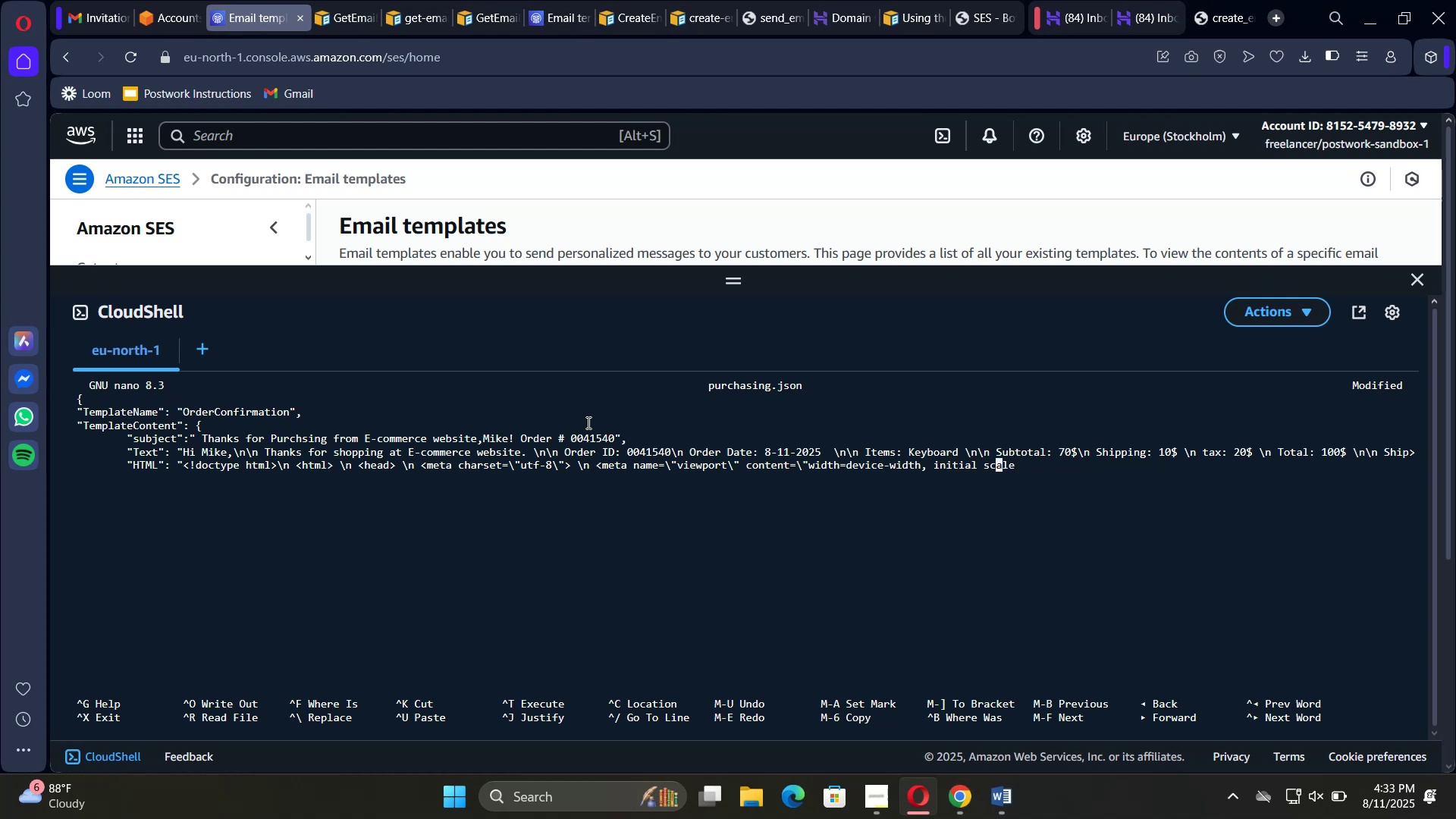 
key(ArrowLeft)
 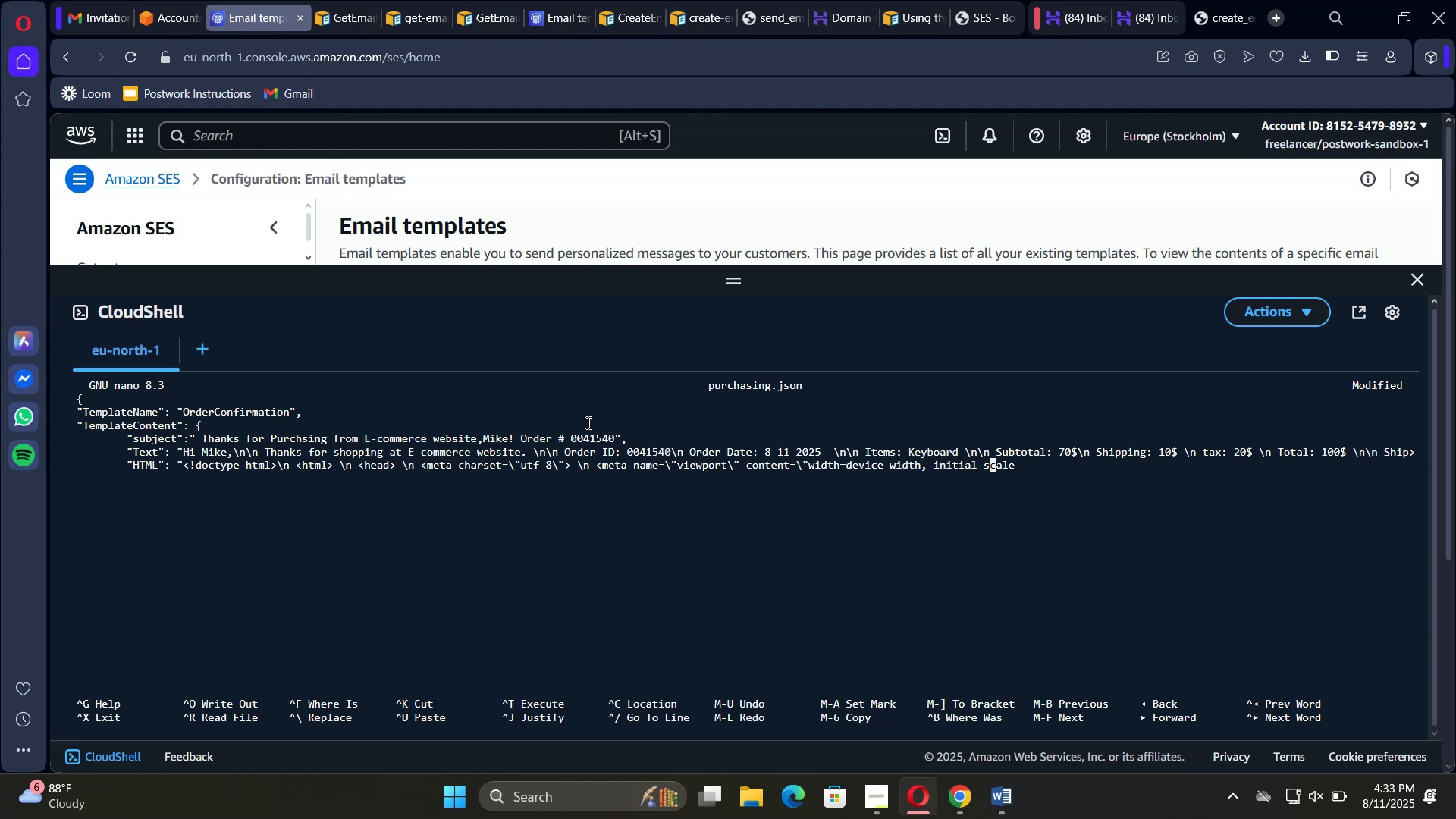 
key(ArrowLeft)
 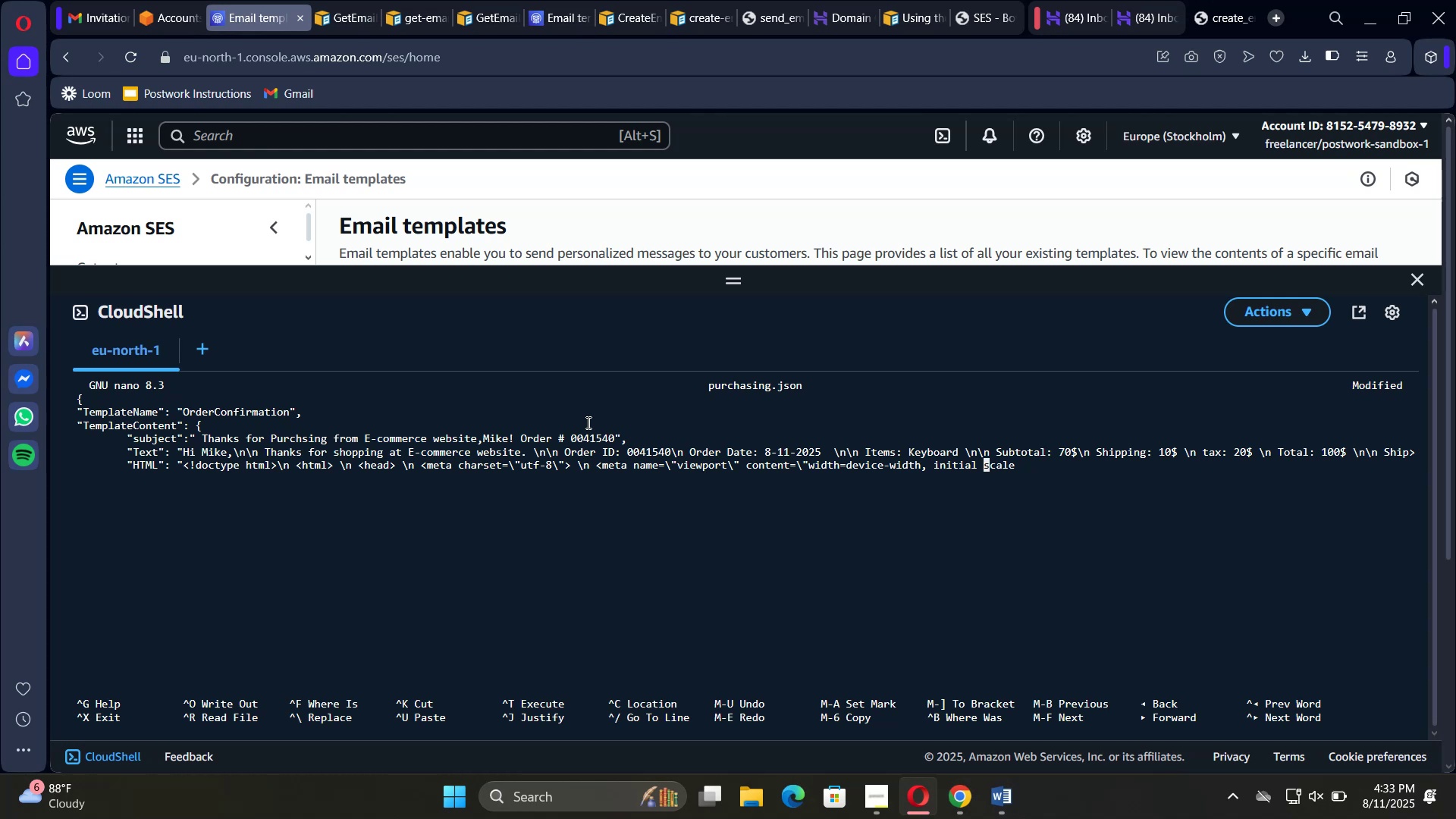 
key(Backspace)
 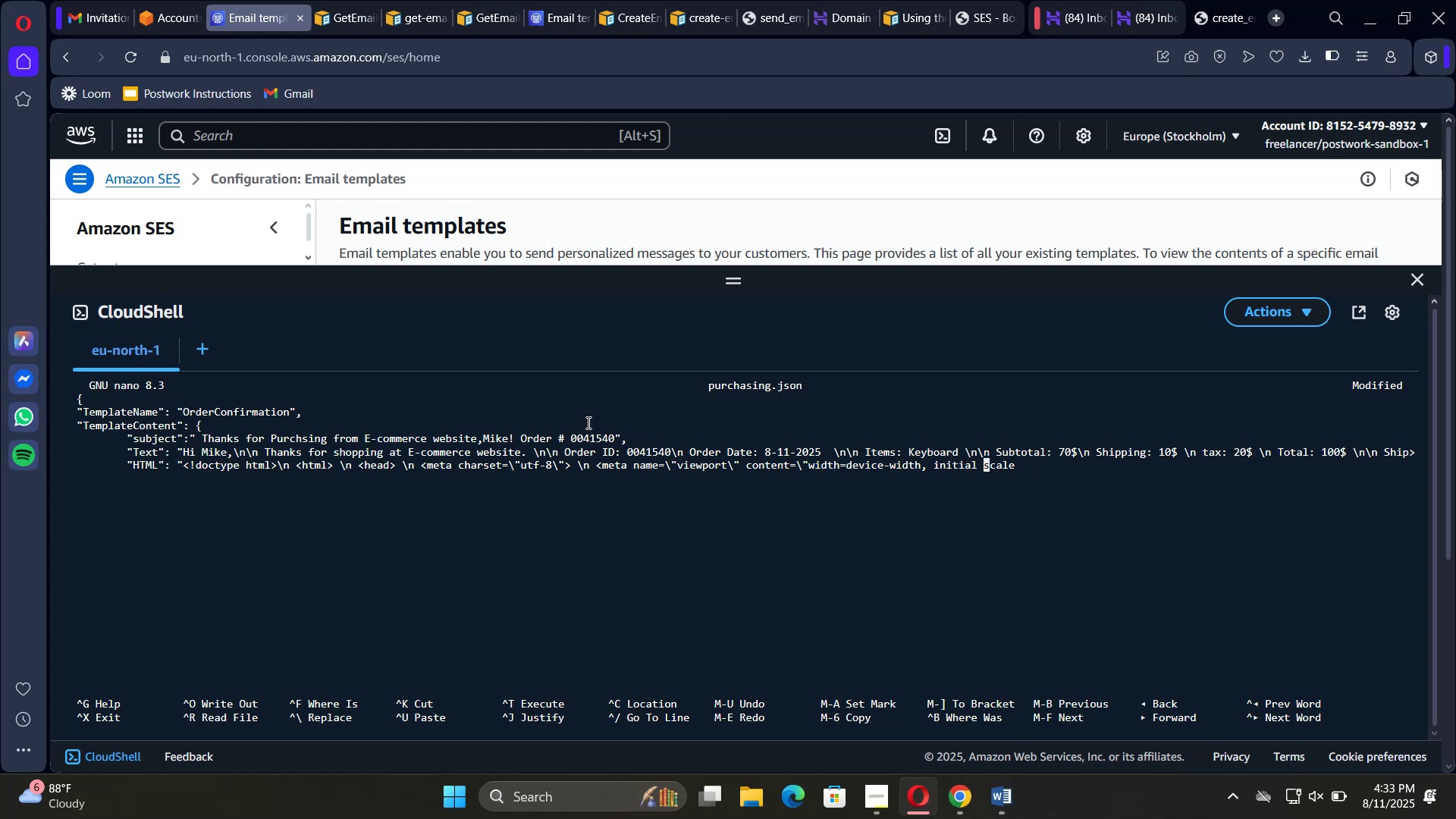 
key(Minus)
 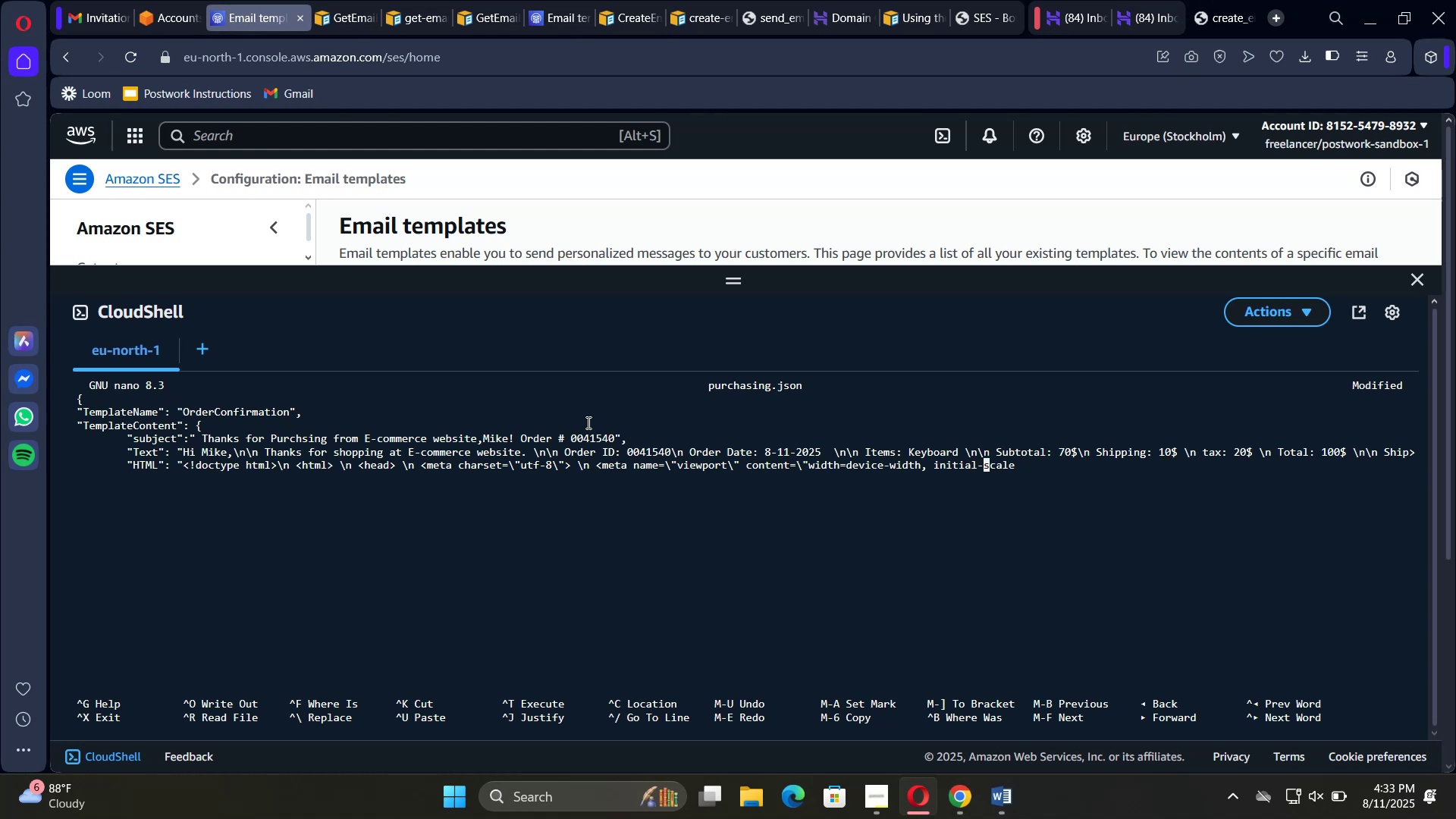 
hold_key(key=ArrowRight, duration=0.91)
 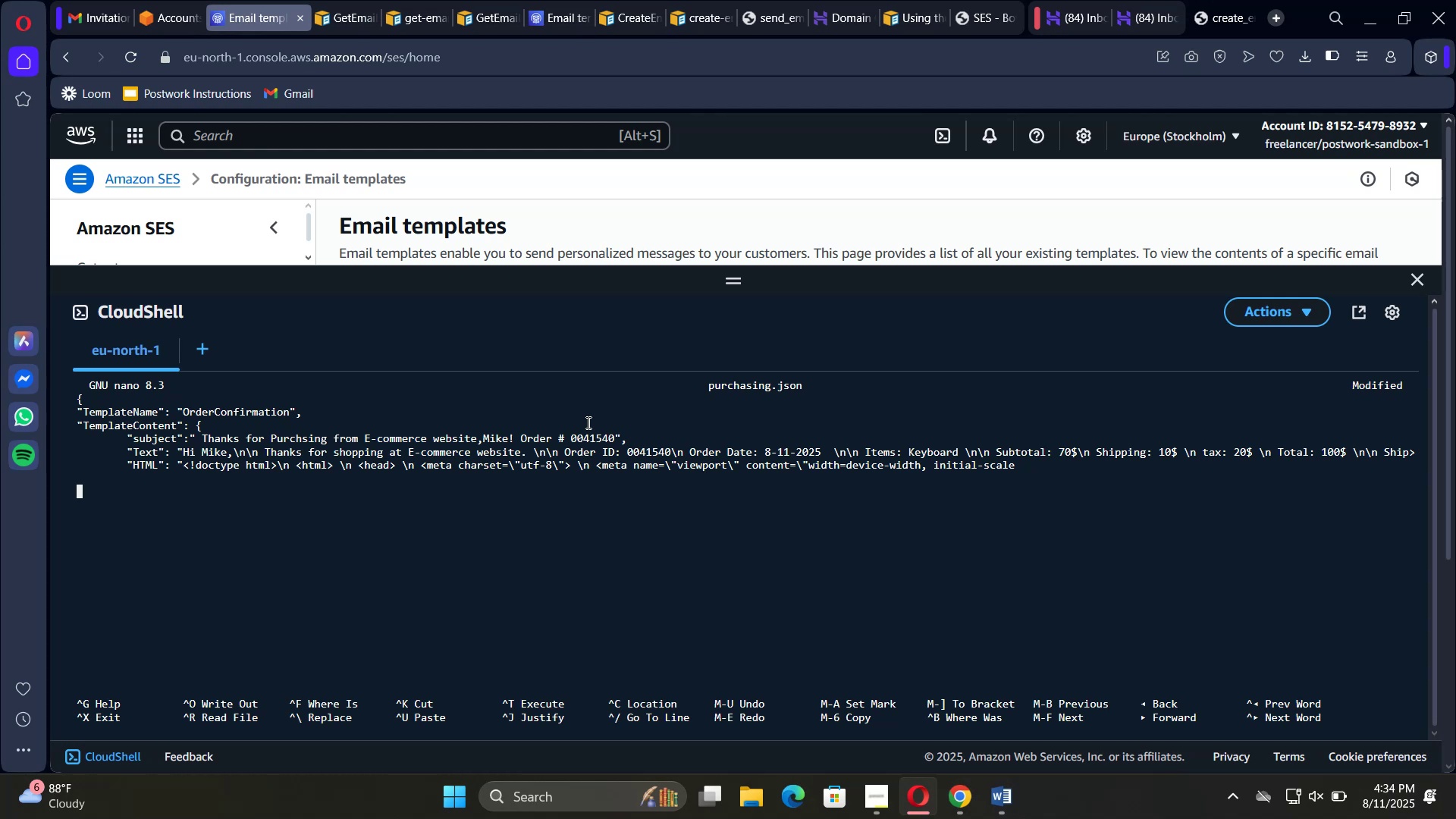 
wait(20.7)
 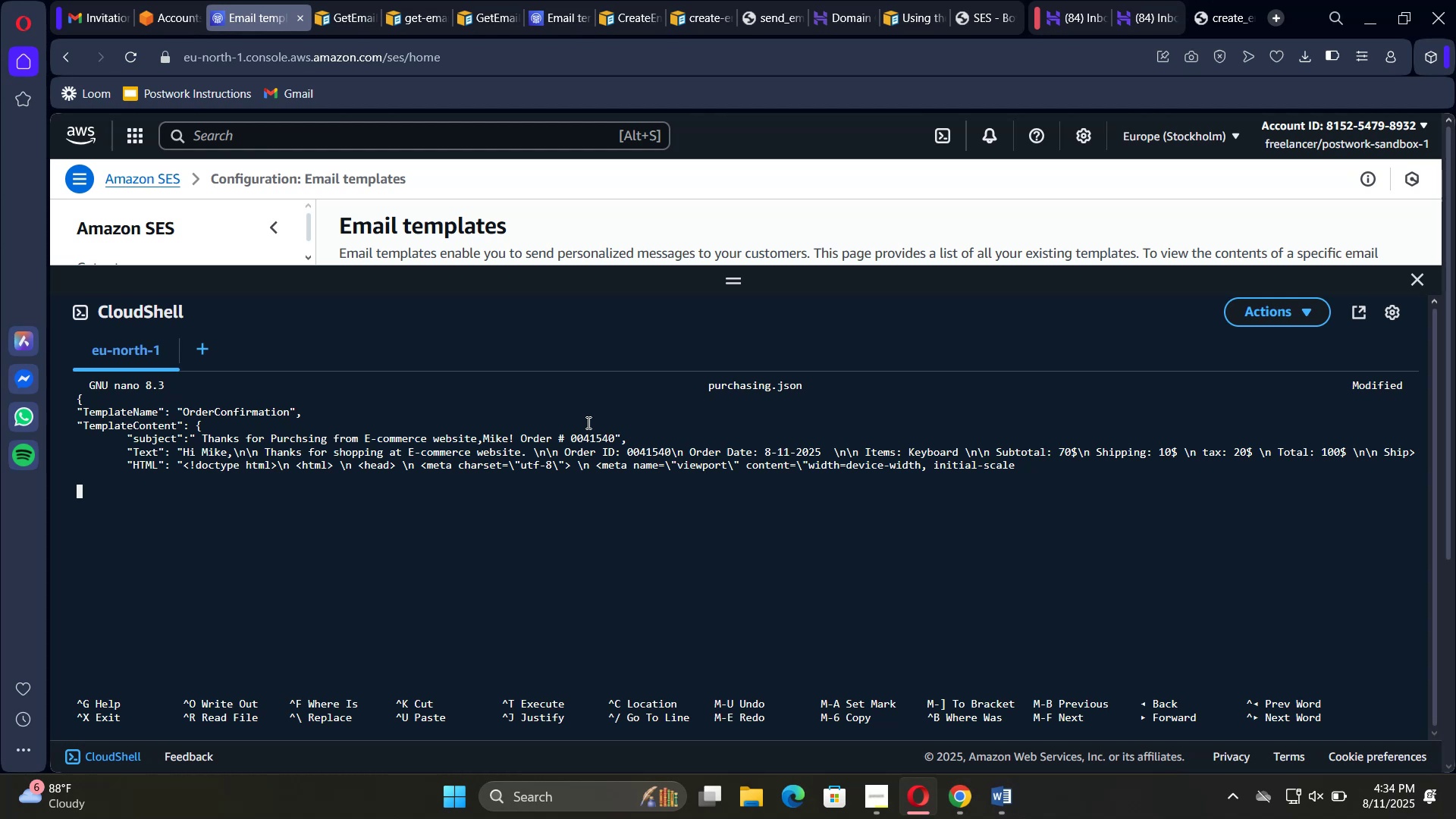 
key(ArrowRight)
 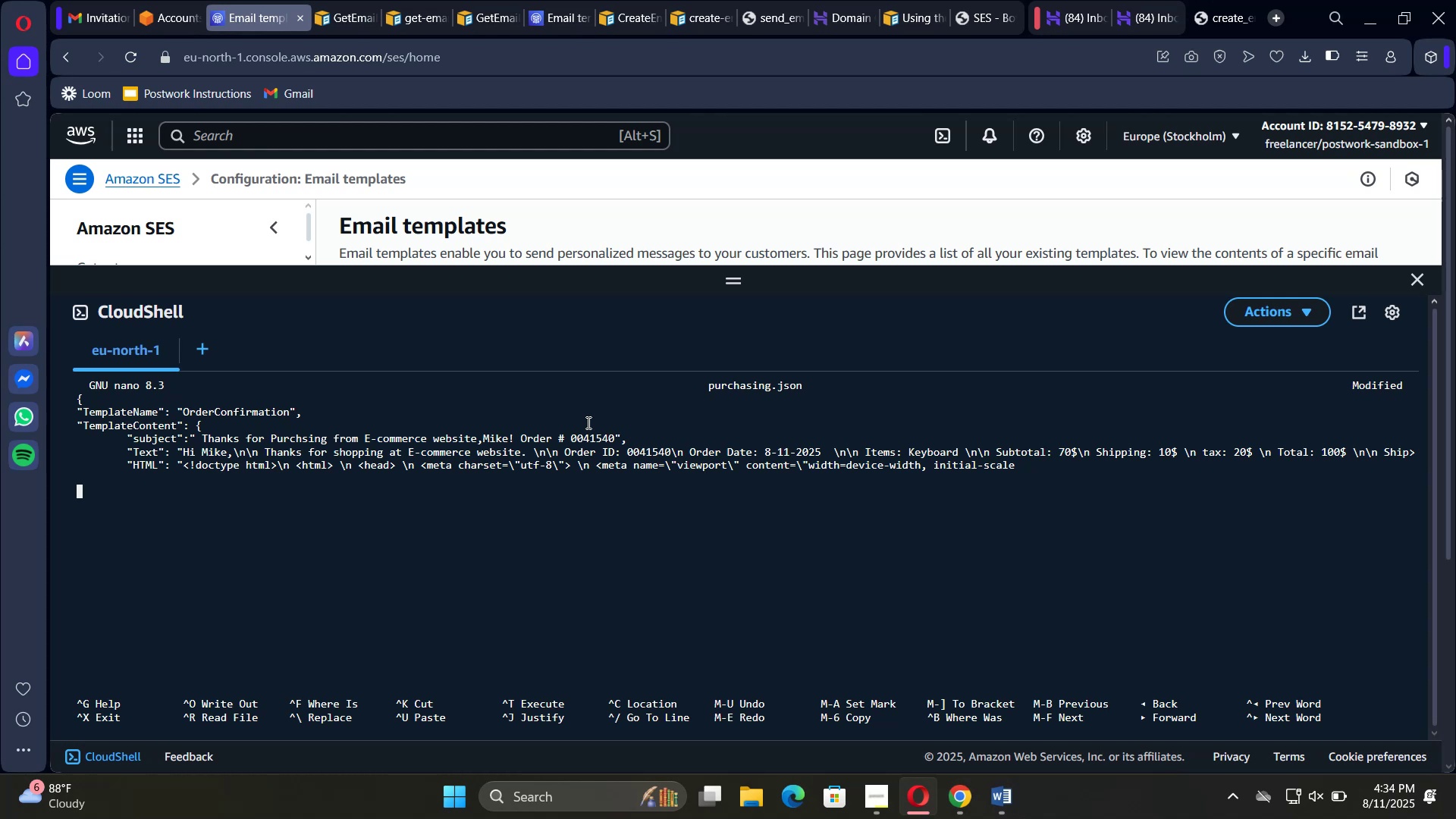 
key(ArrowLeft)
 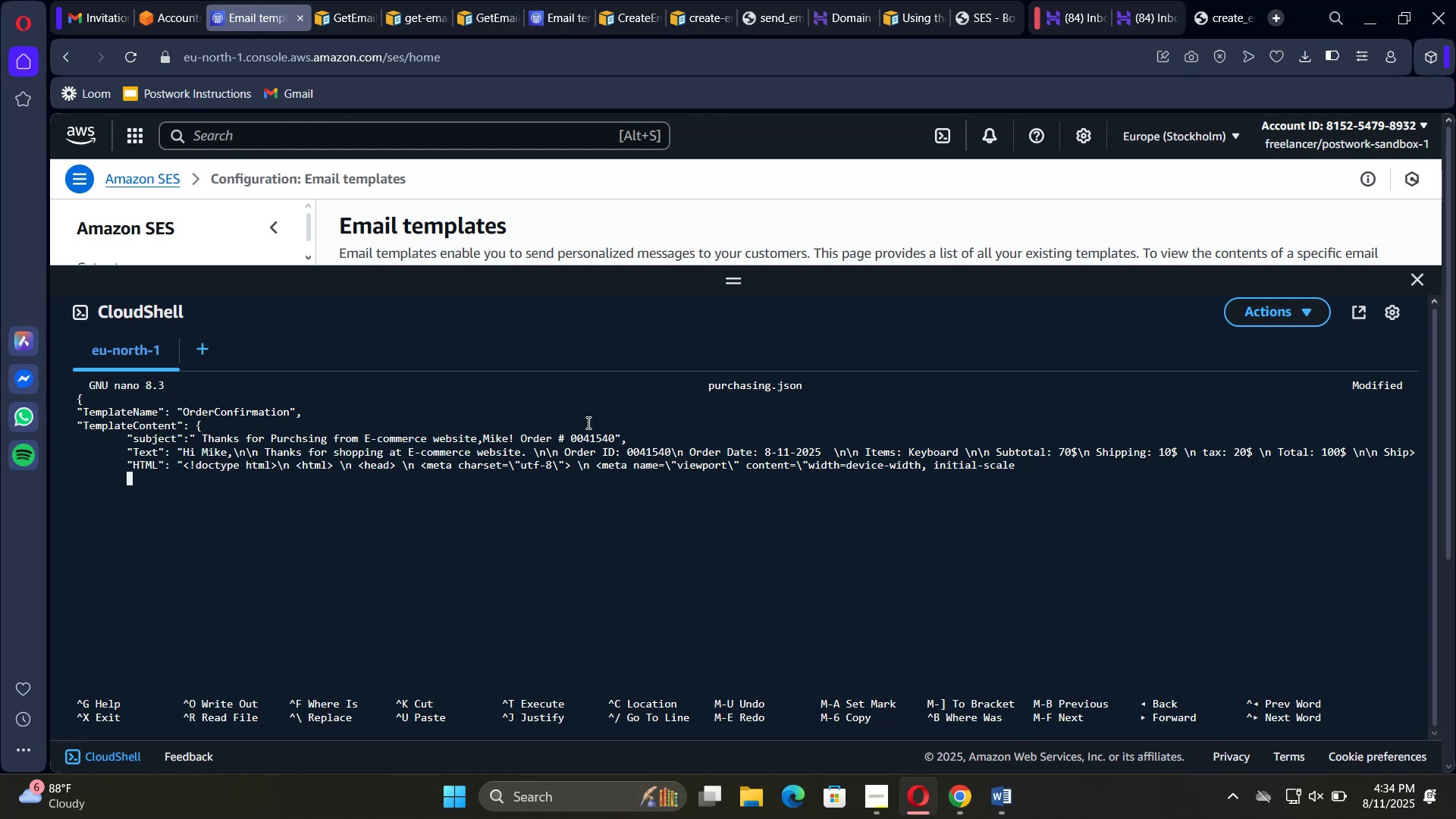 
key(ArrowLeft)
 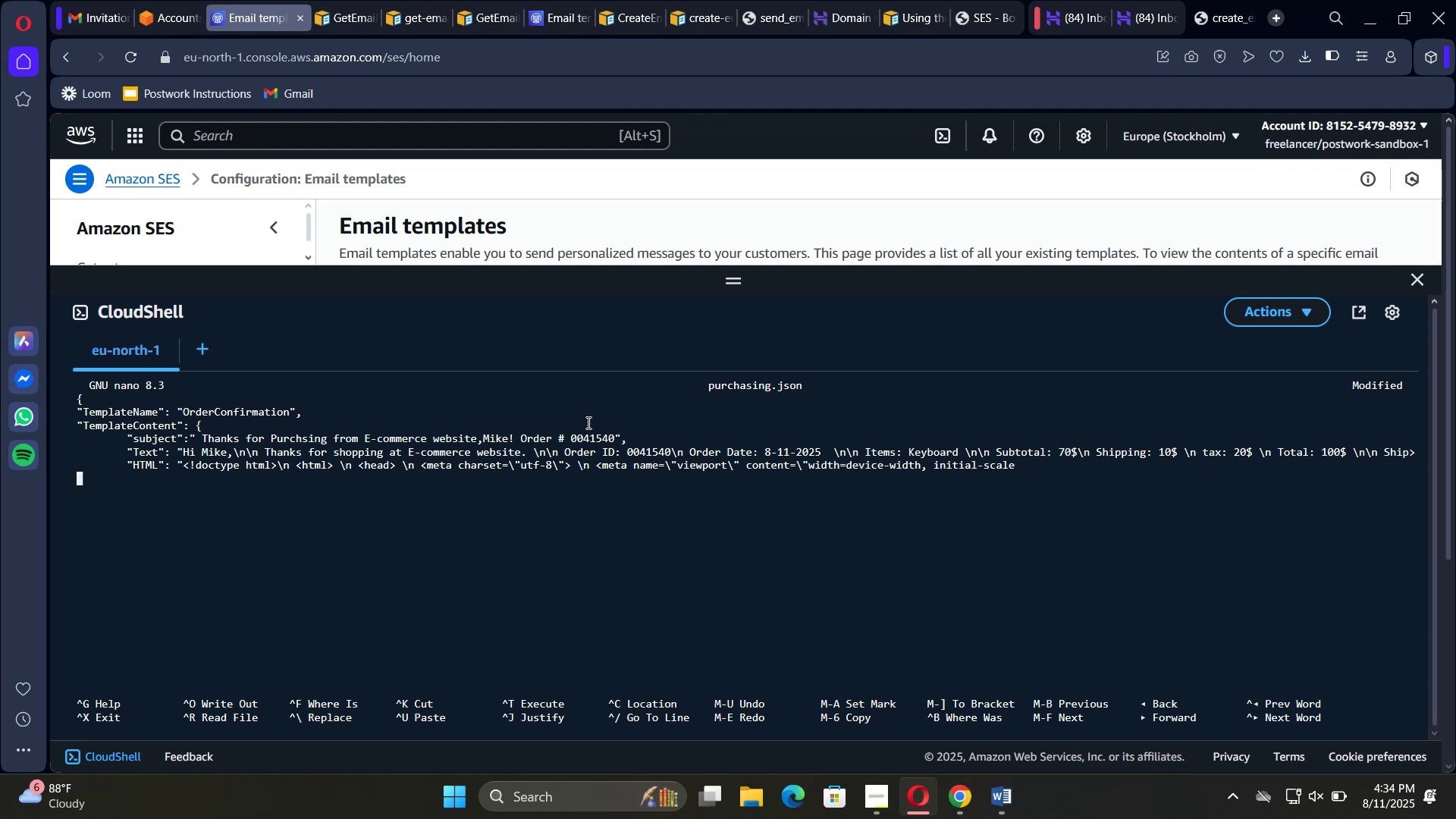 
key(ArrowLeft)
 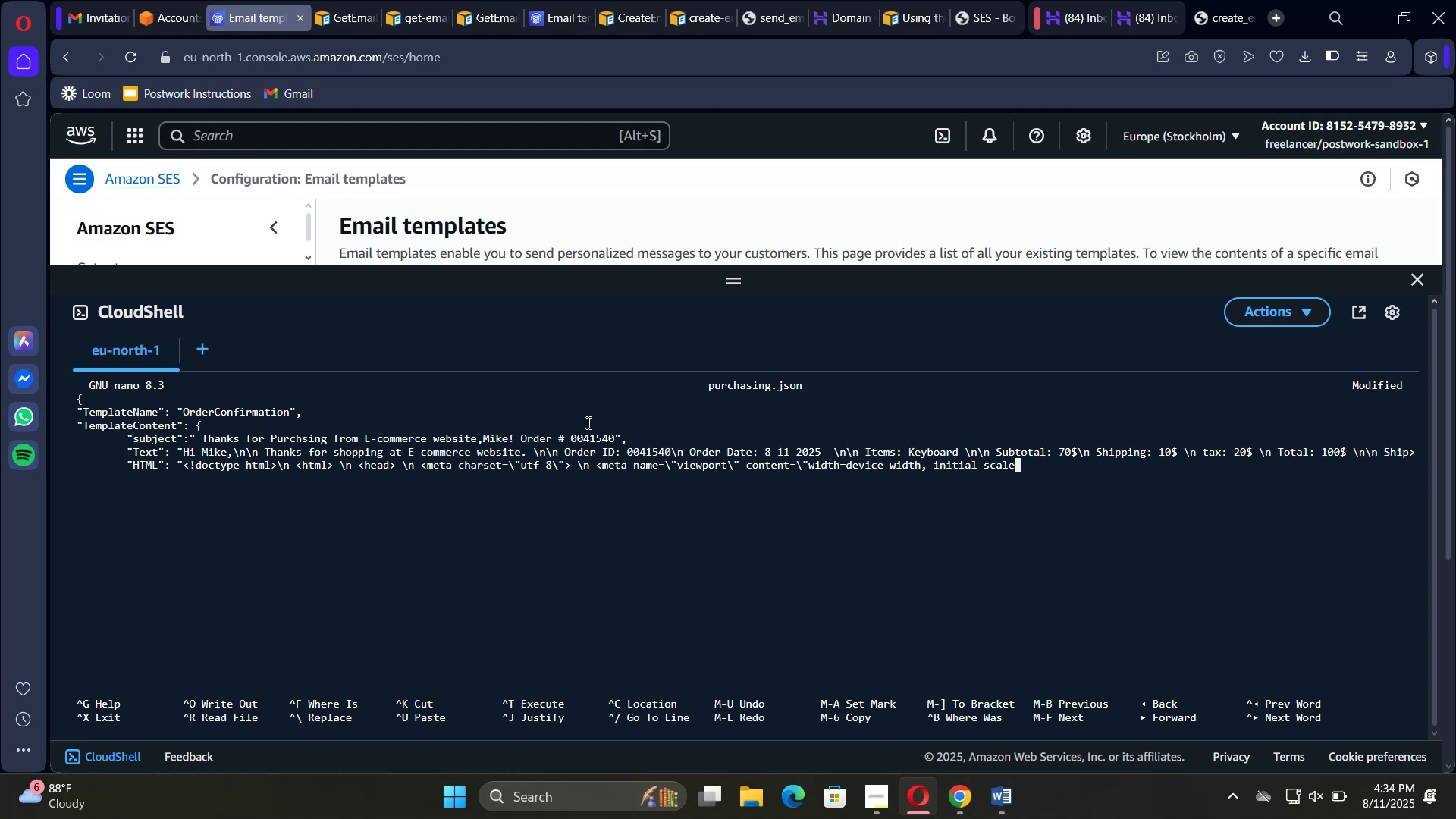 
key(Equal)
 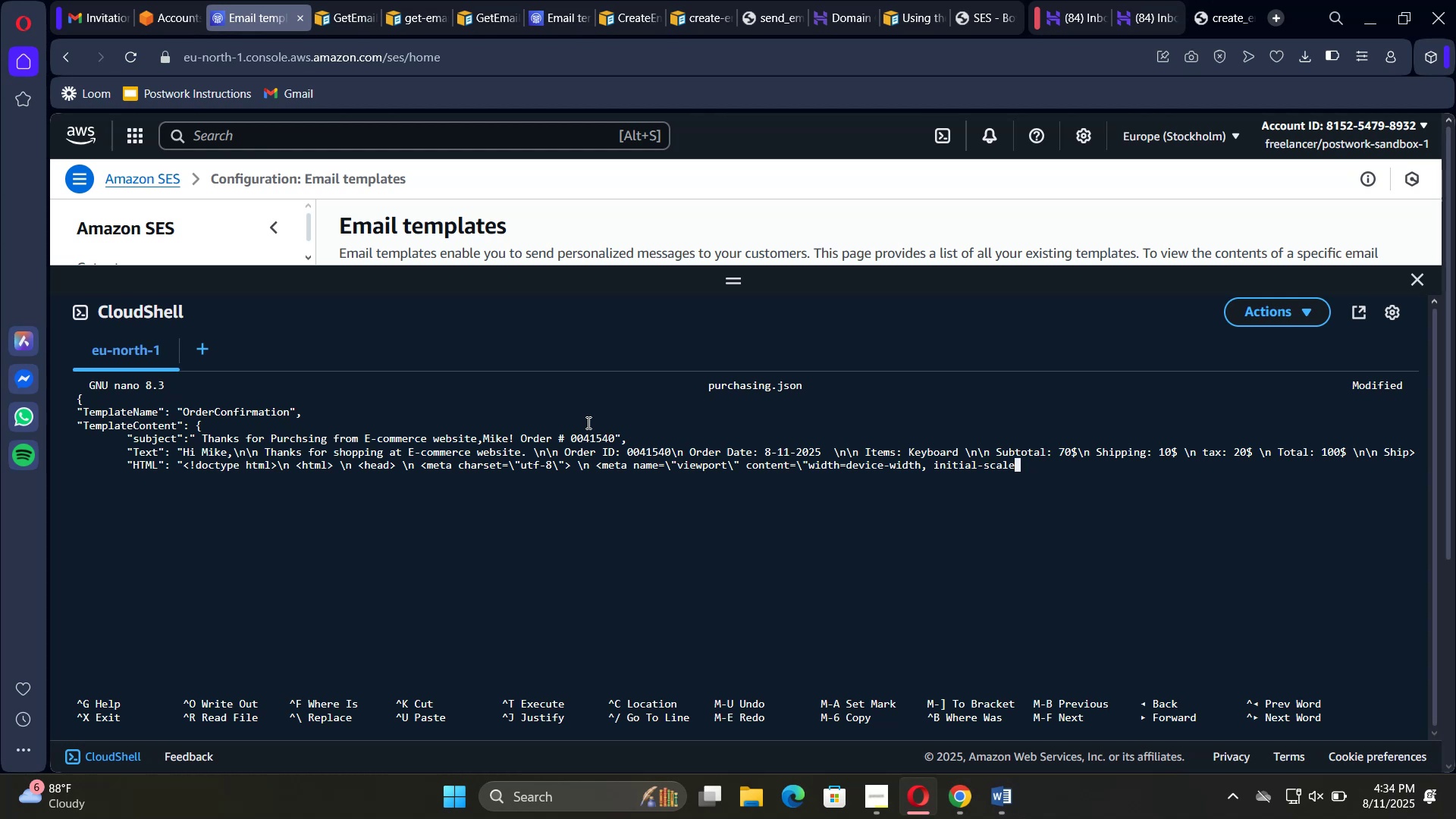 
key(1)
 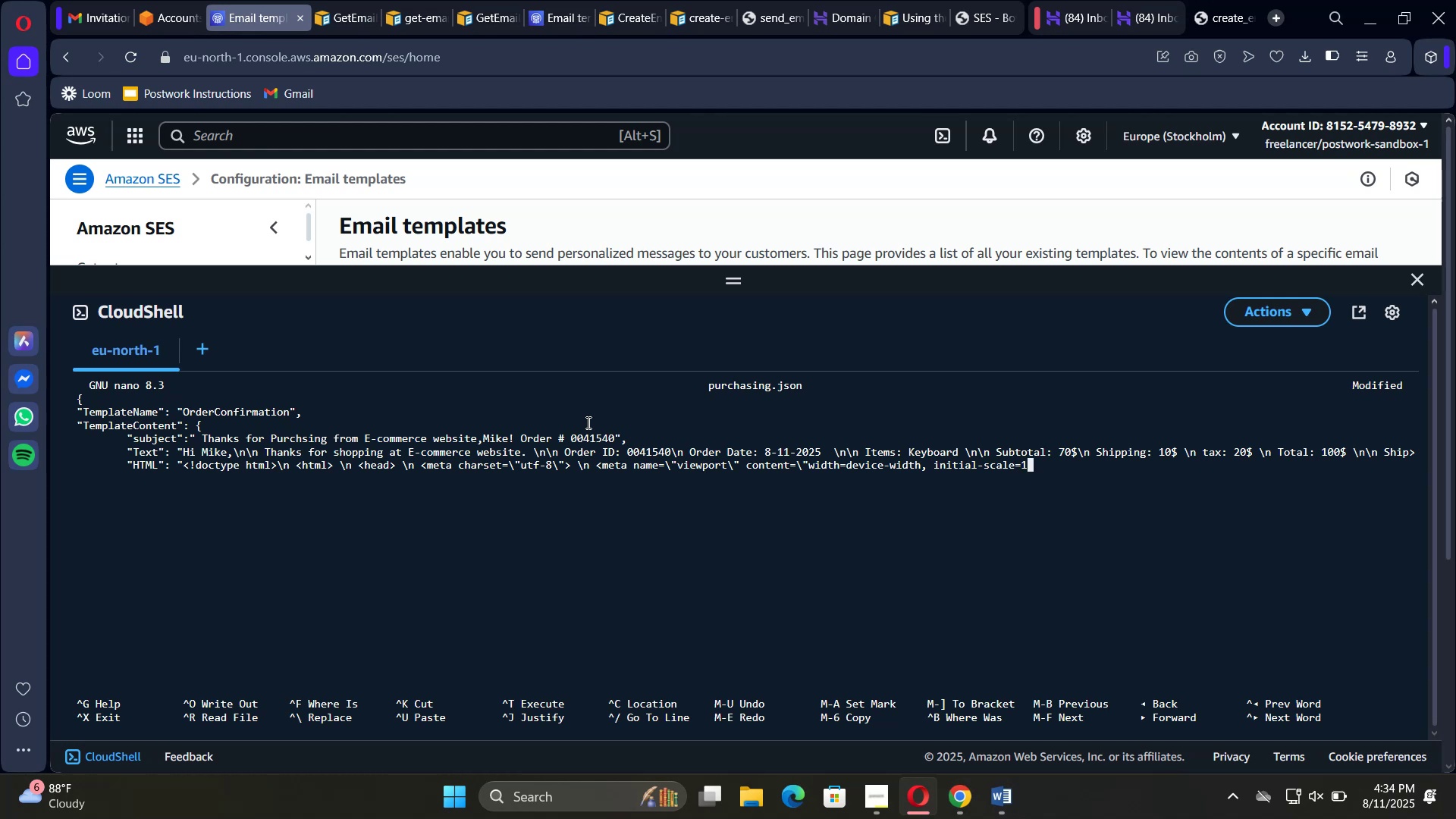 
key(Backslash)
 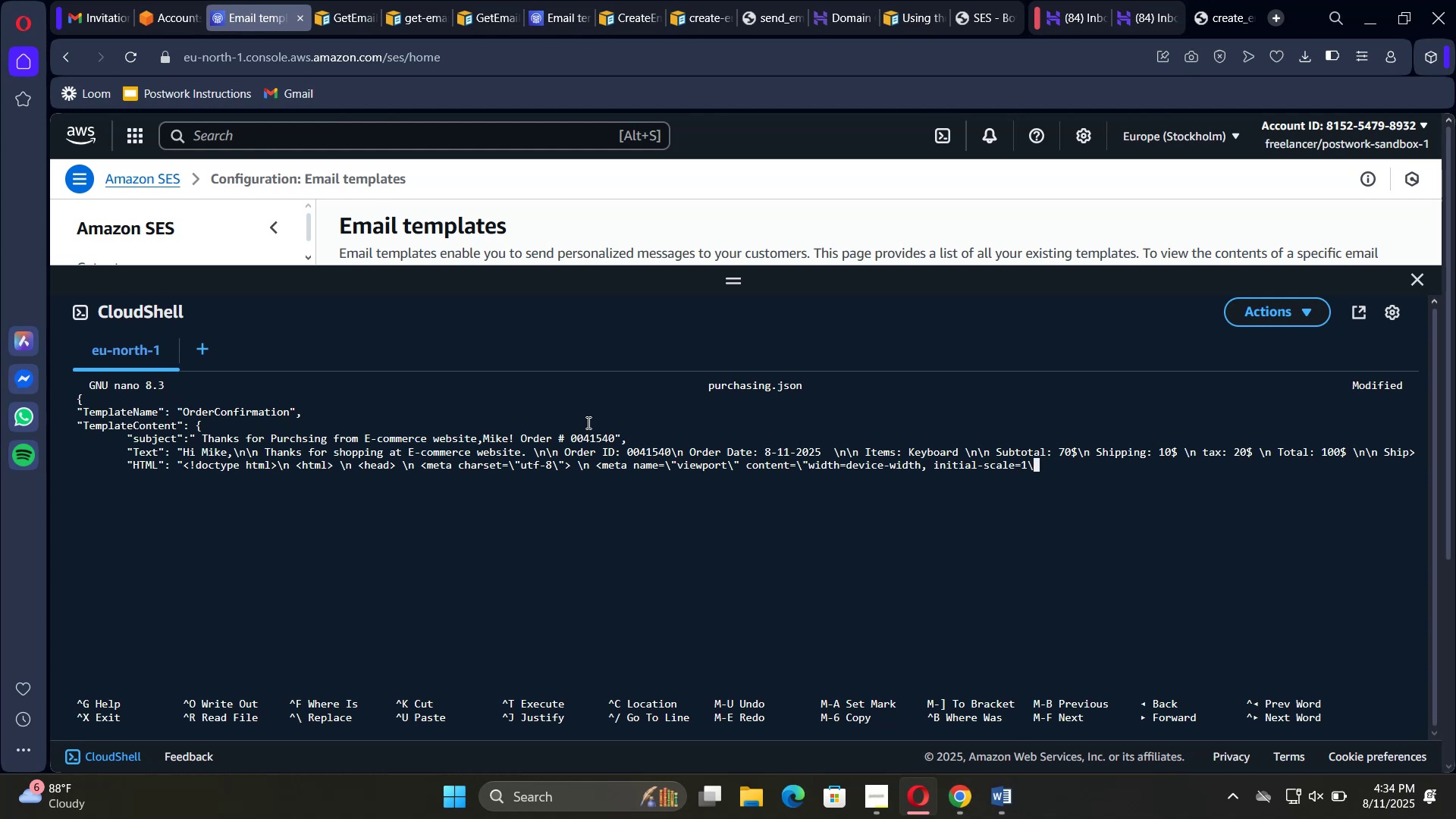 
key(Shift+Quote)
 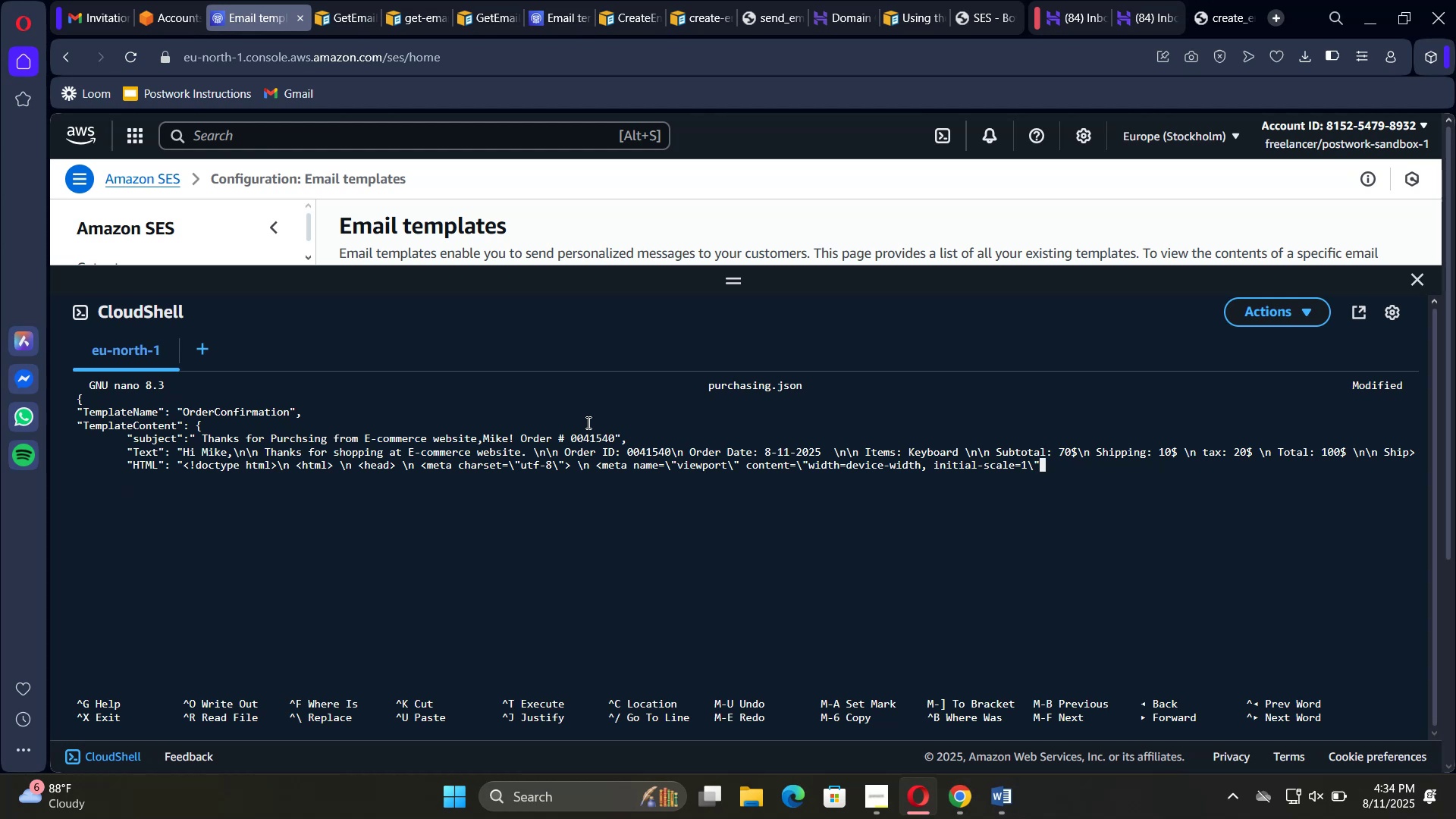 
key(Slash)
 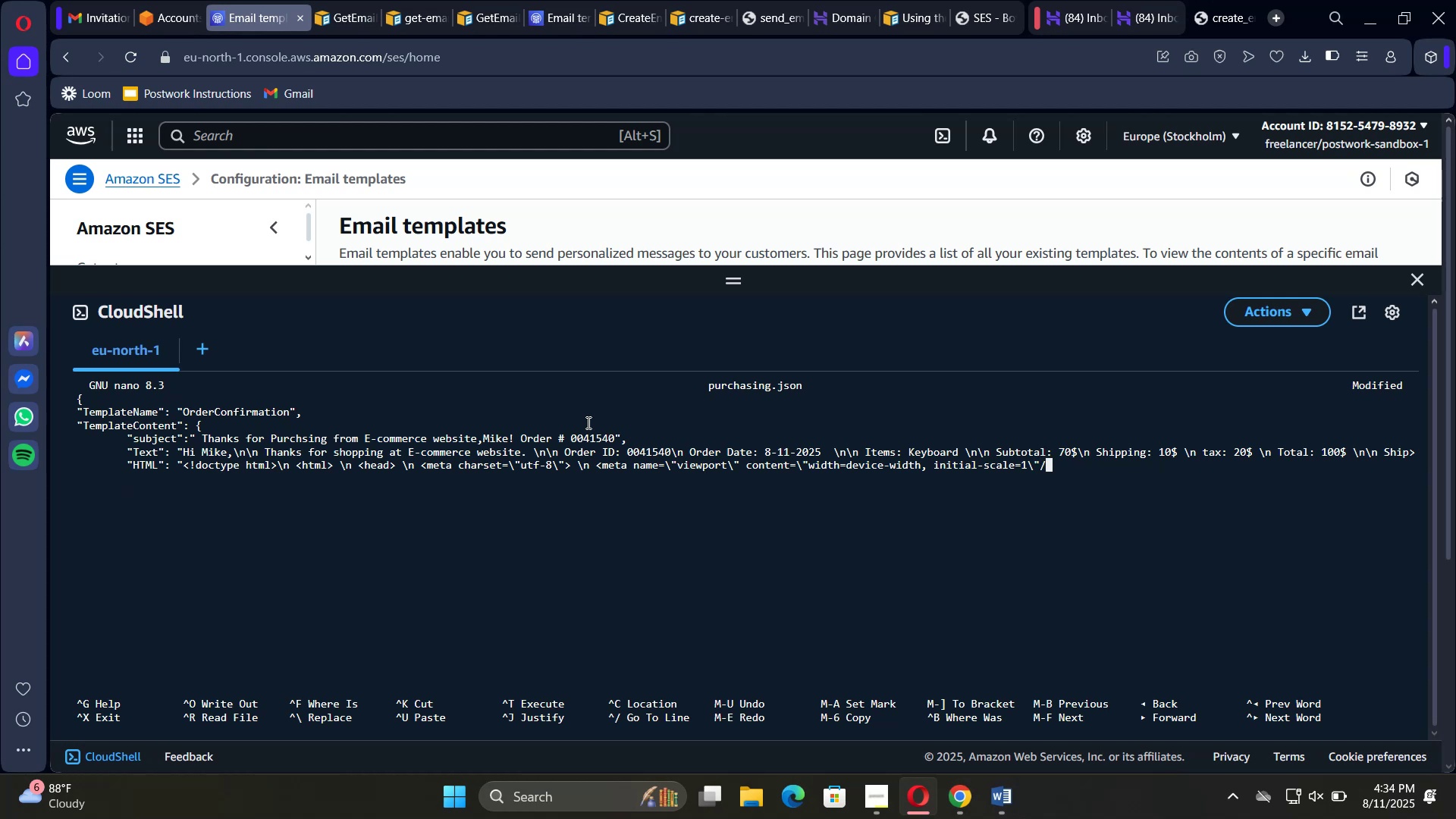 
wait(5.48)
 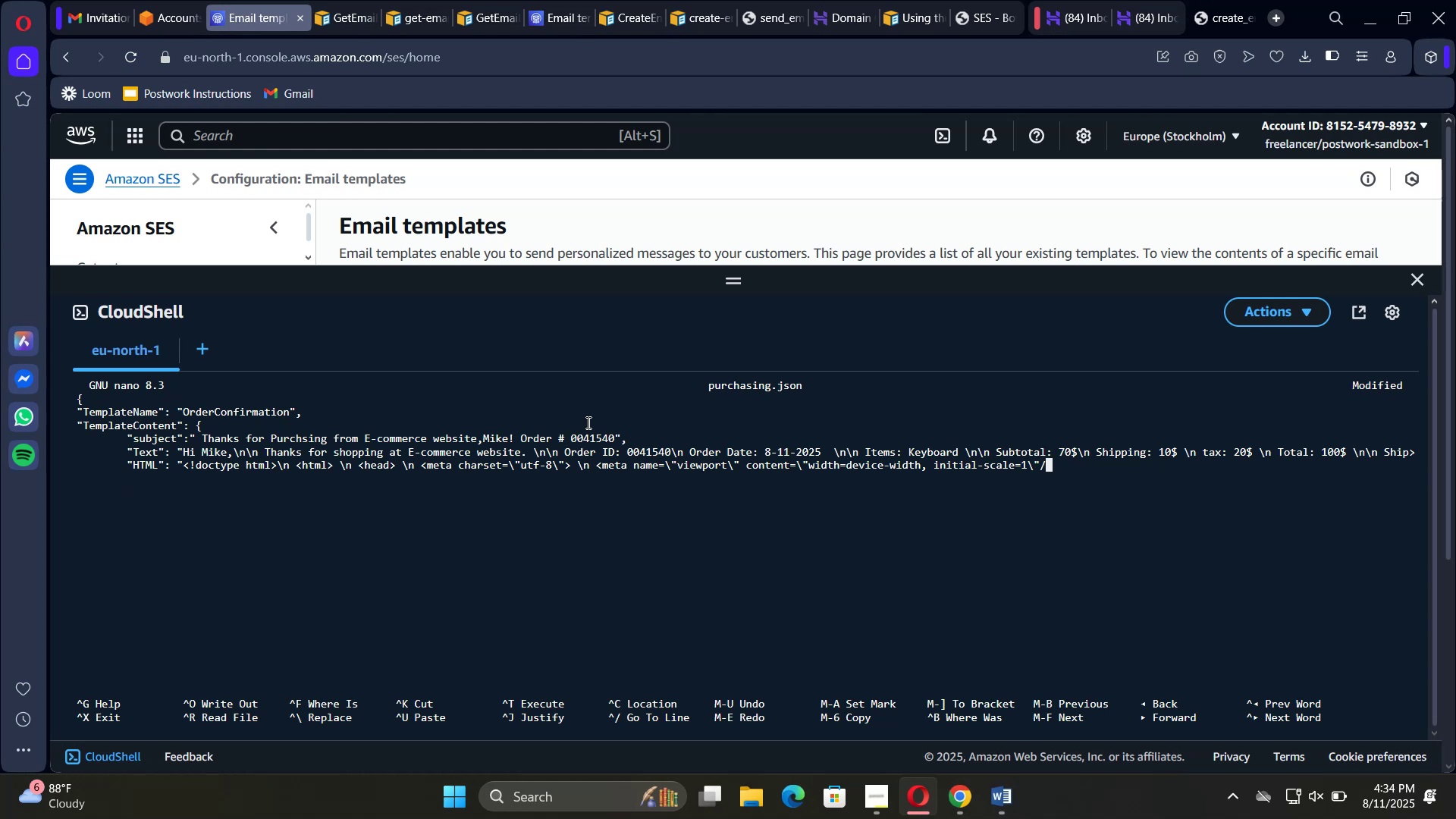 
key(Shift+Period)
 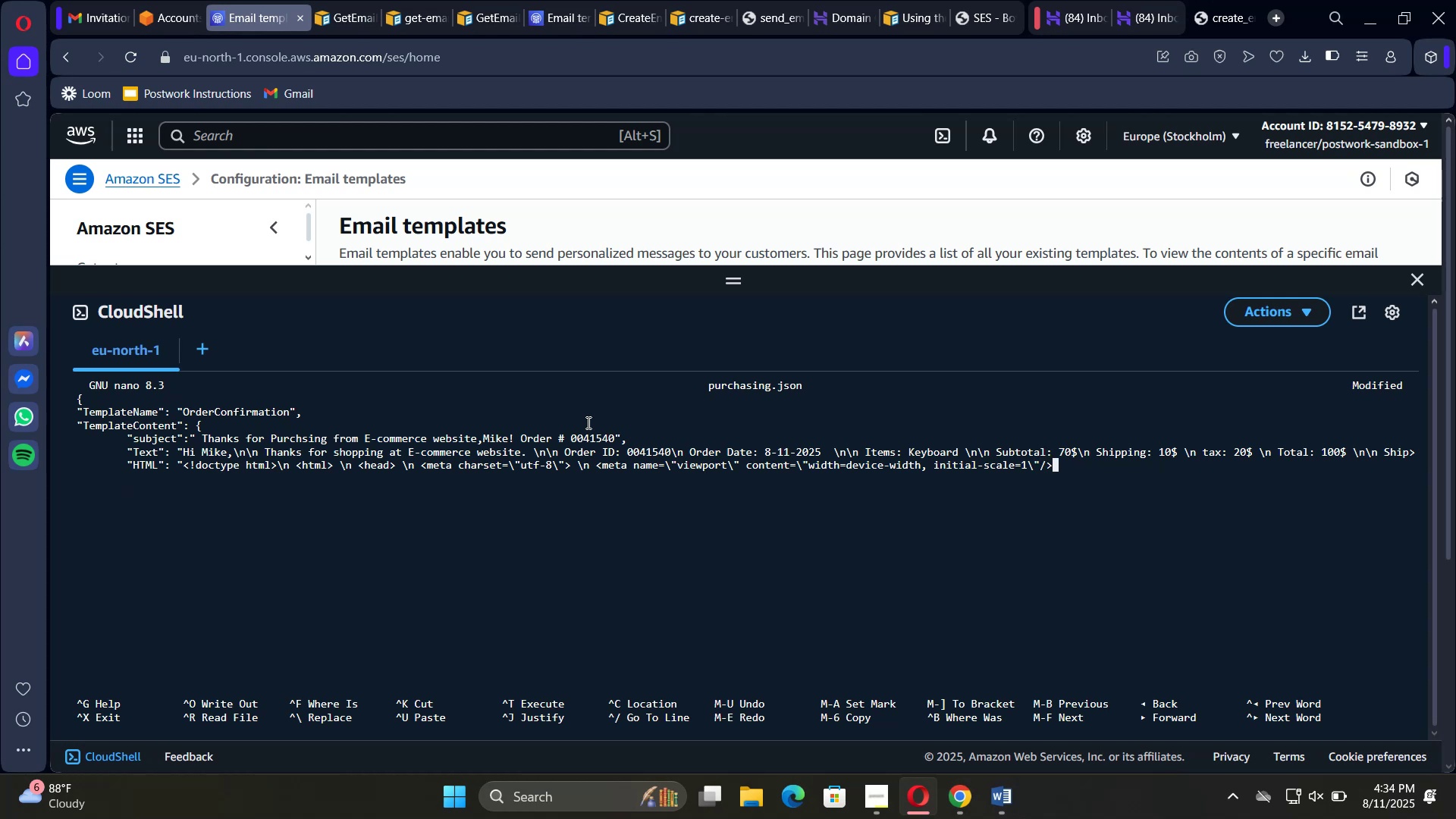 
key(Backslash)
 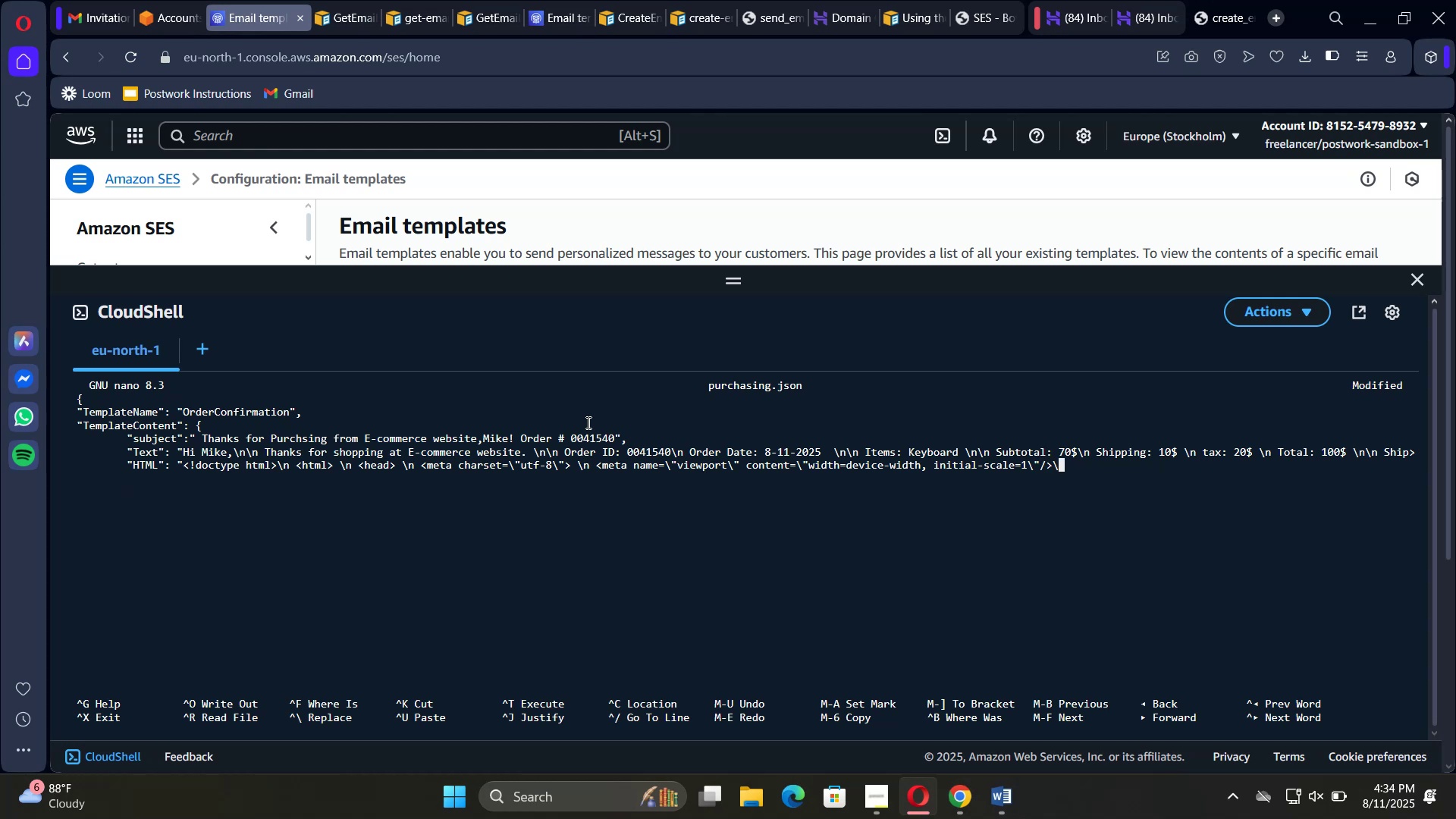 
key(M)
 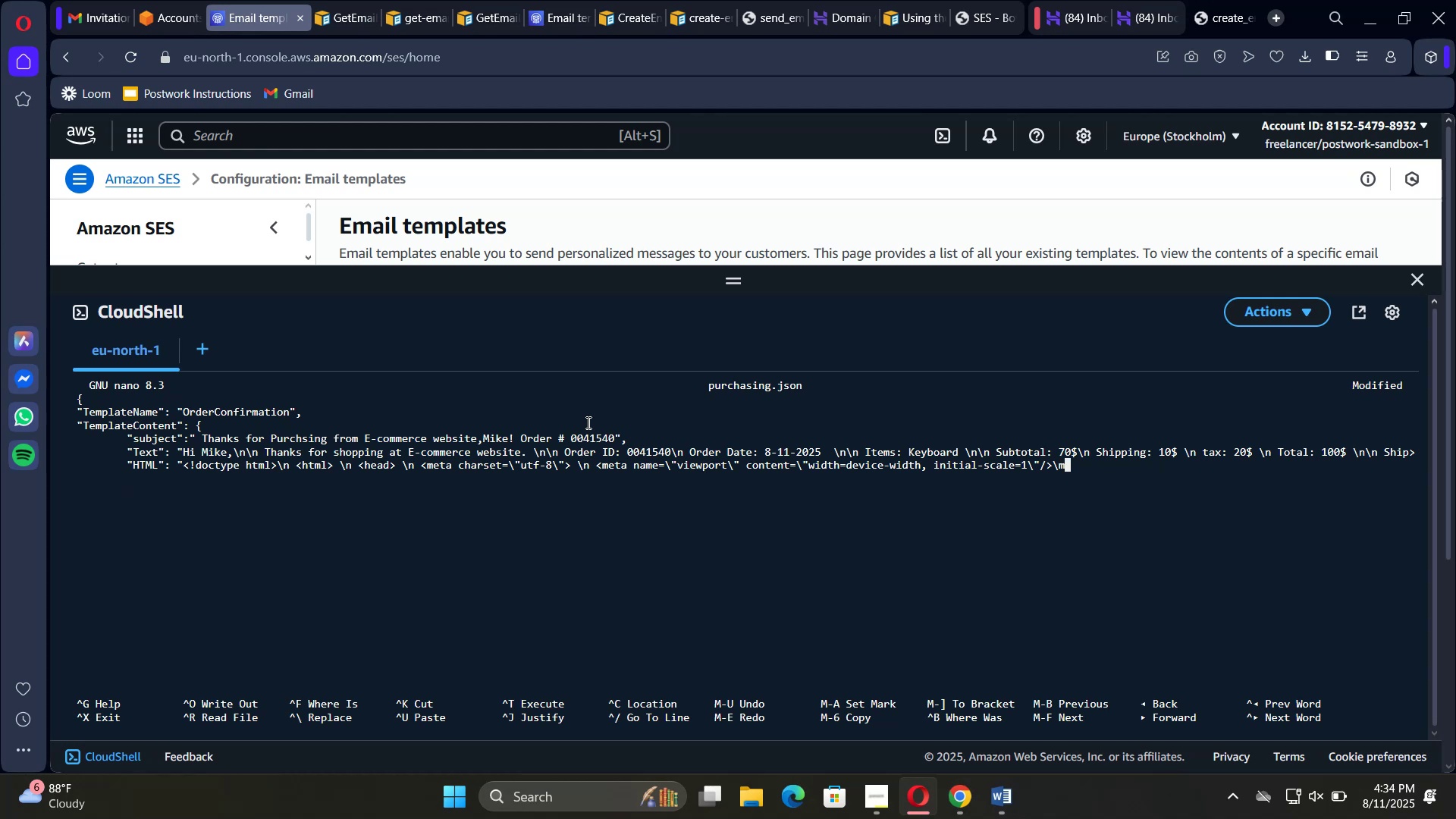 
key(Backspace)
 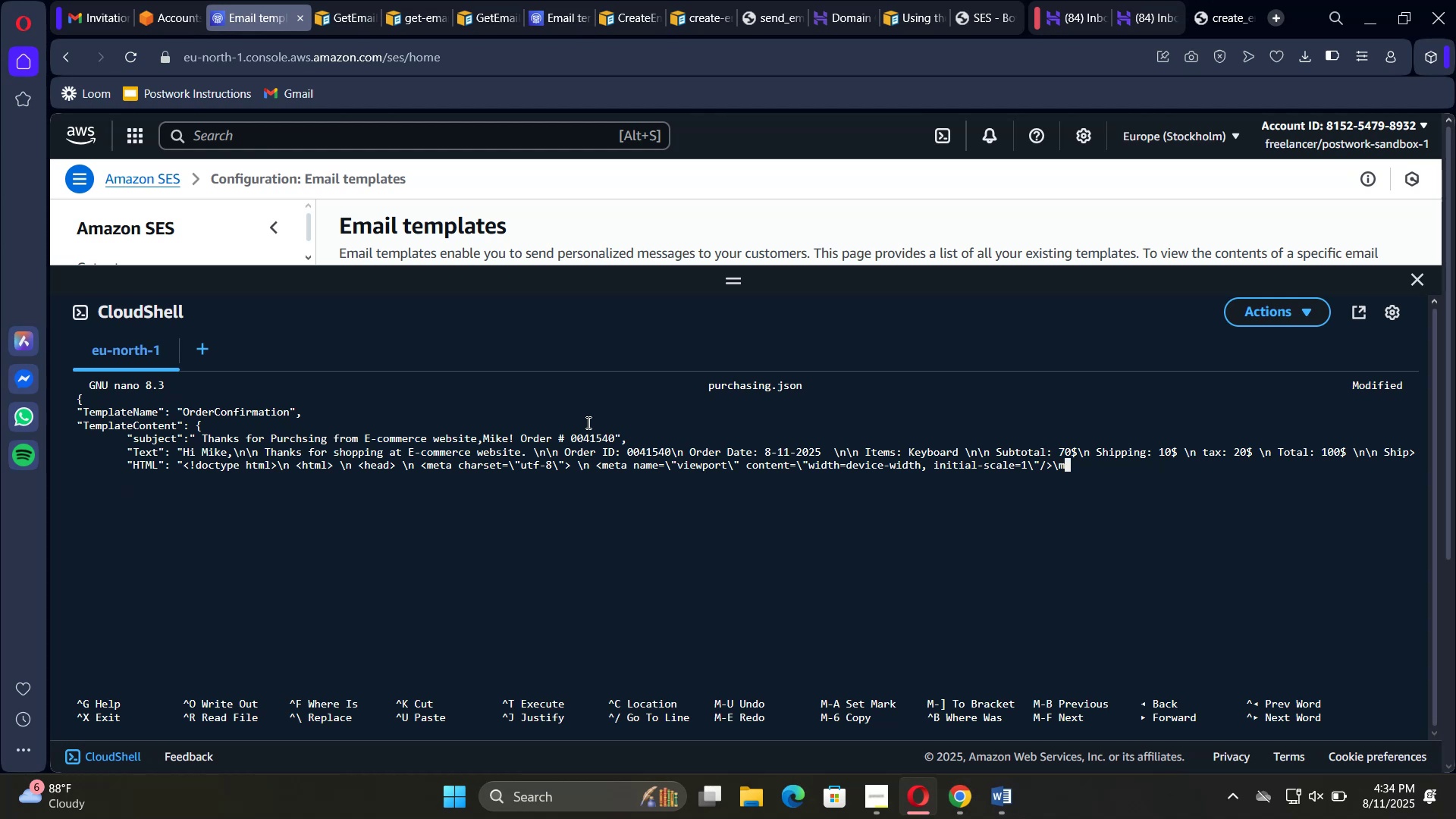 
key(N)
 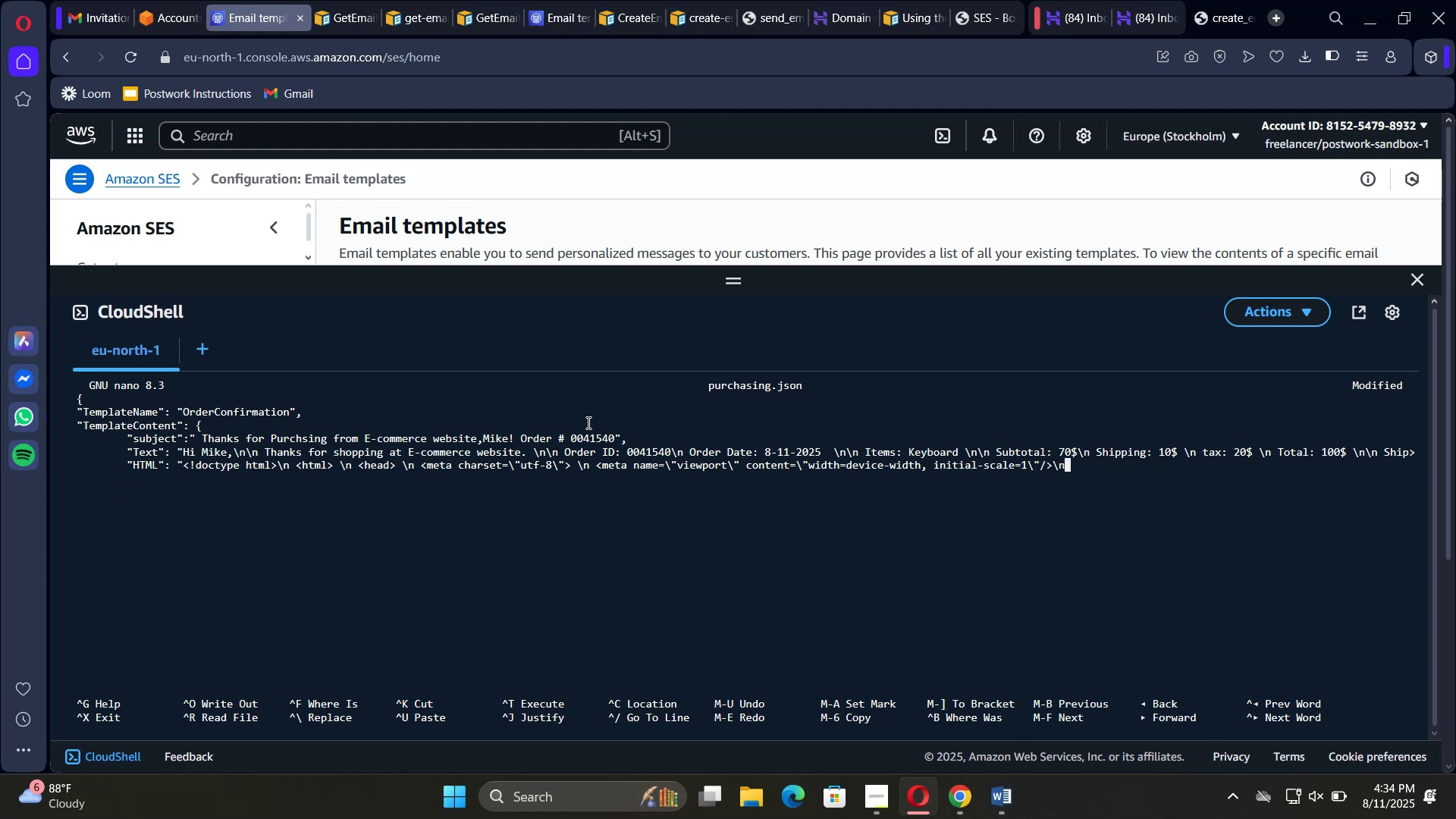 
type(<title>)
 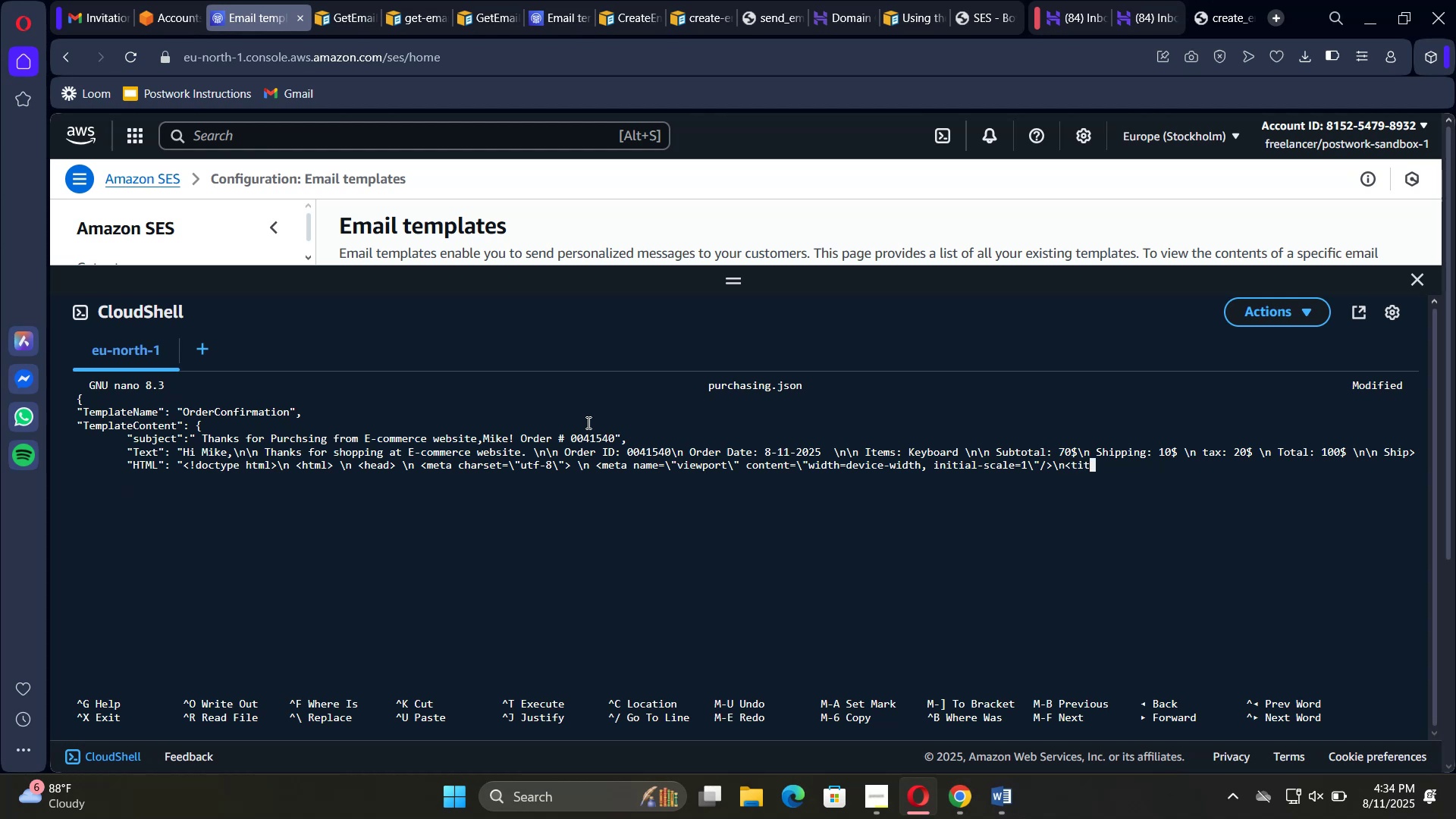 
type(Order)
 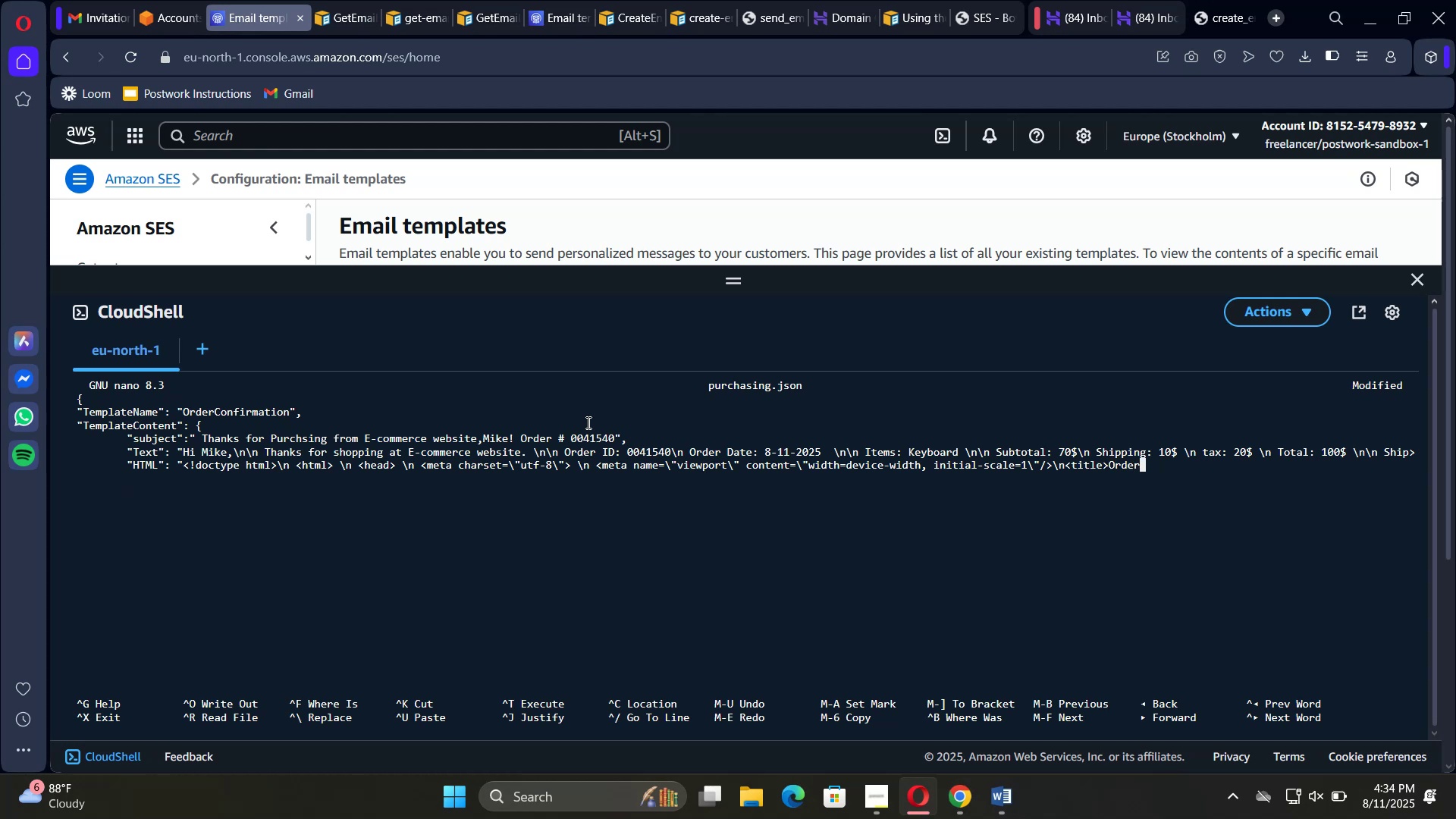 
type( Confirmation)
 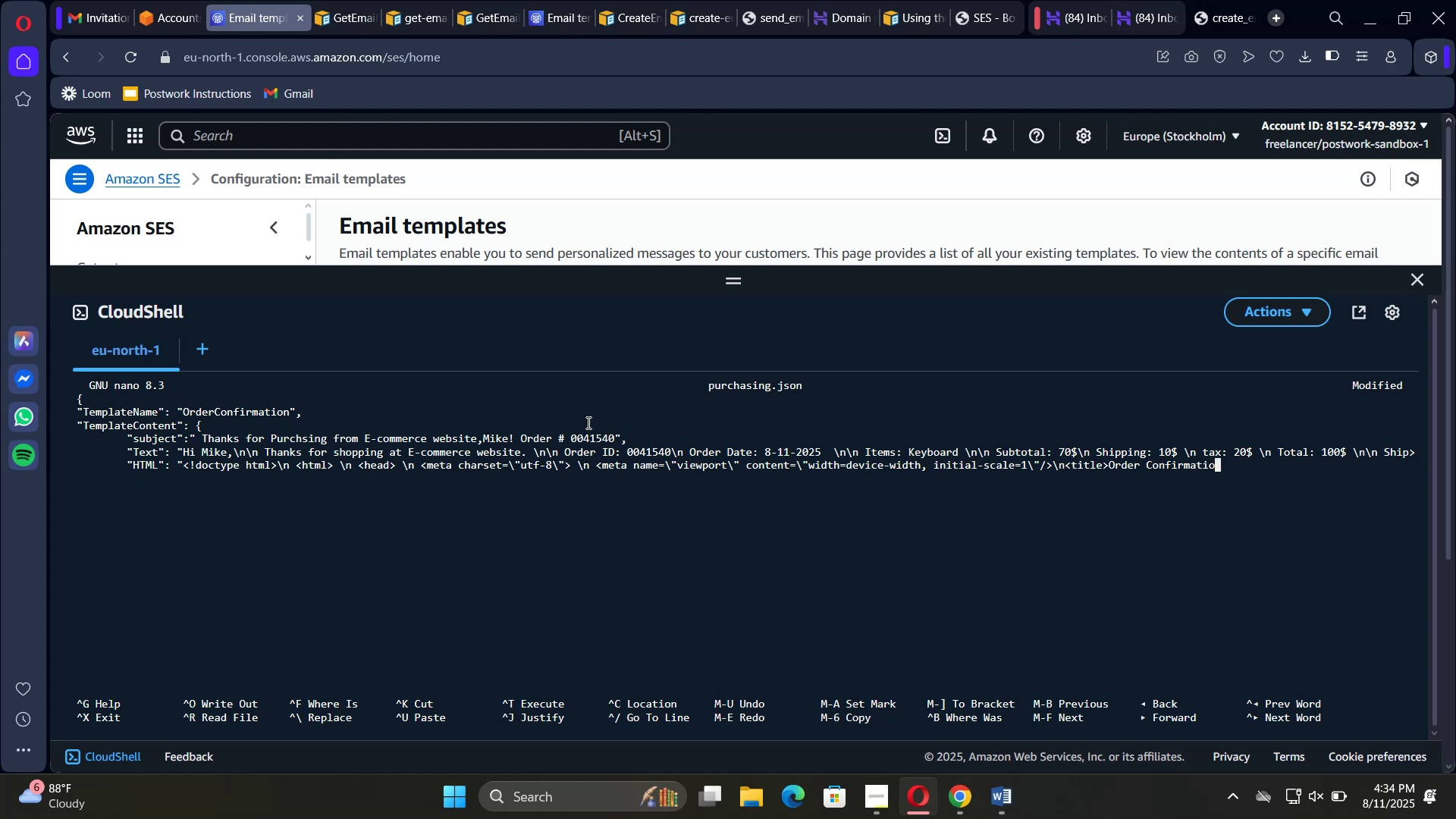 
wait(10.9)
 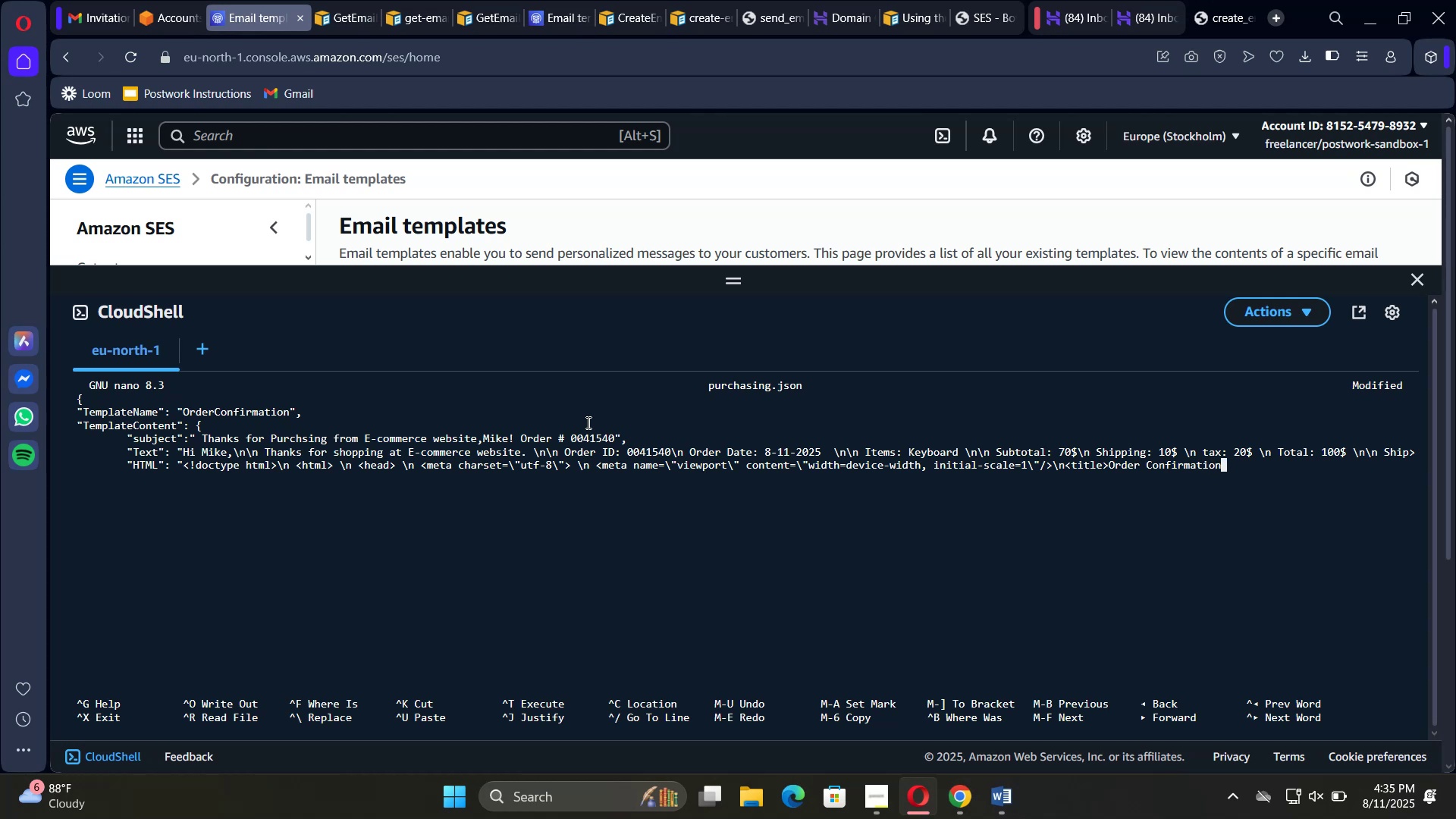 
type(</title>)
 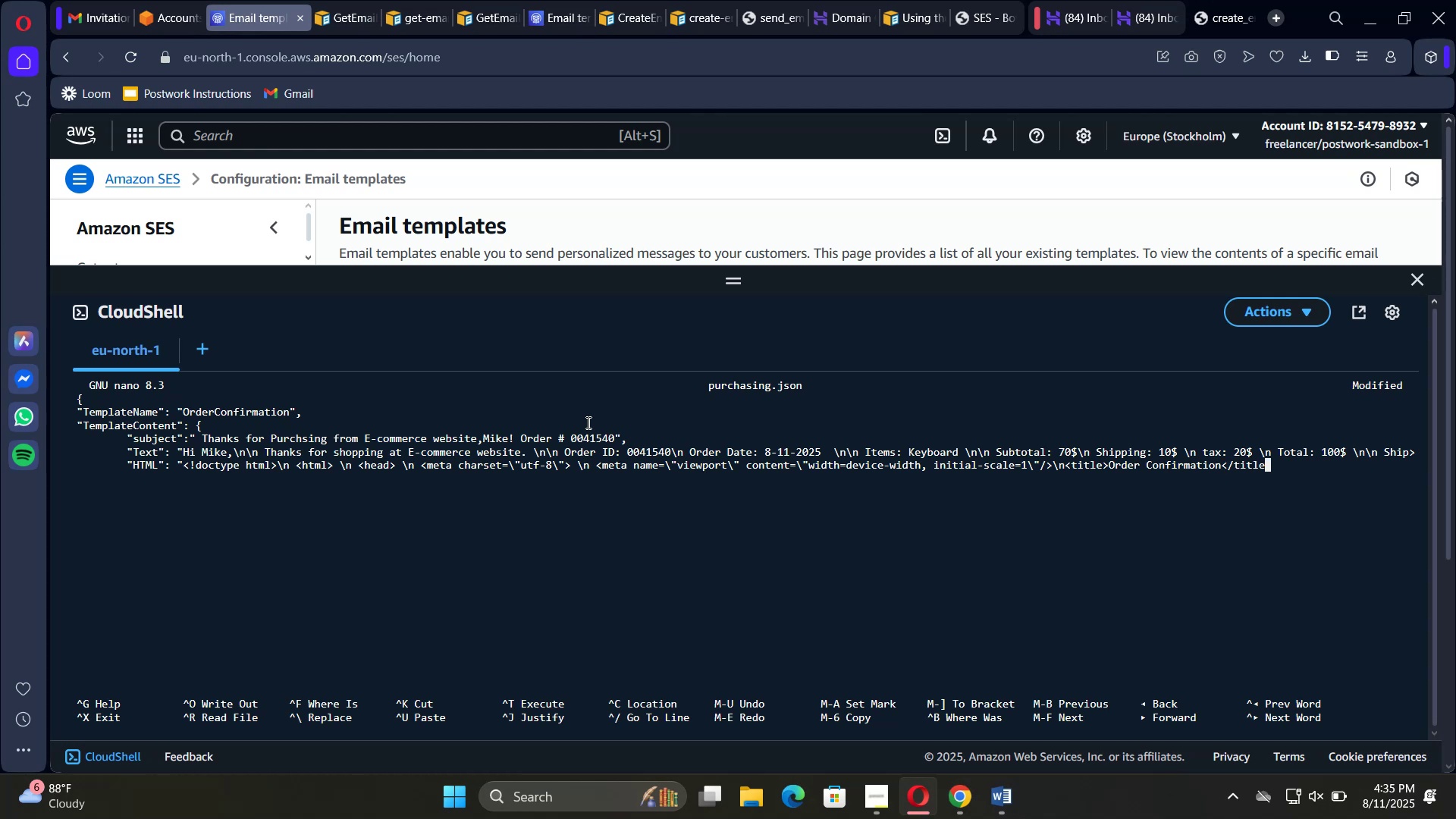 
wait(5.5)
 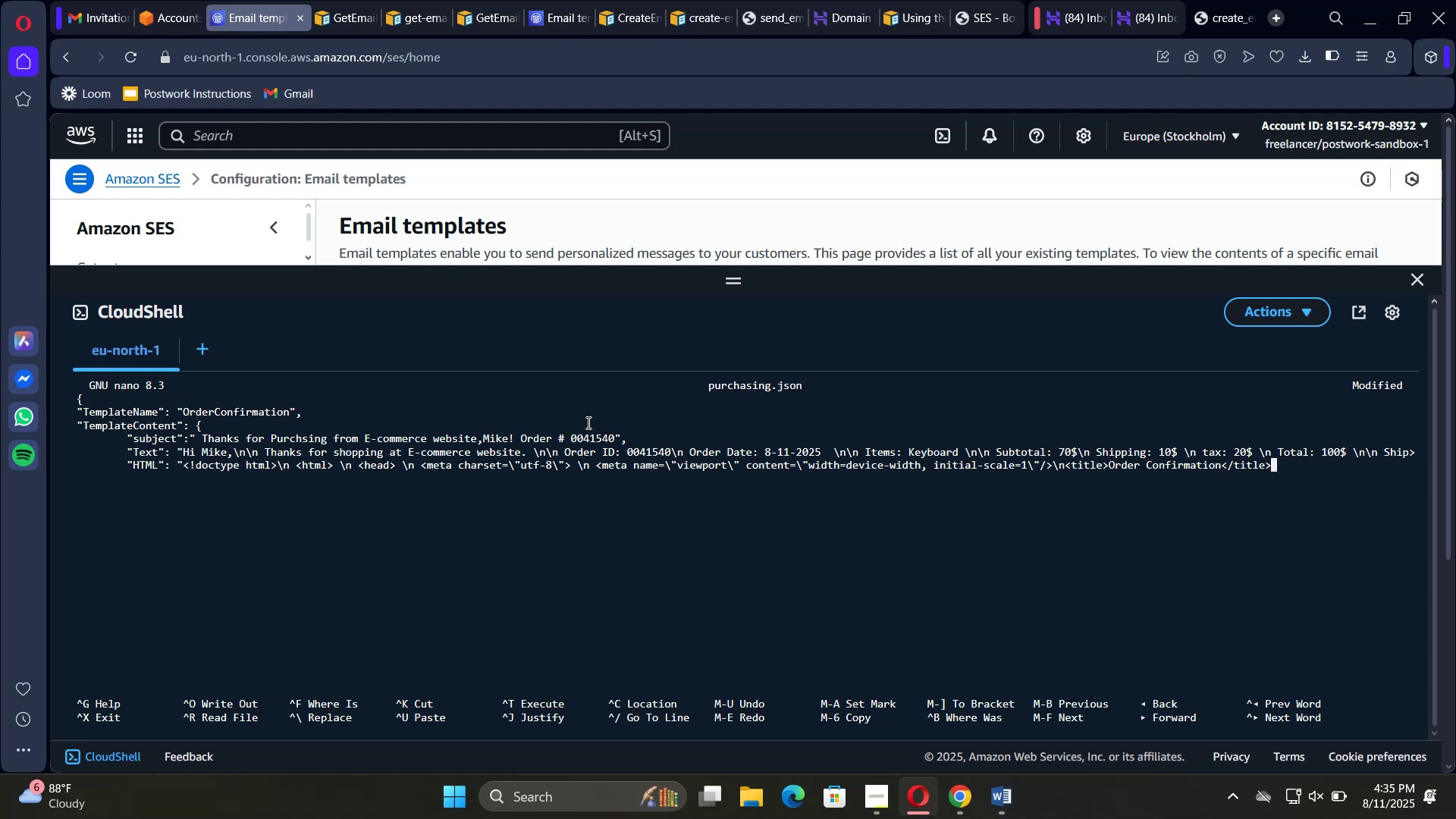 
key(Backslash)
 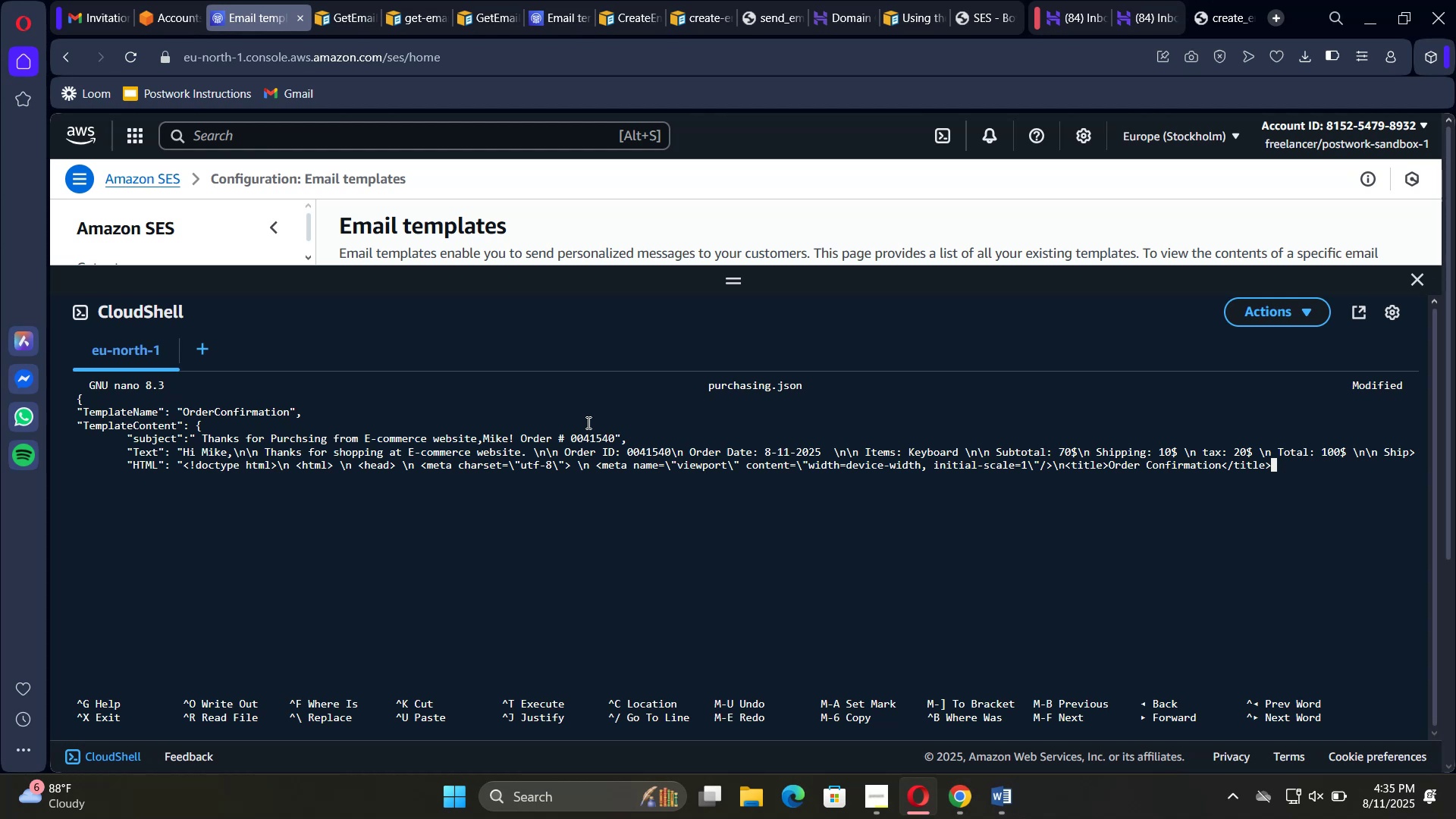 
key(N)
 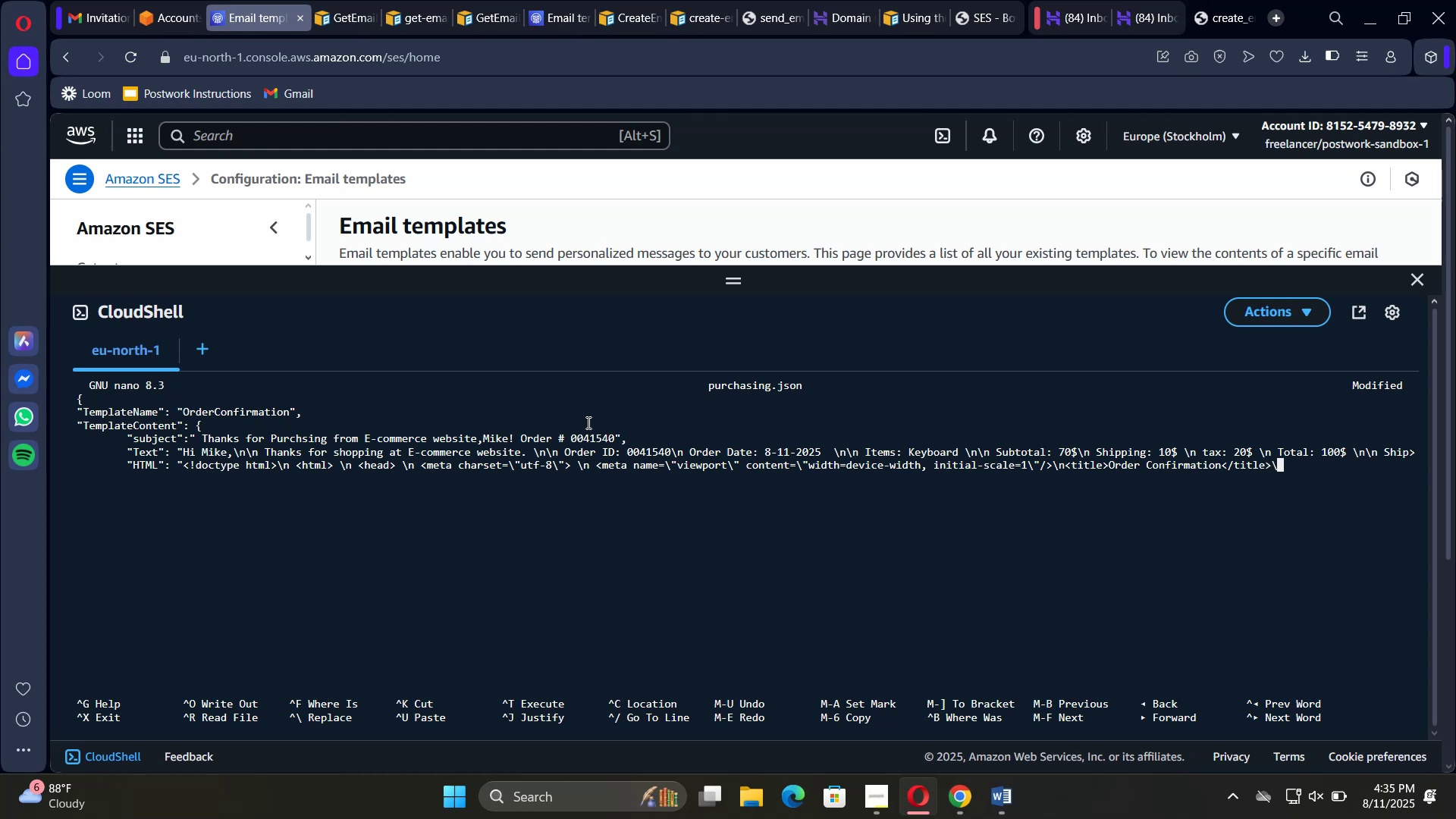 
key(Shift+Comma)
 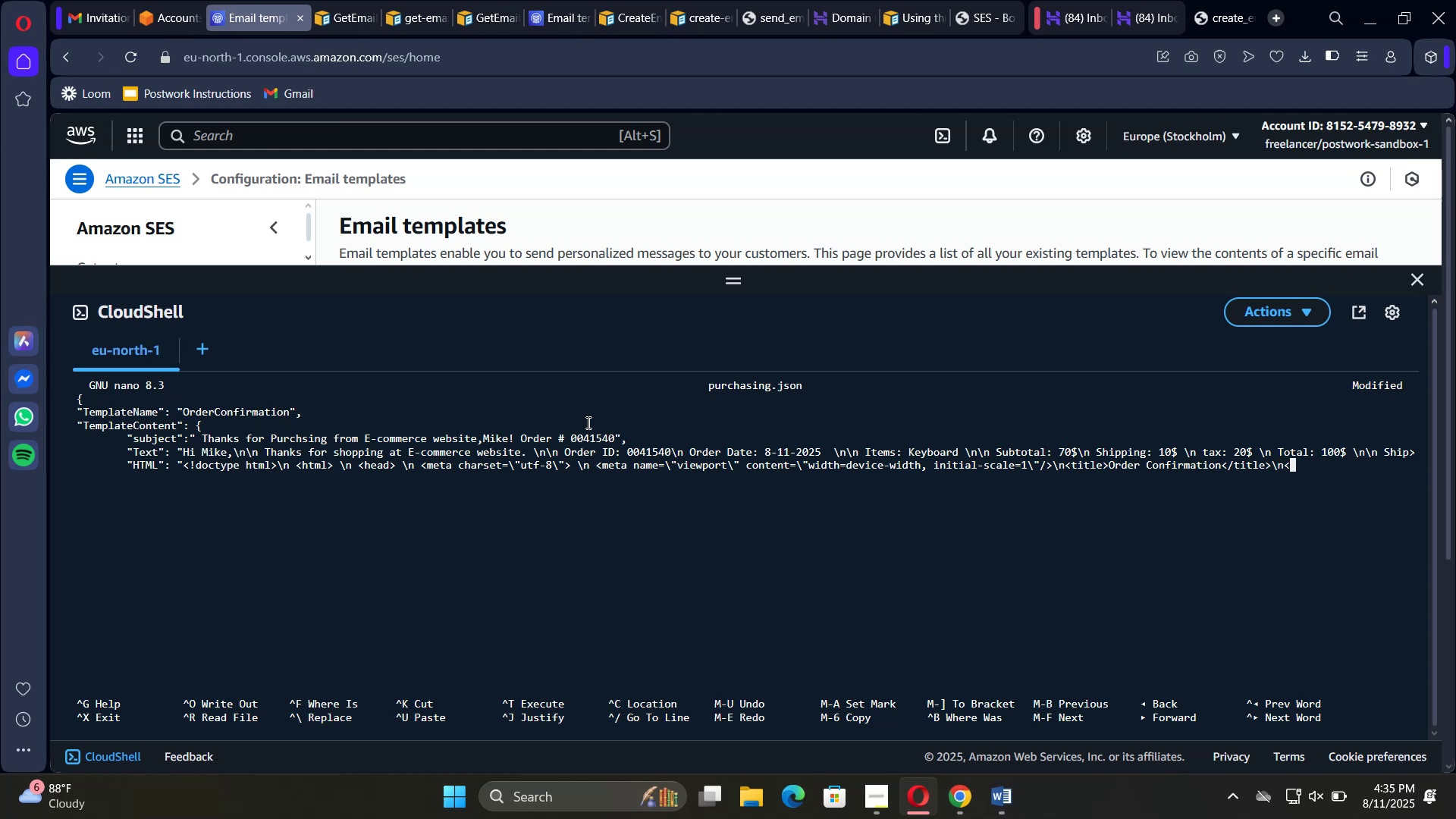 
type(<style>)
 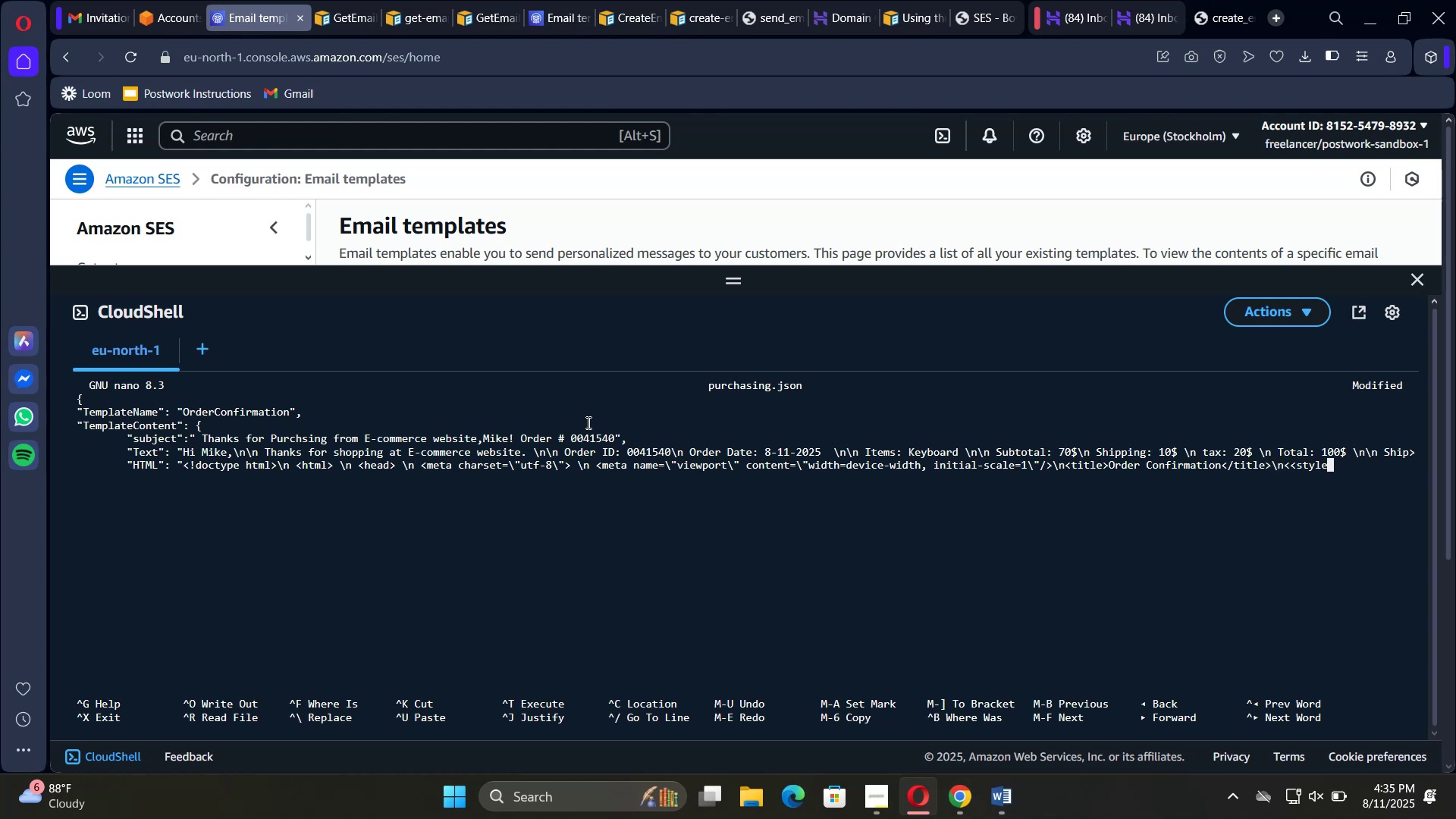 
type(\n body)
 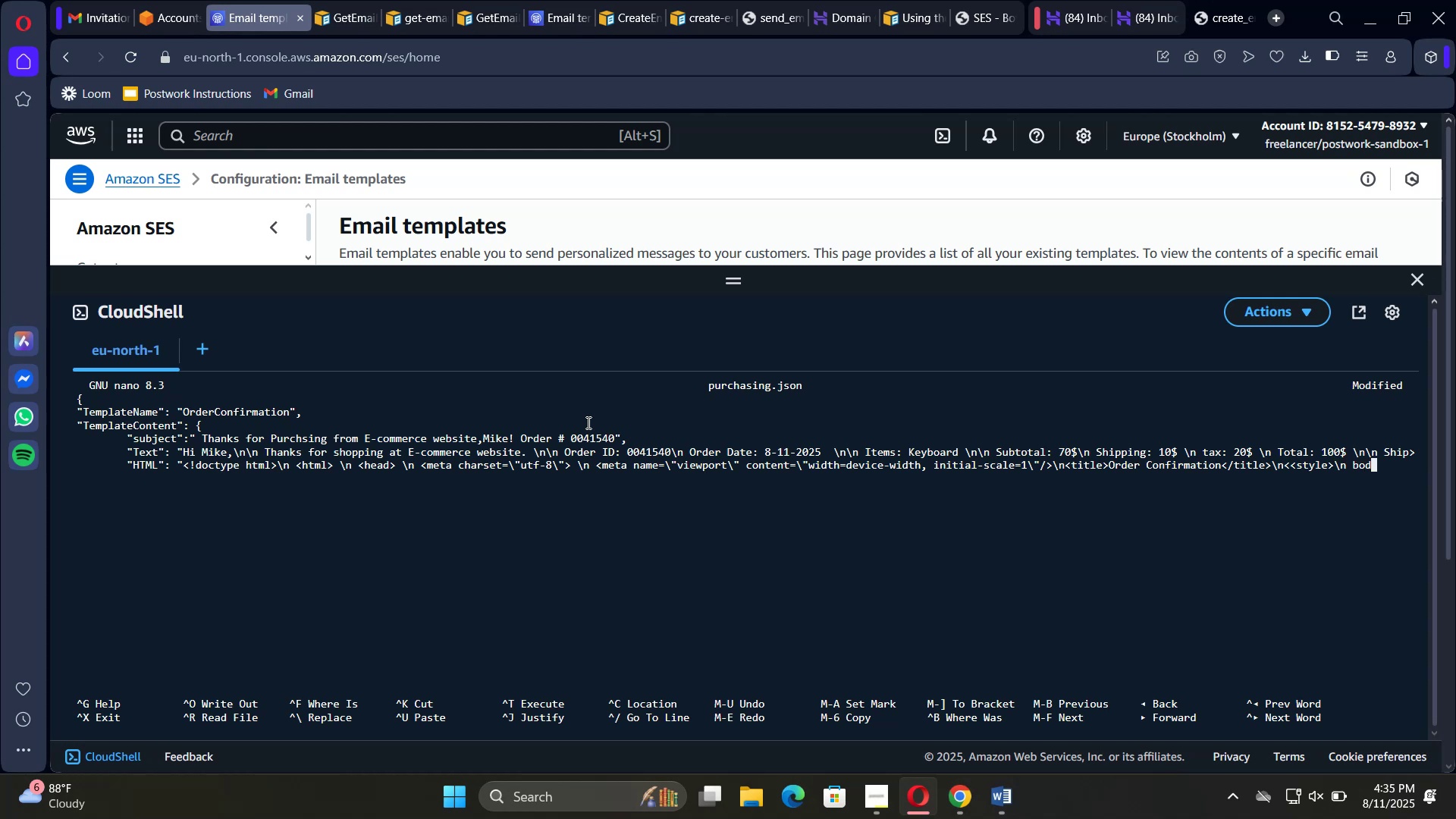 
hold_key(key=ShiftRight, duration=0.57)
 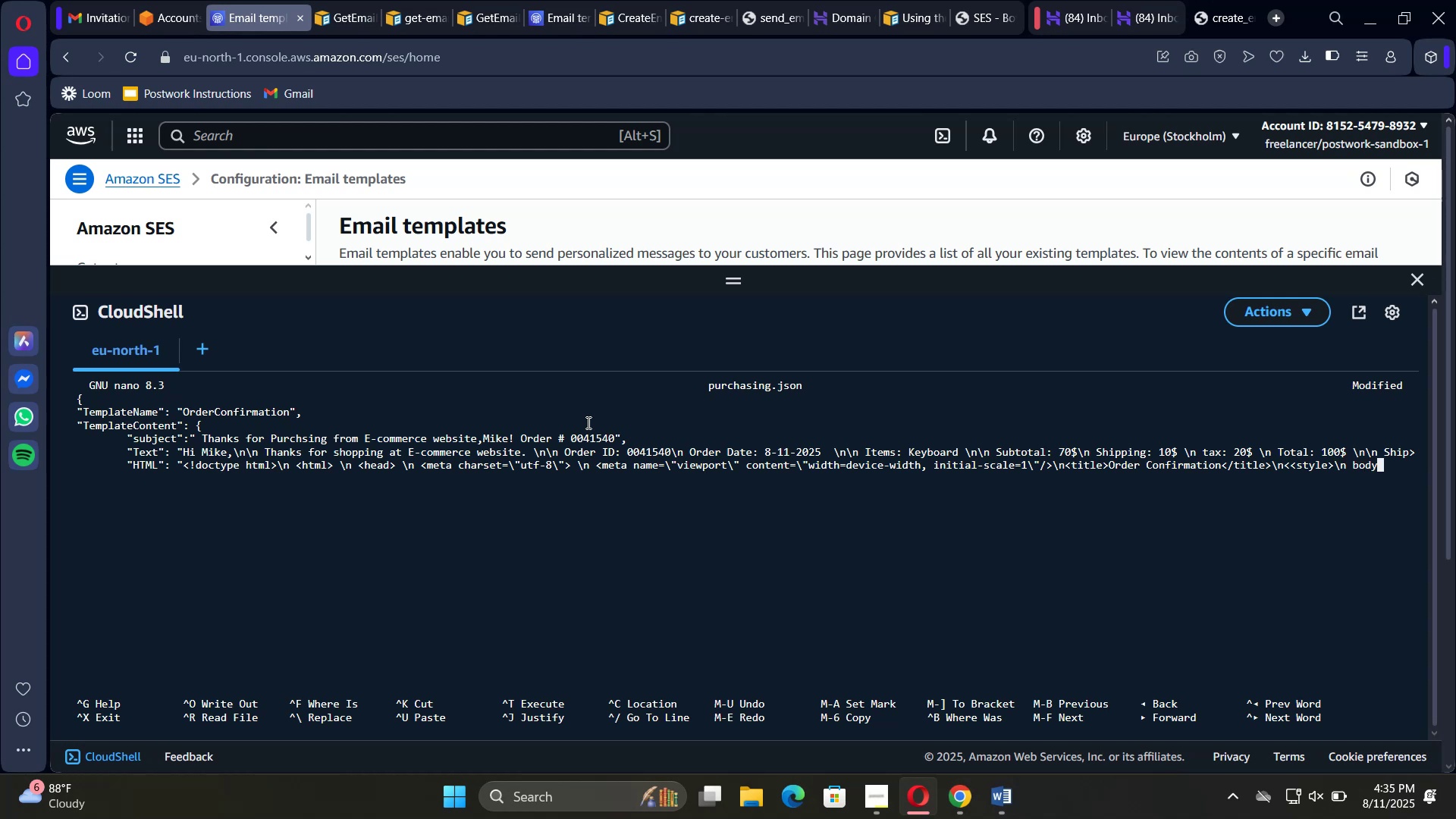 
key(Shift+BracketLeft)
 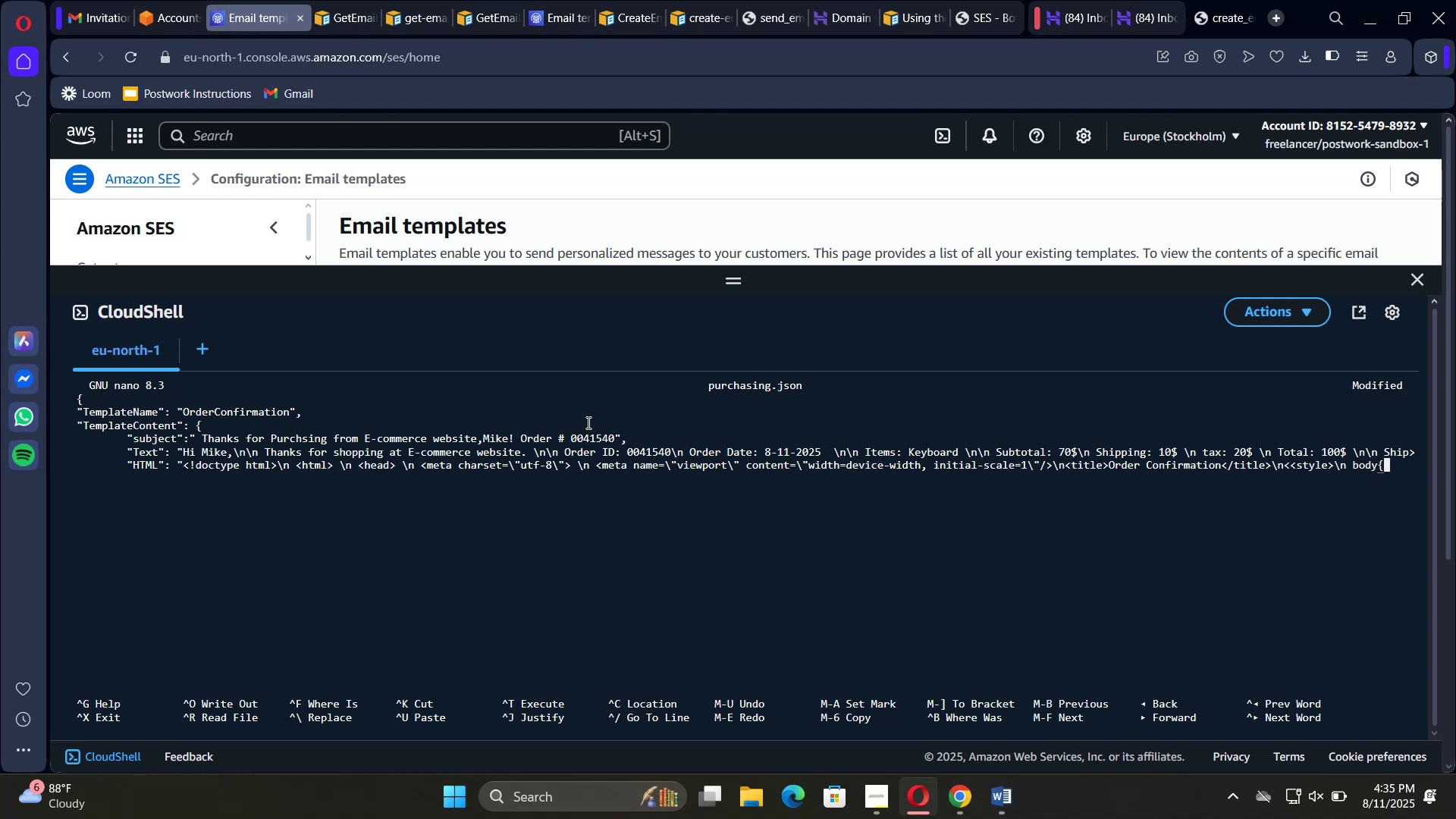 
type(font)
 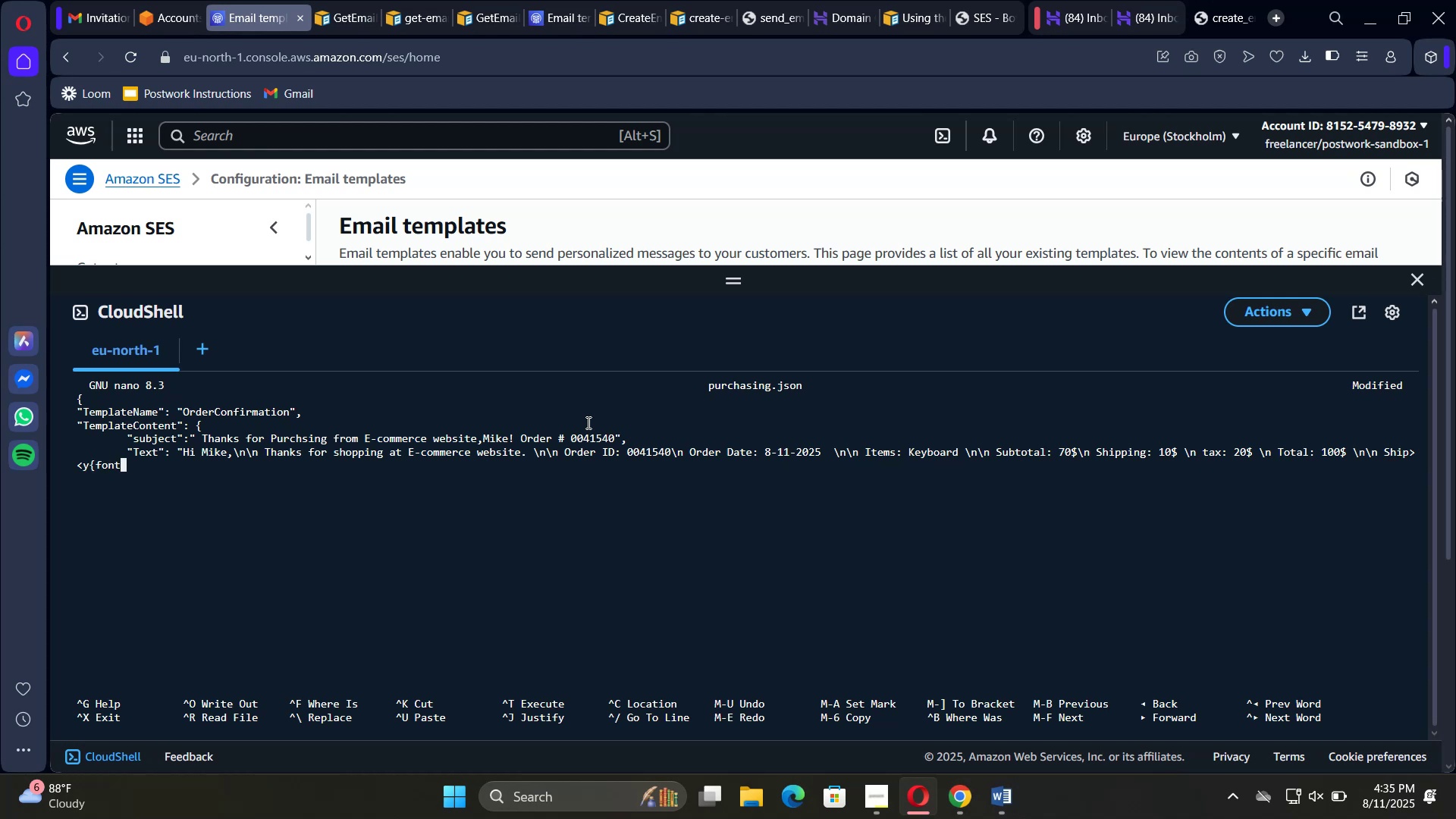 
wait(5.11)
 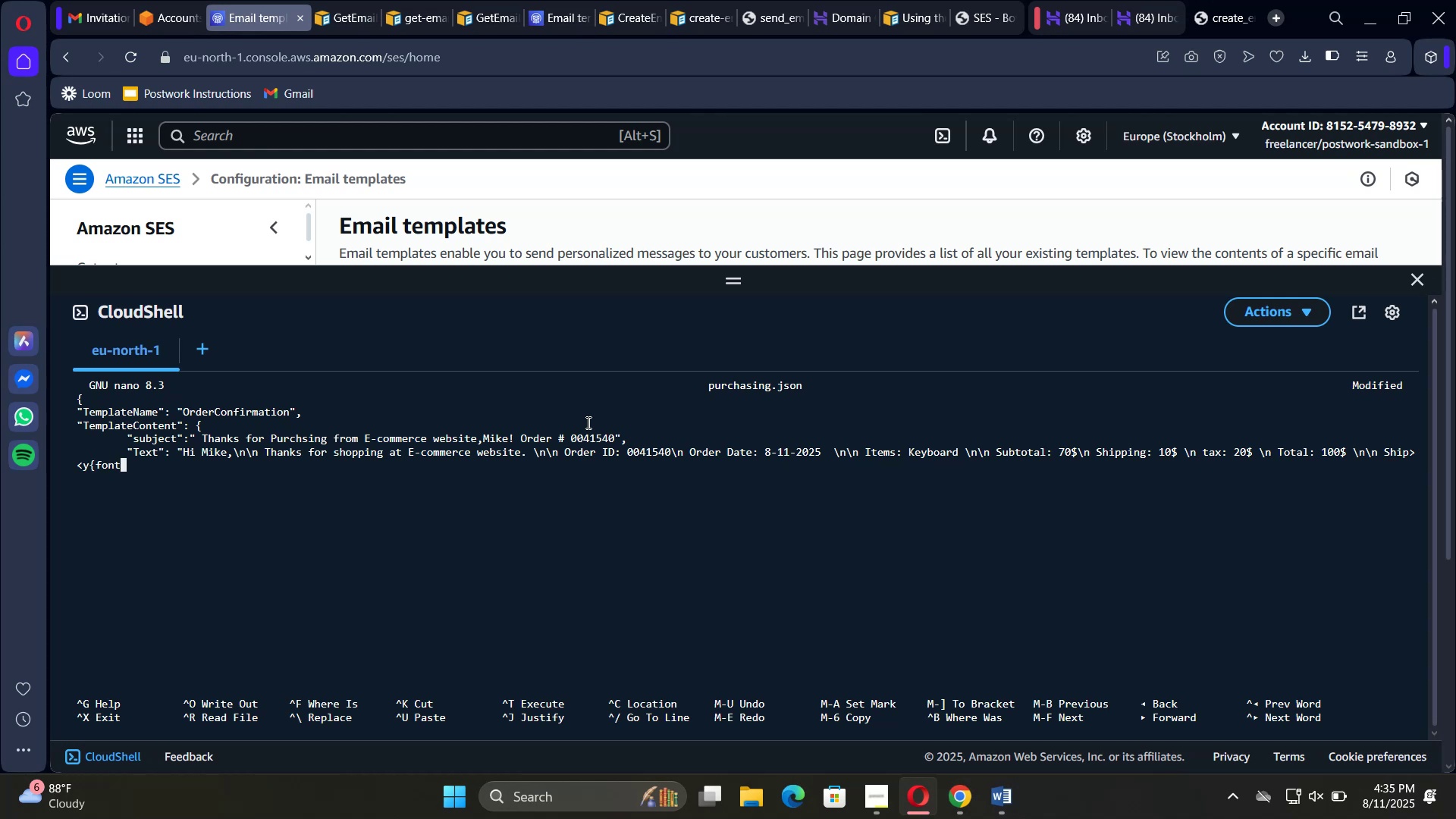 
type(-family )
key(Backspace)
type(: Arial)
 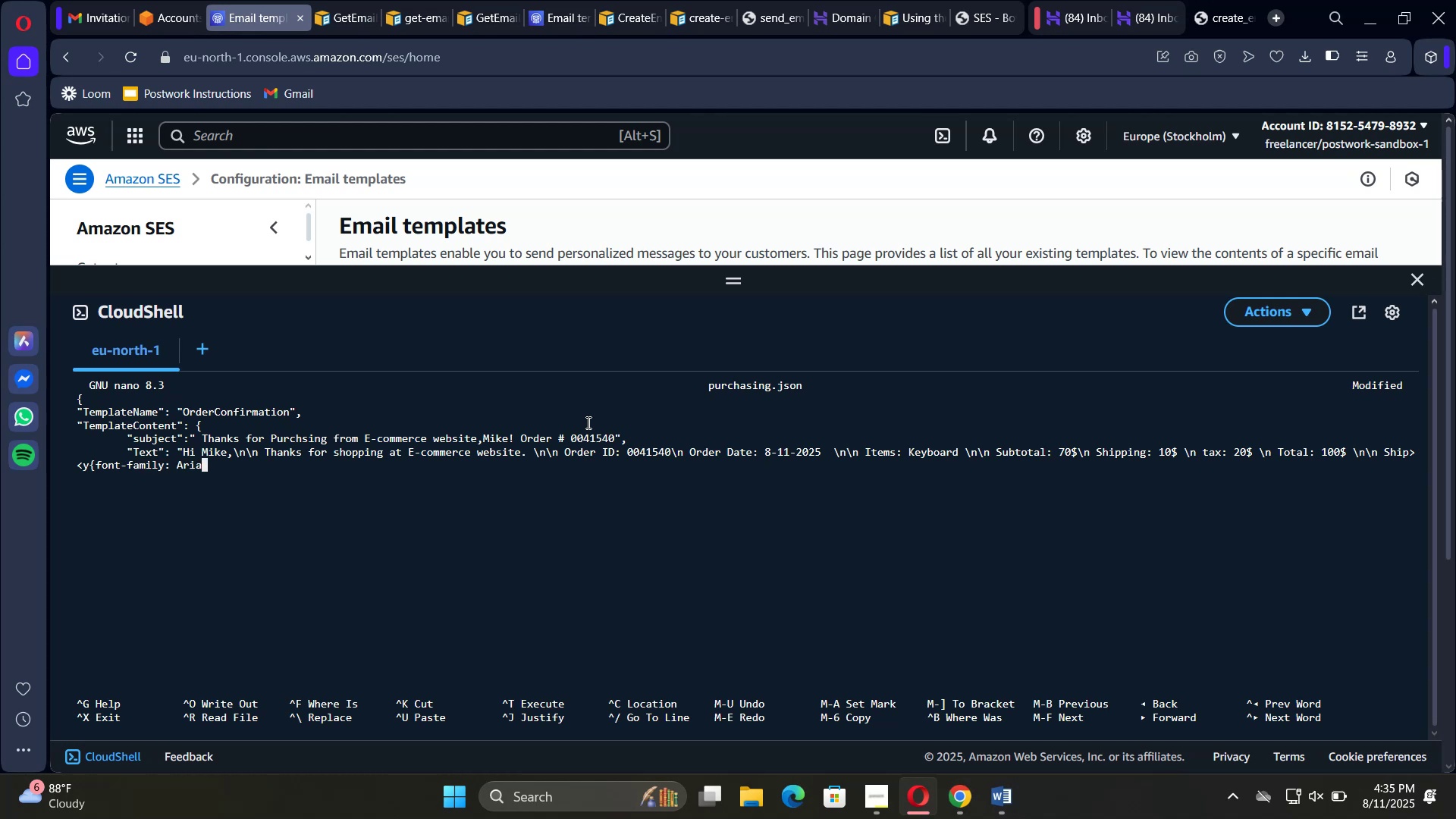 
type(,Helvetica)
 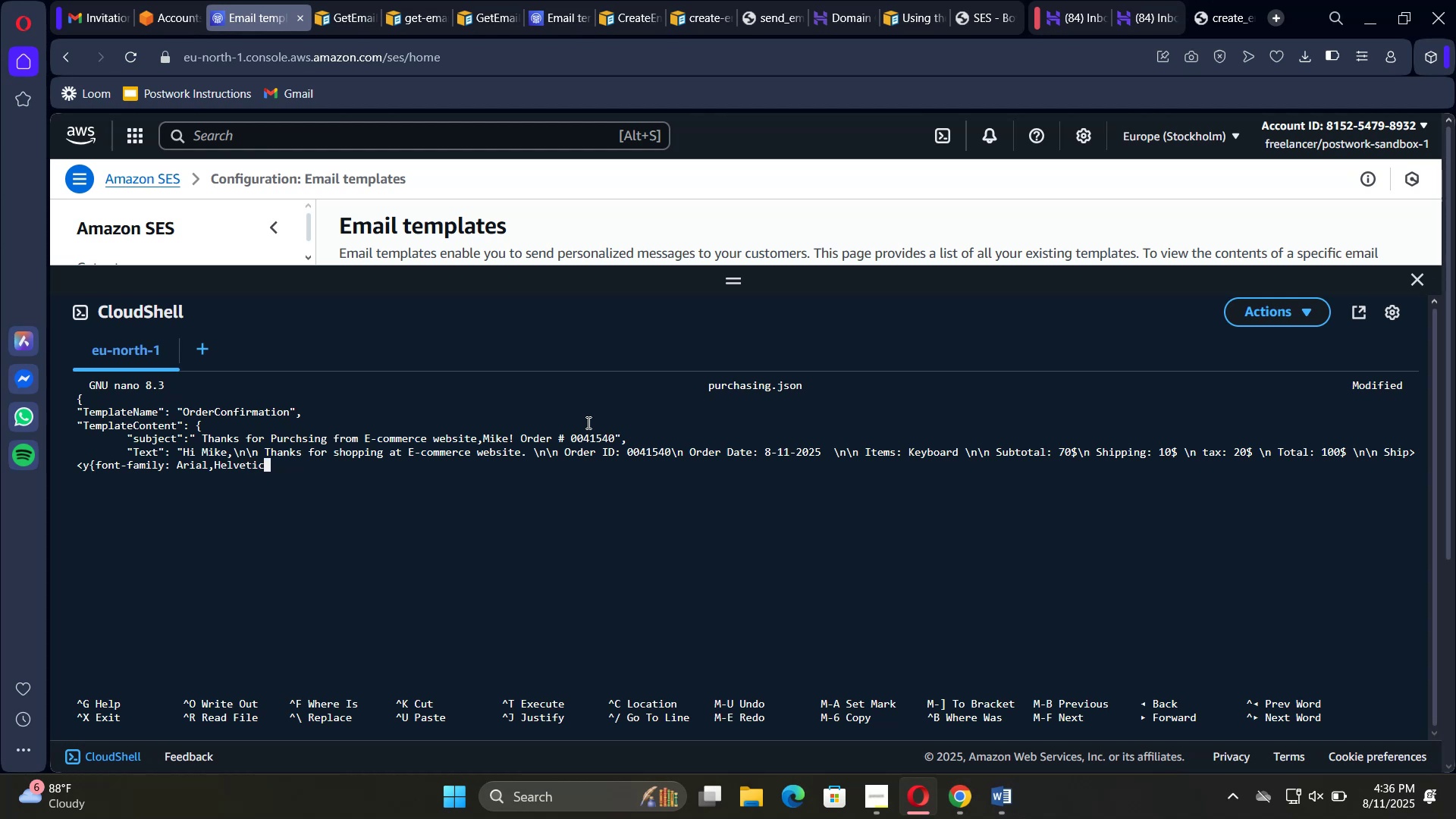 
type(, sans-serif;)
 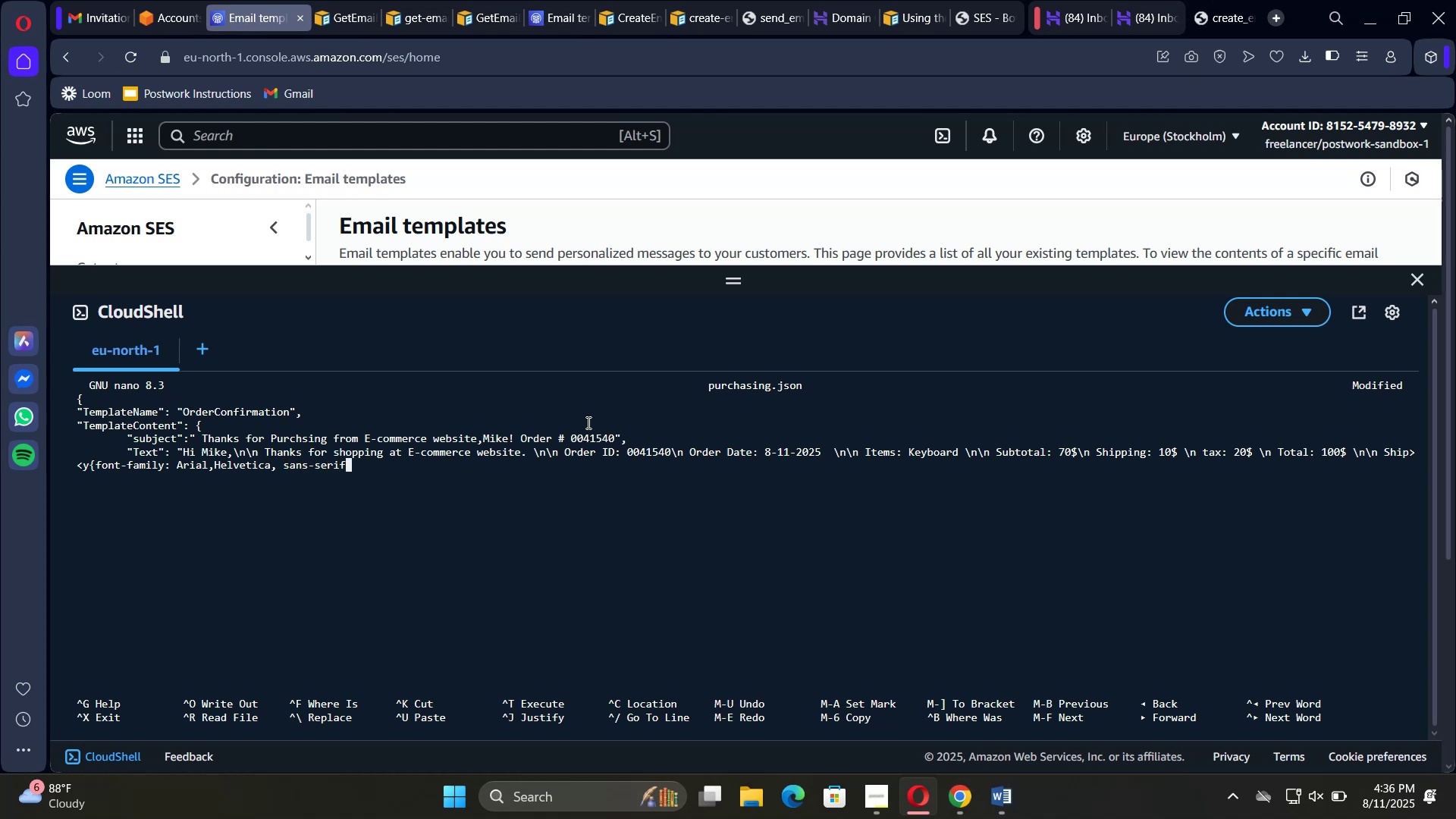 
hold_key(key=Space, duration=12.57)
 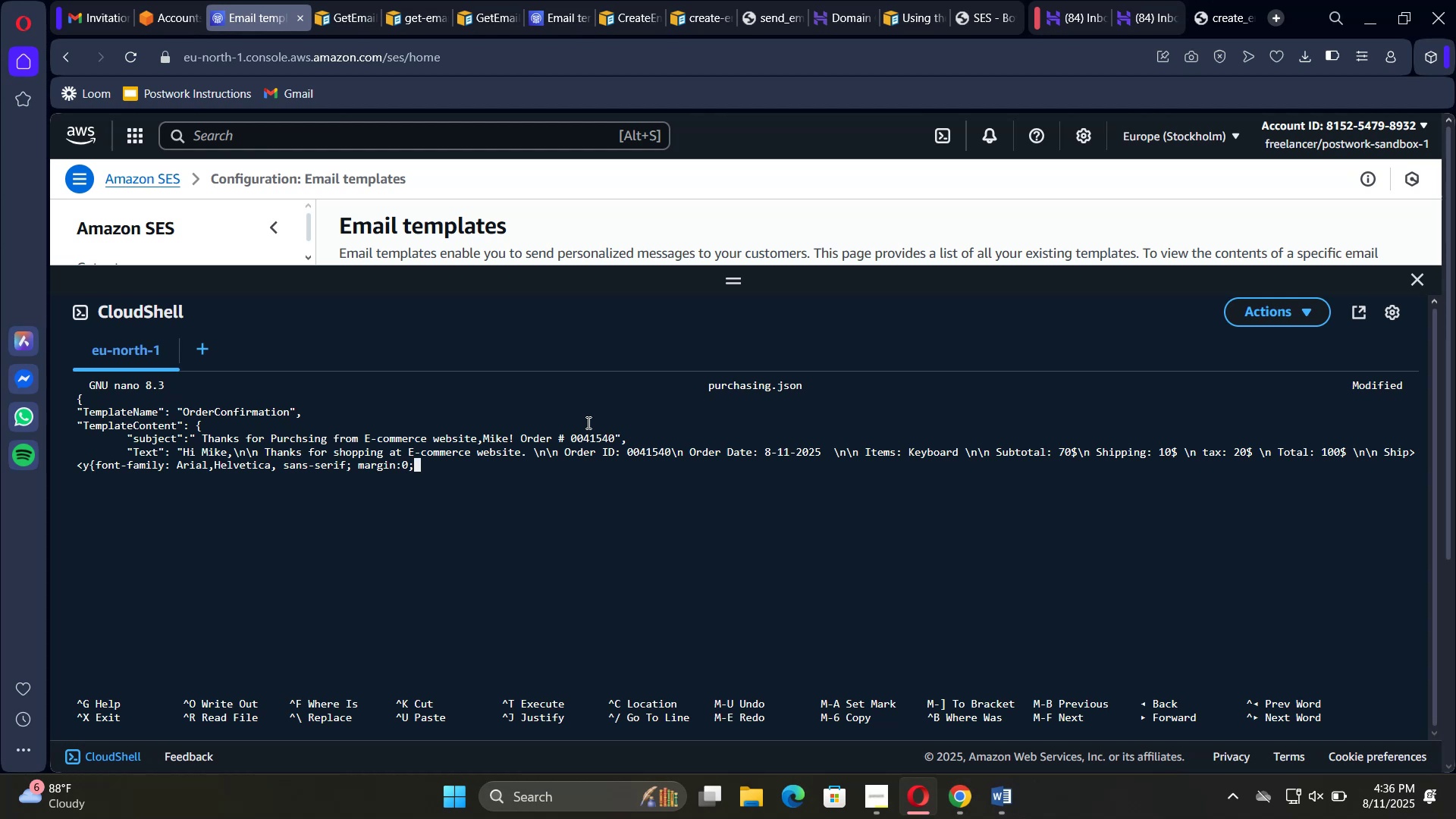 
type(margin=0)
key(Backspace)
key(Backspace)
type(:0)
 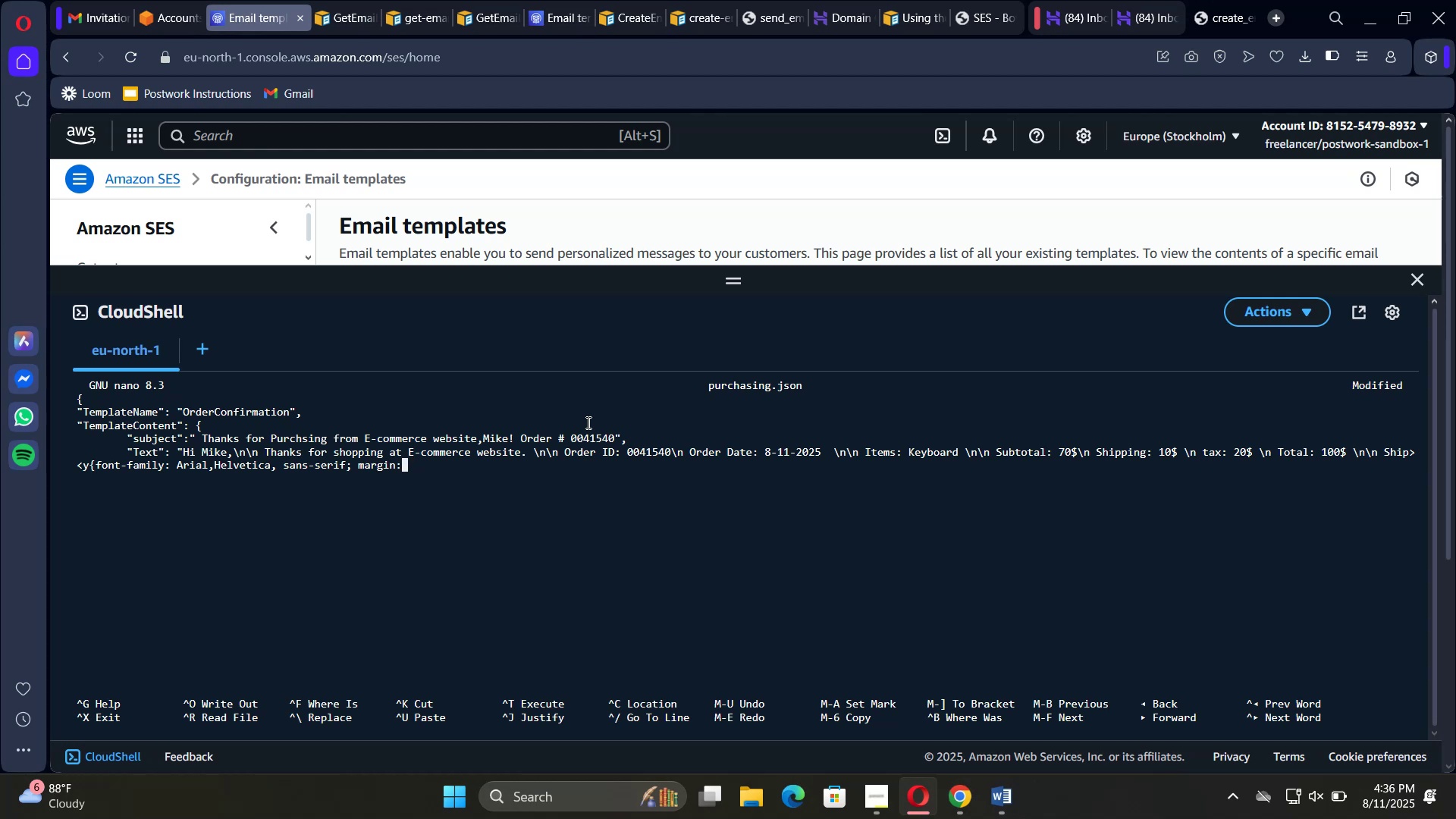 
type(;background)
 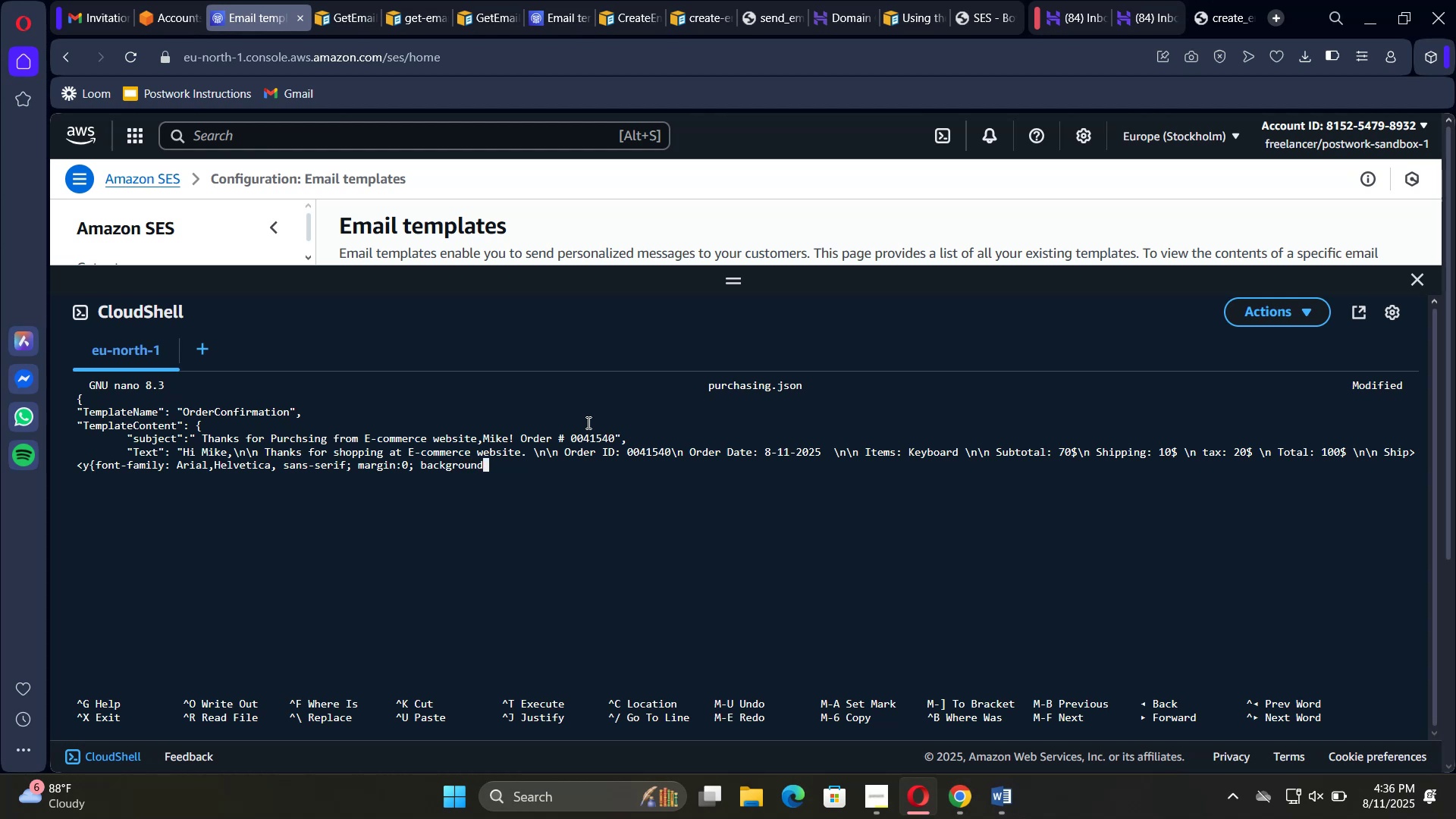 
key(Shift+ShiftRight)
 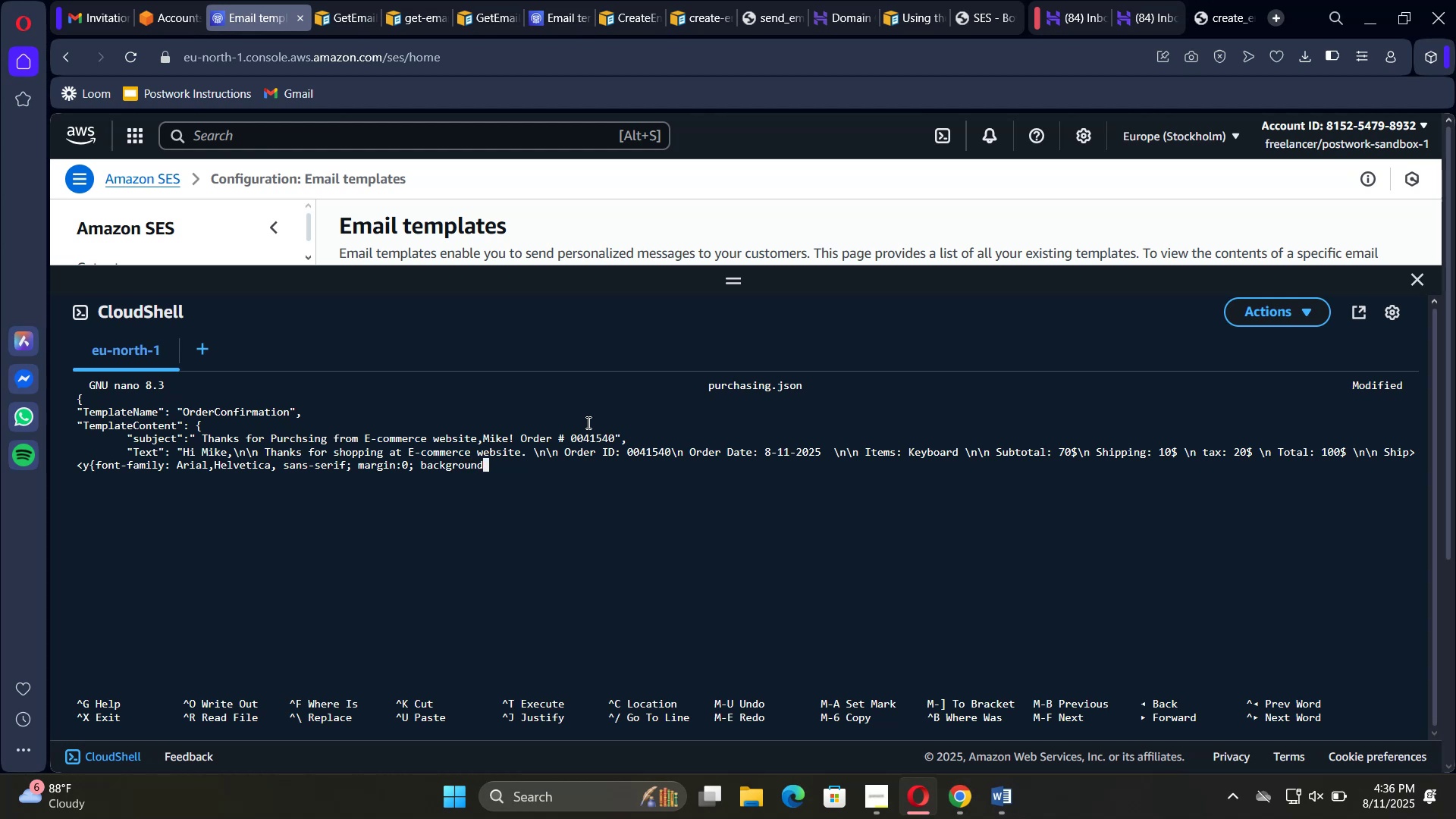 
key(Shift+Semicolon)
 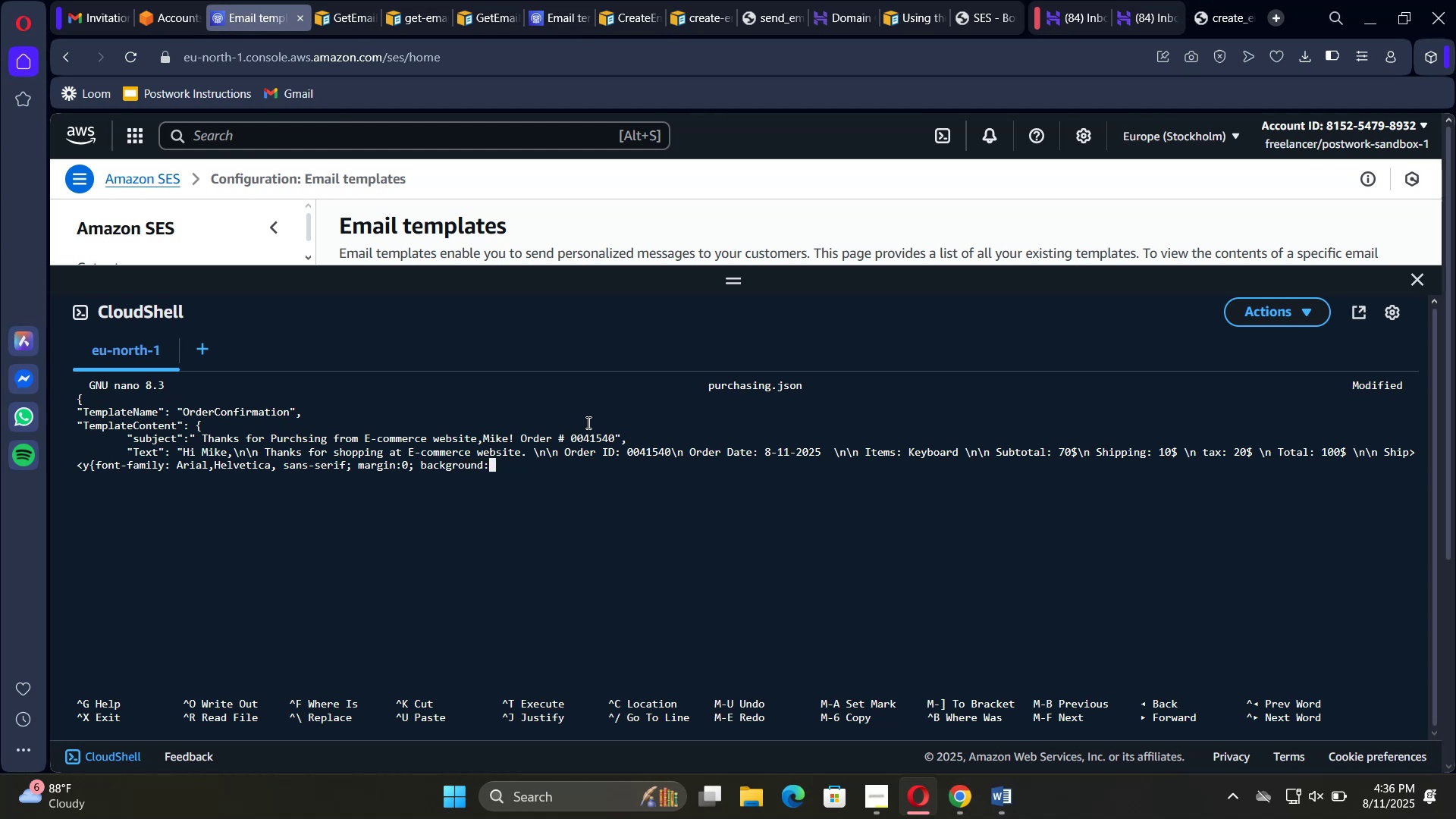 
key(Shift+3)
 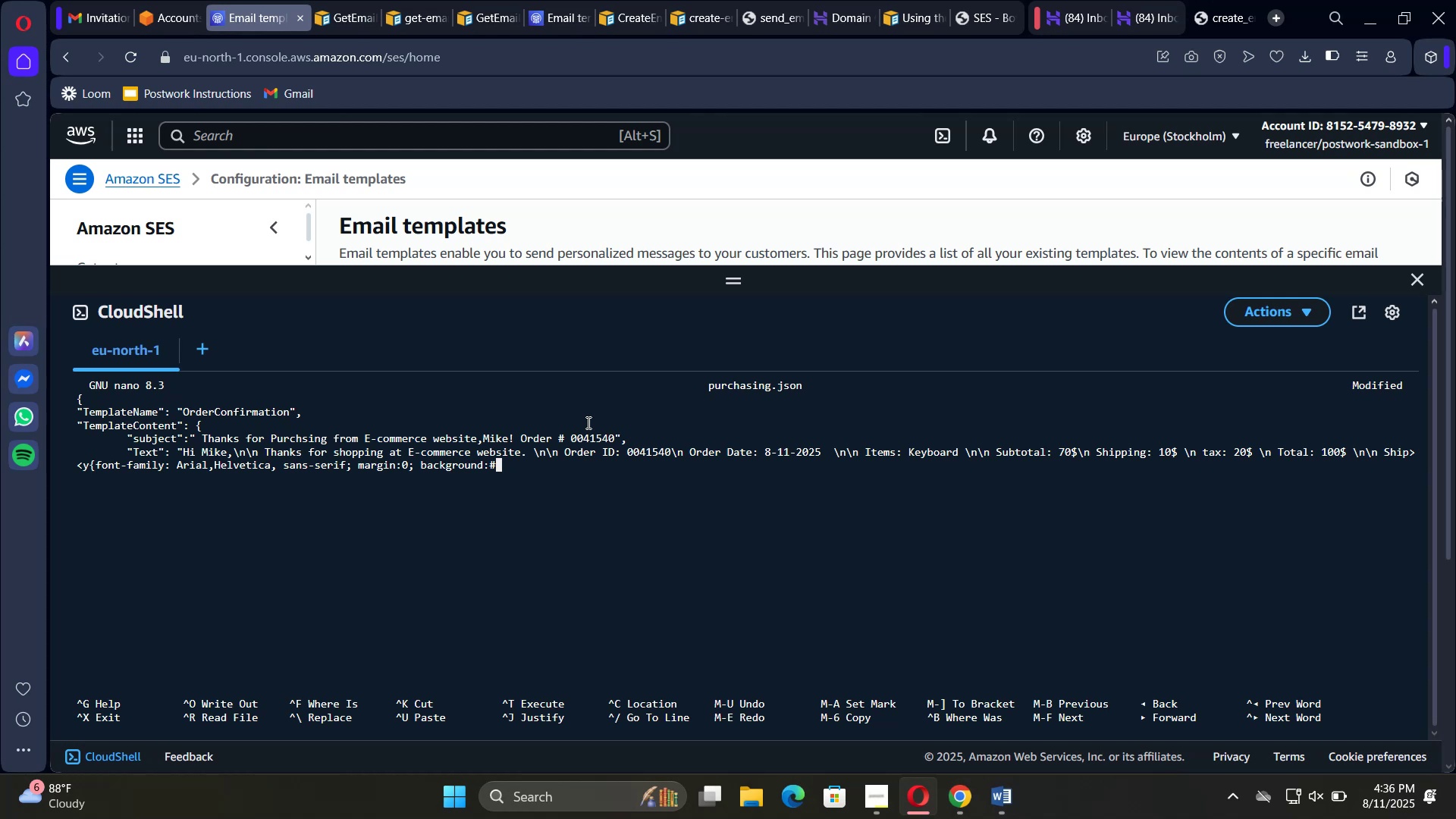 
wait(5.21)
 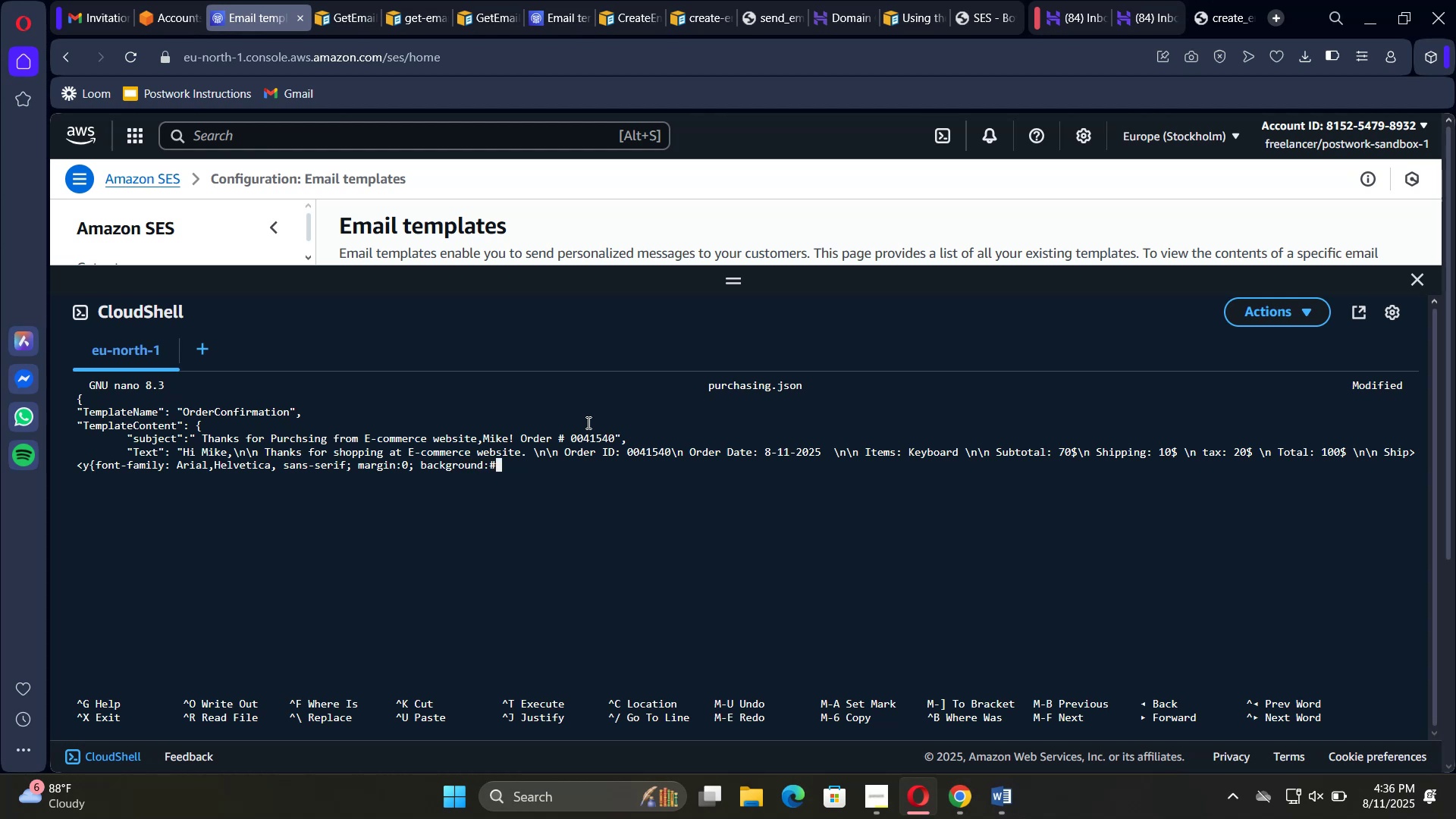 
type(f6f9fc)
 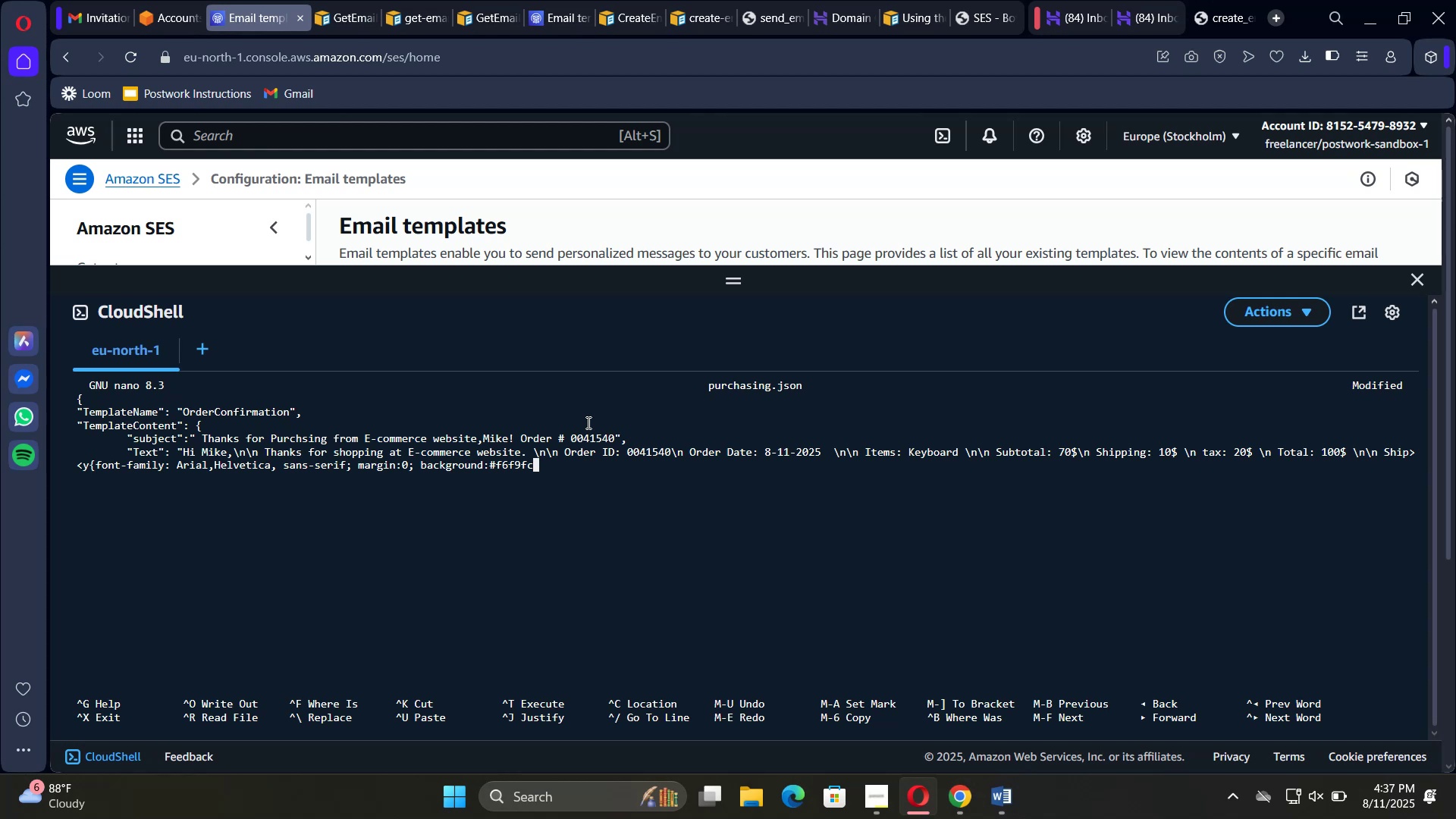 
hold_key(key=ShiftRight, duration=0.41)
 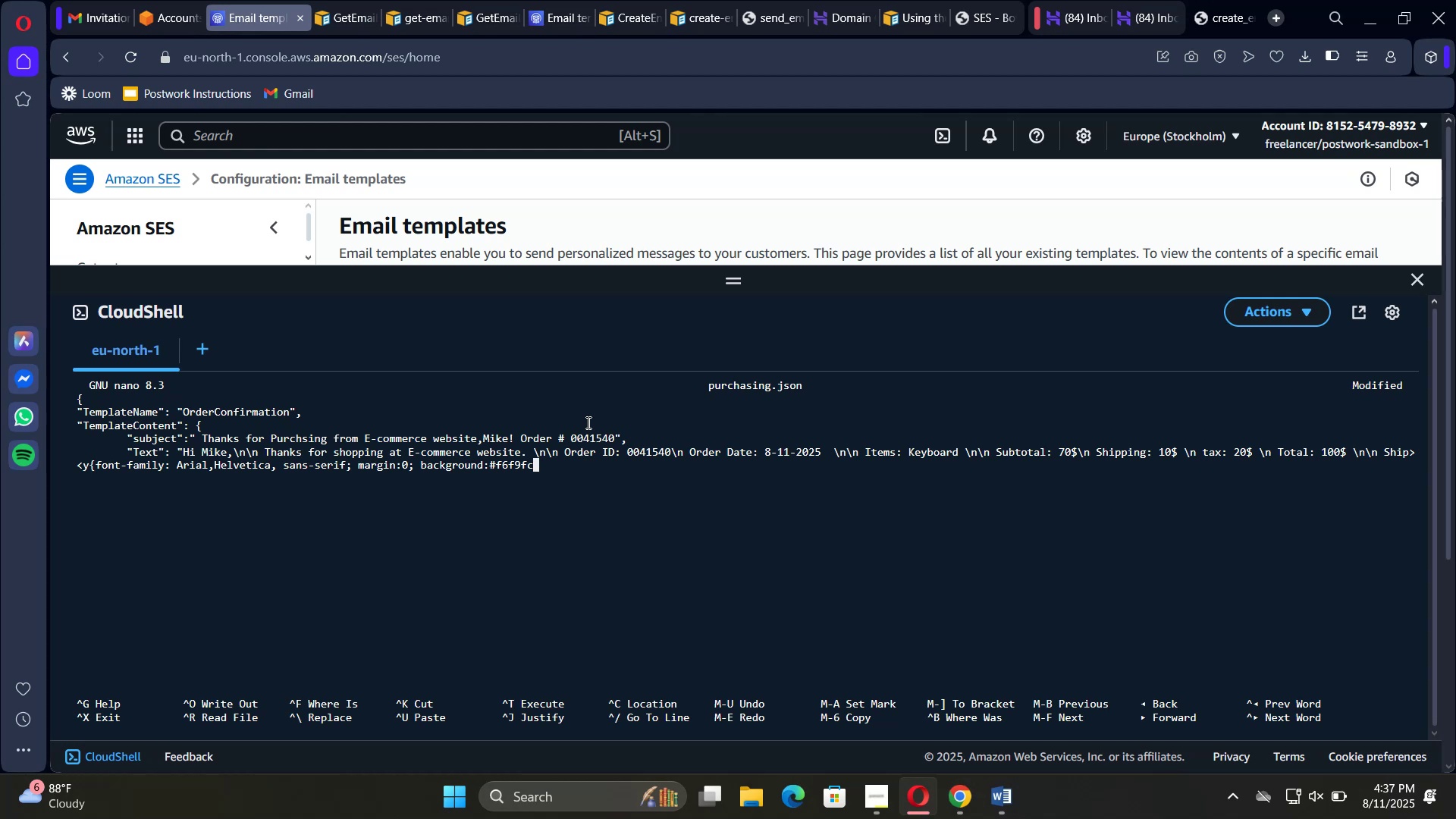 
key(Semicolon)
 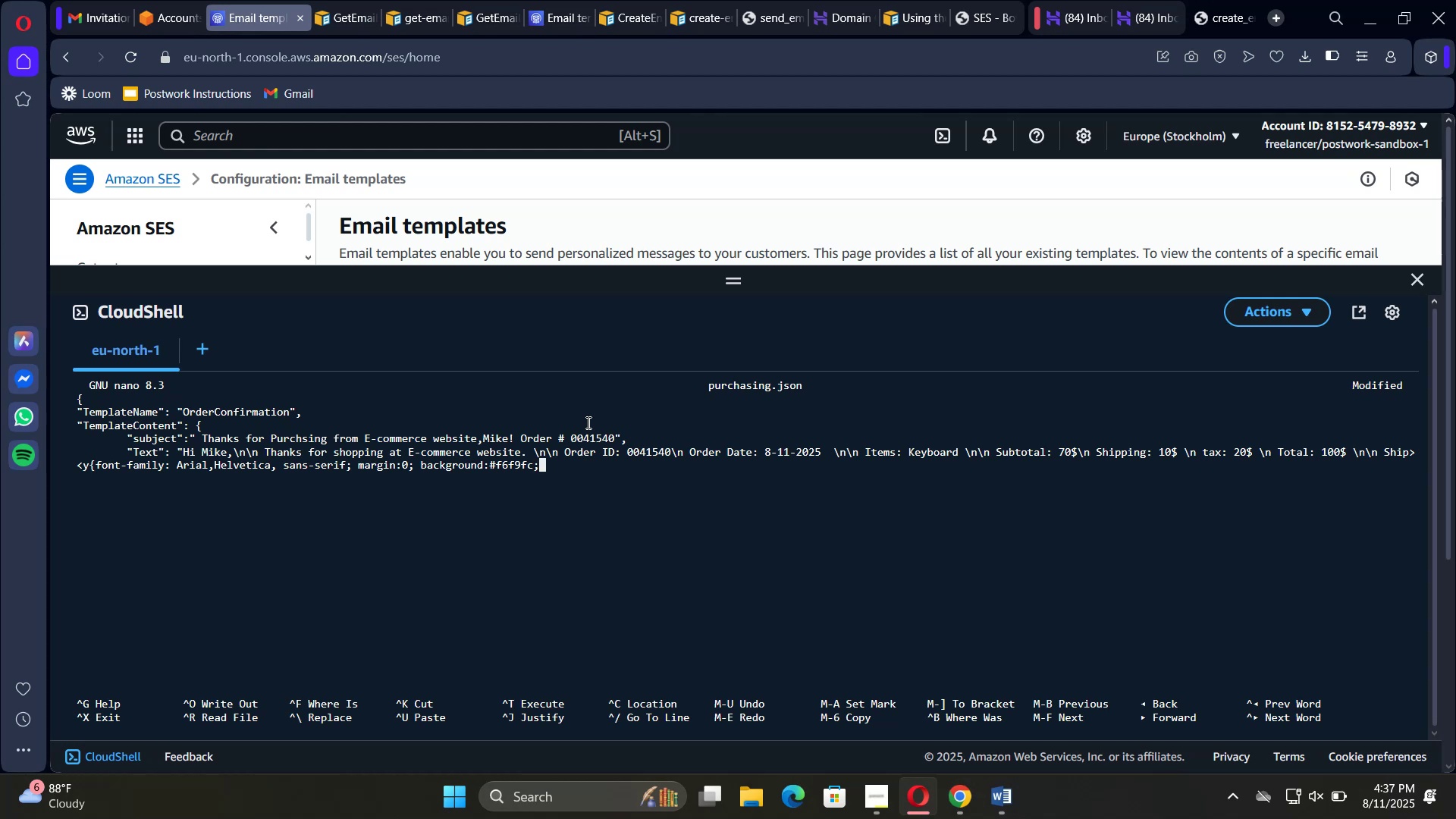 
type( color: # )
 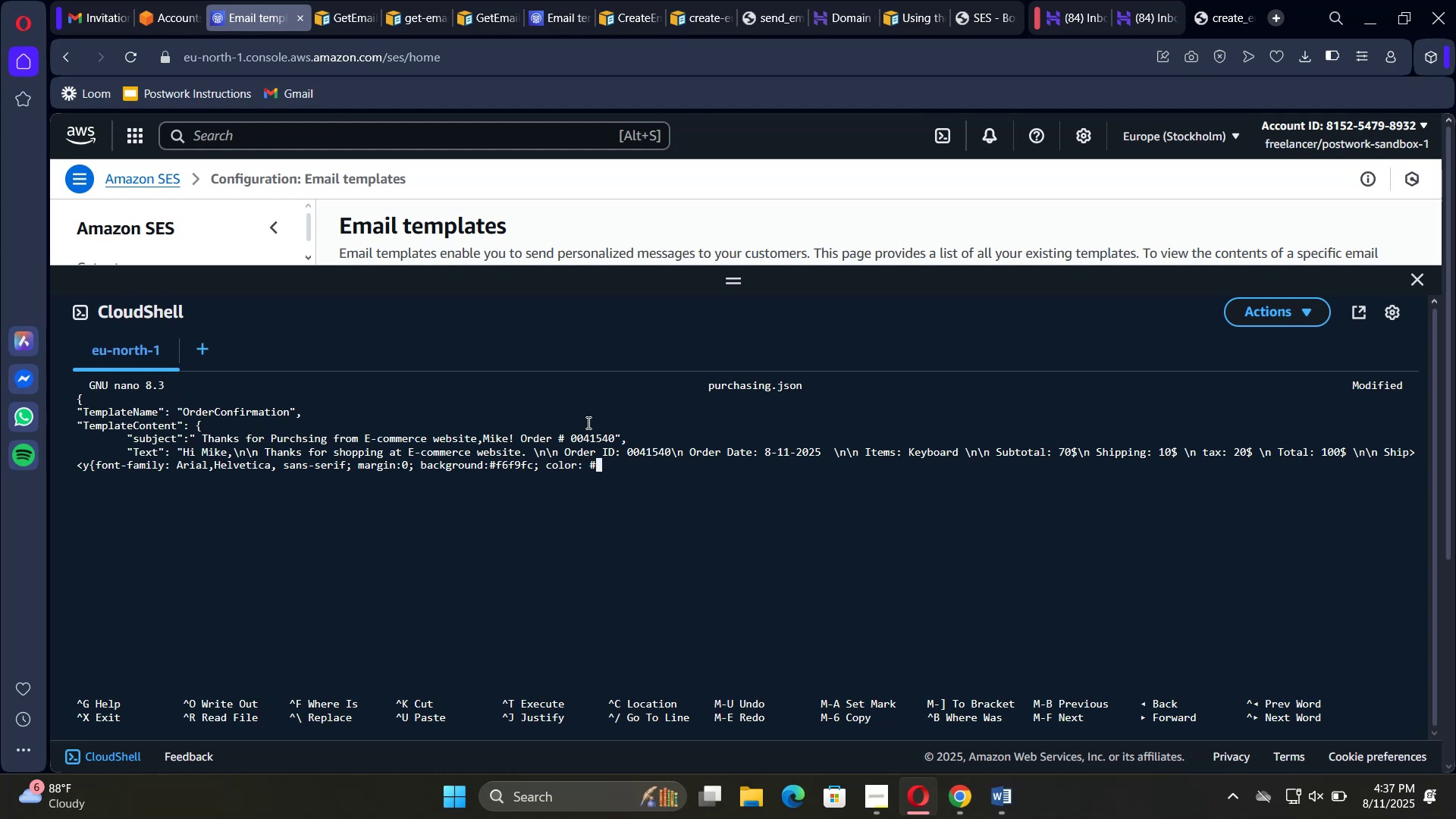 
wait(14.15)
 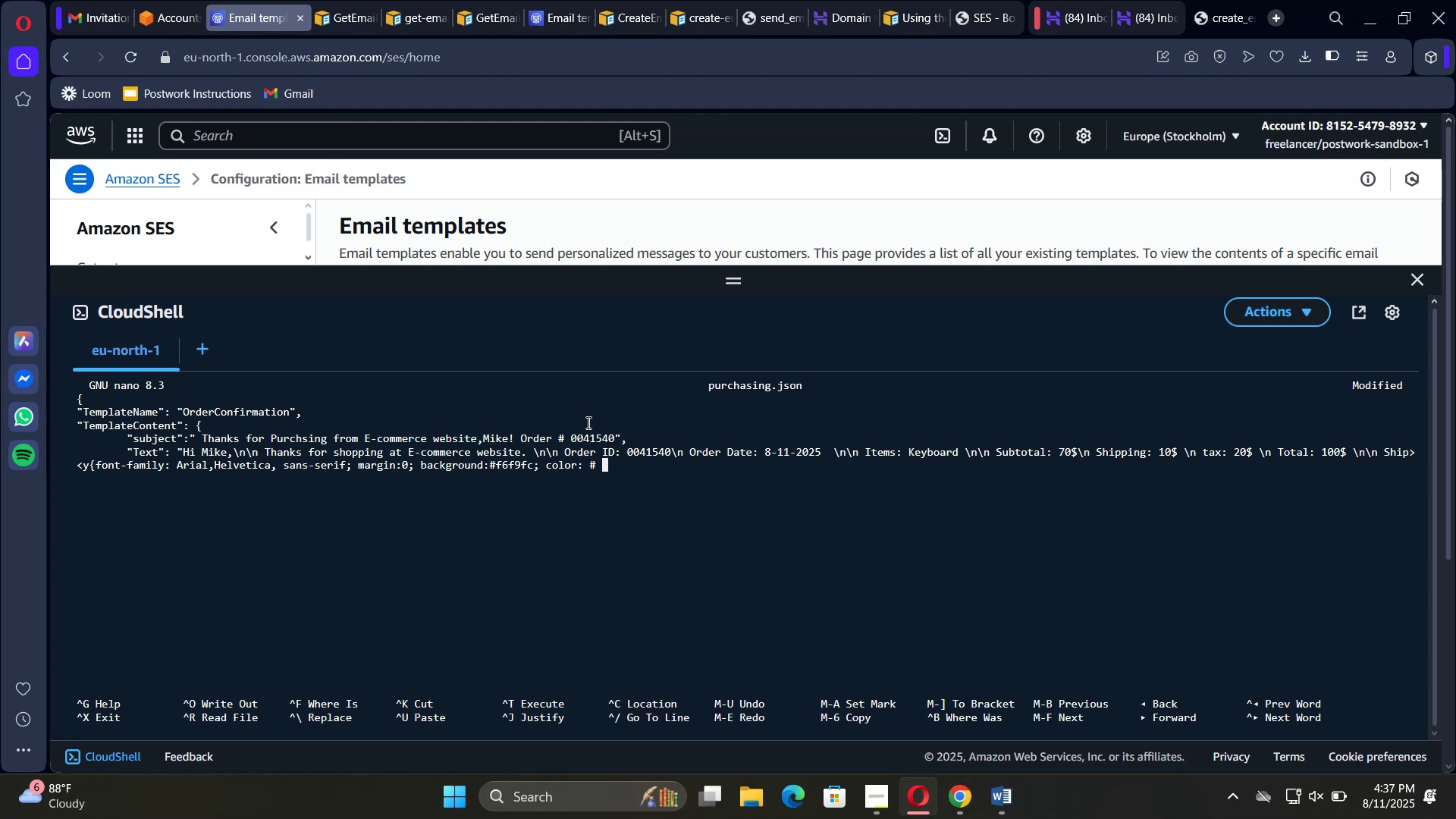 
key(Backspace)
type(333)
 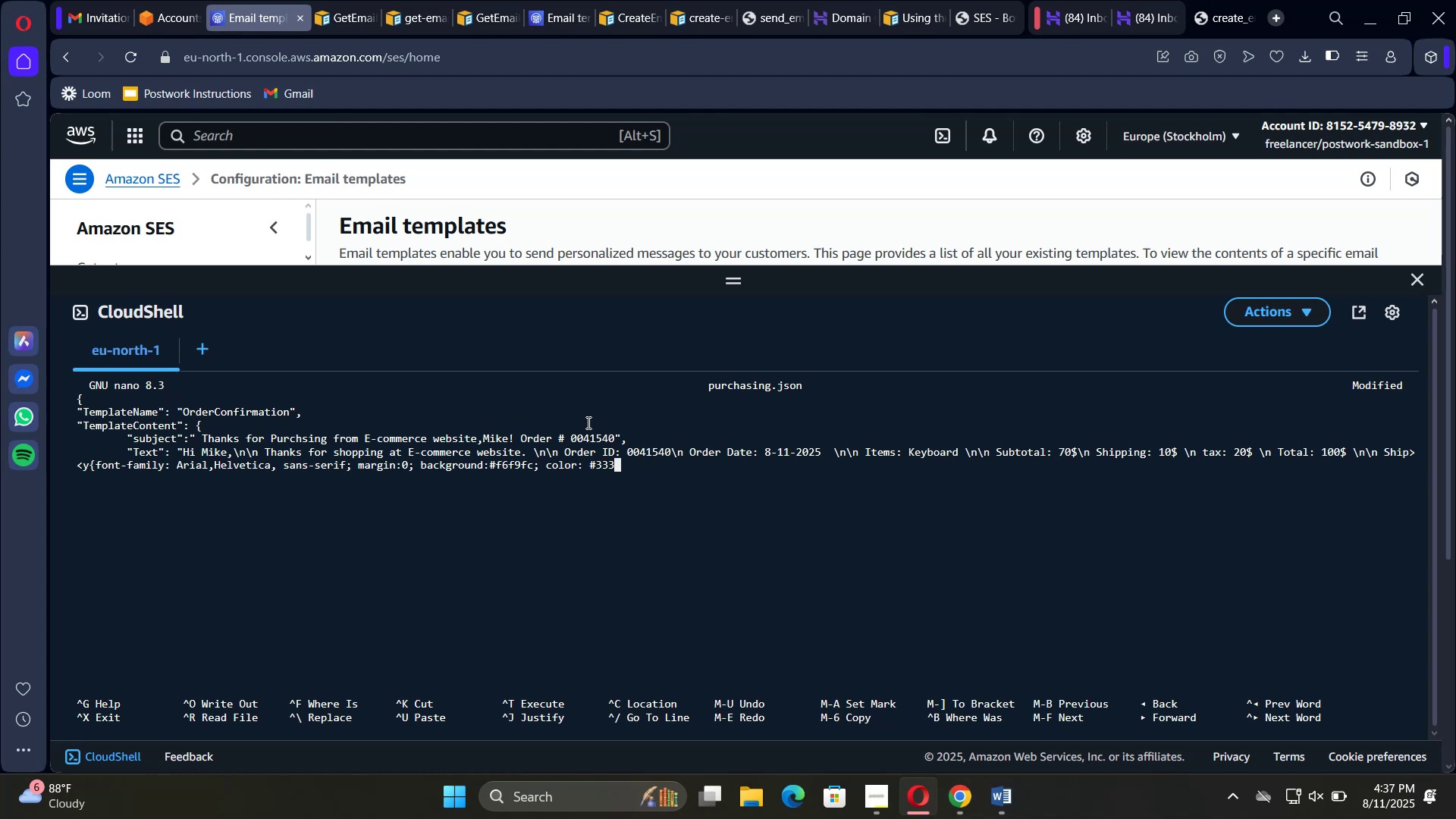 
key(Backslash)
 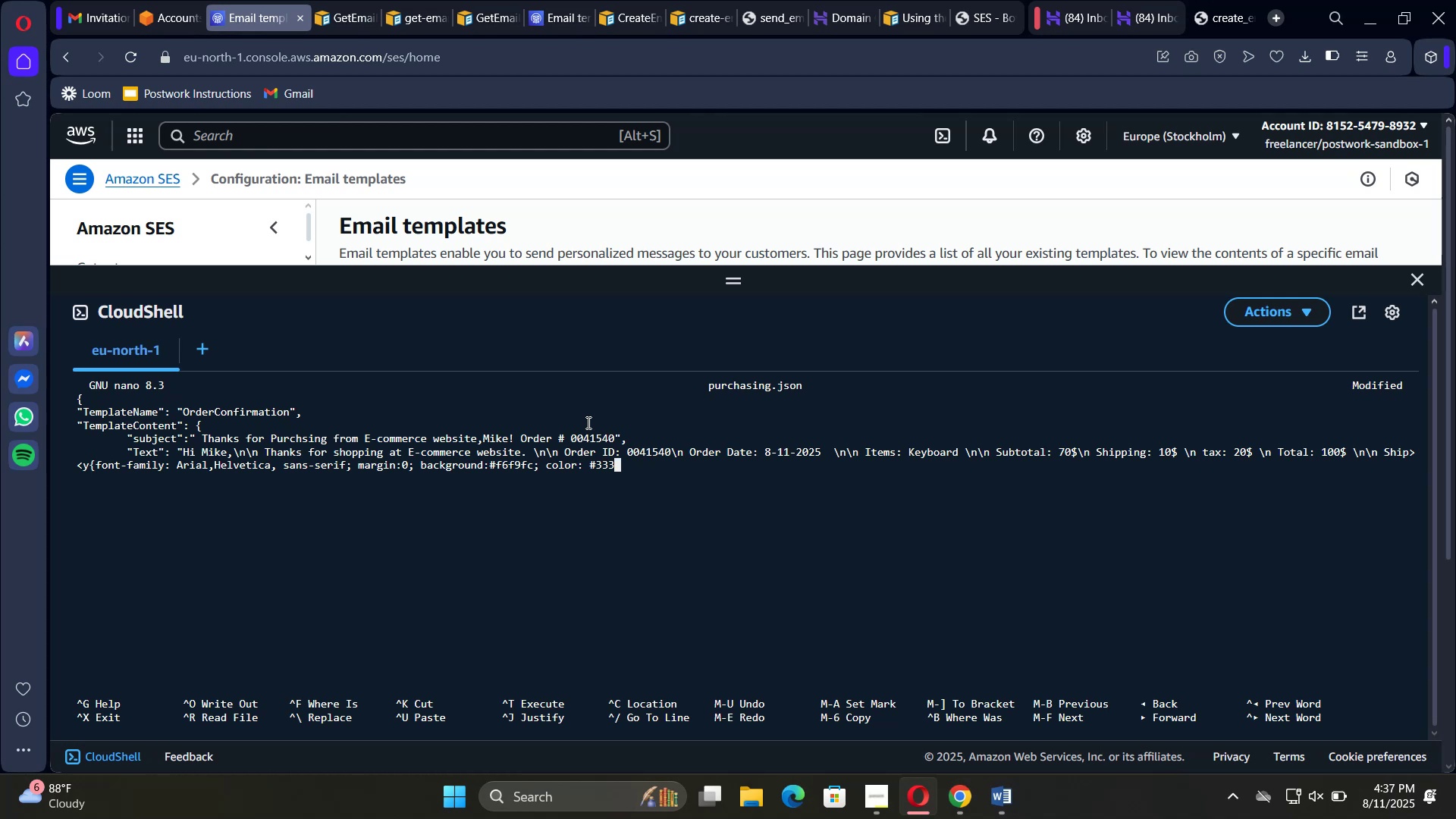 
key(N)
 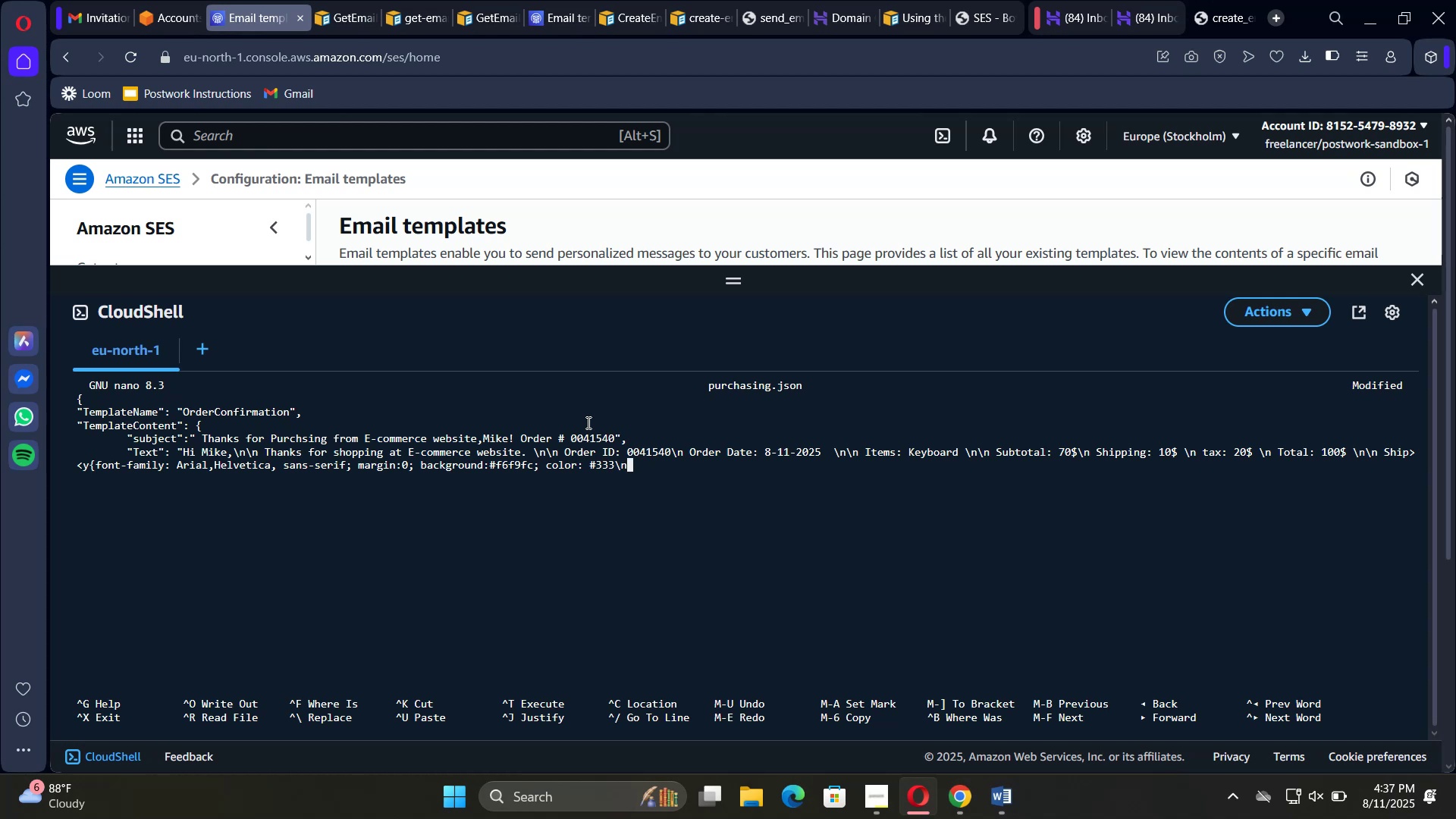 
key(Space)
 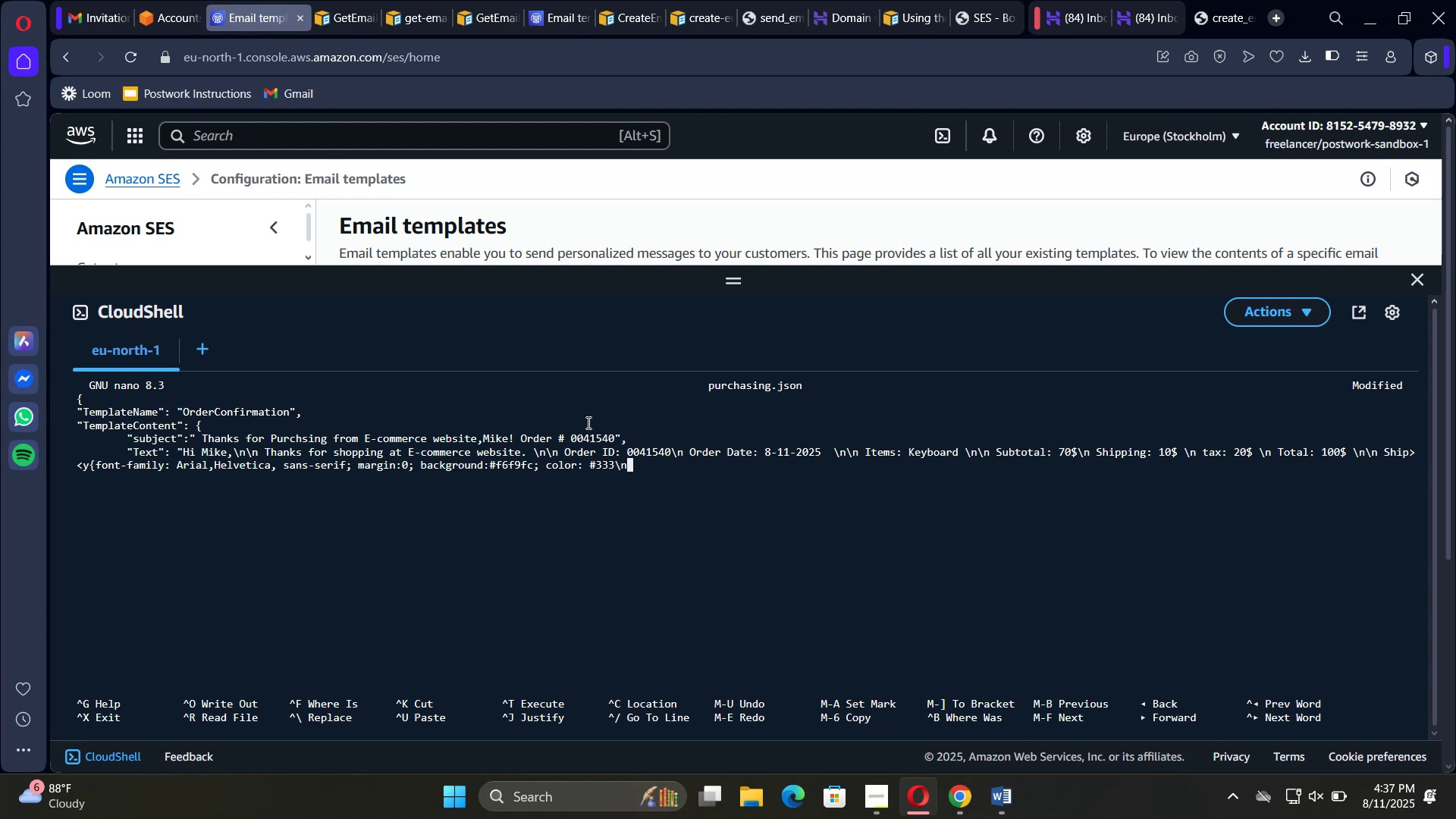 
key(Period)
 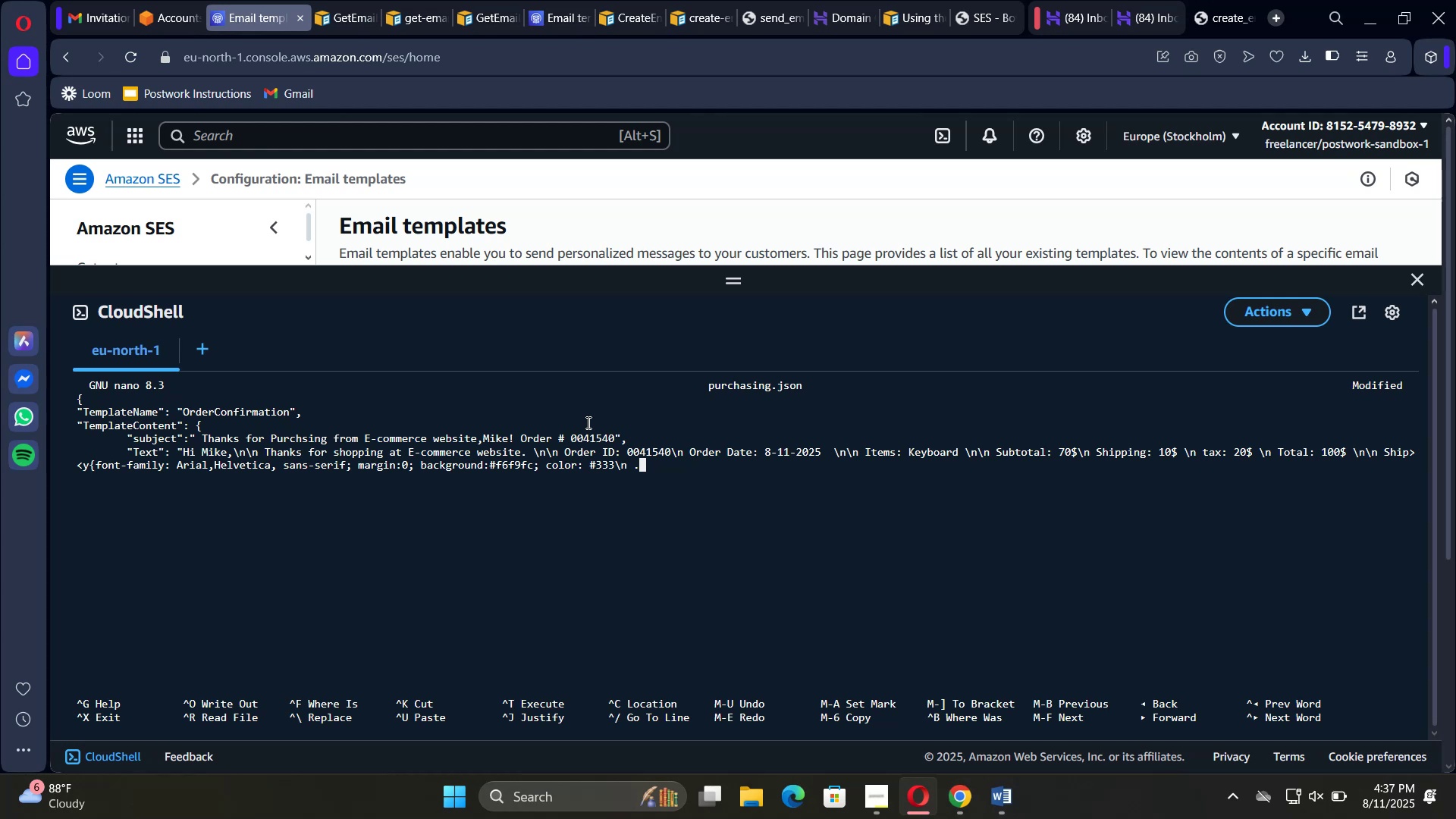 
type(wrapper)
 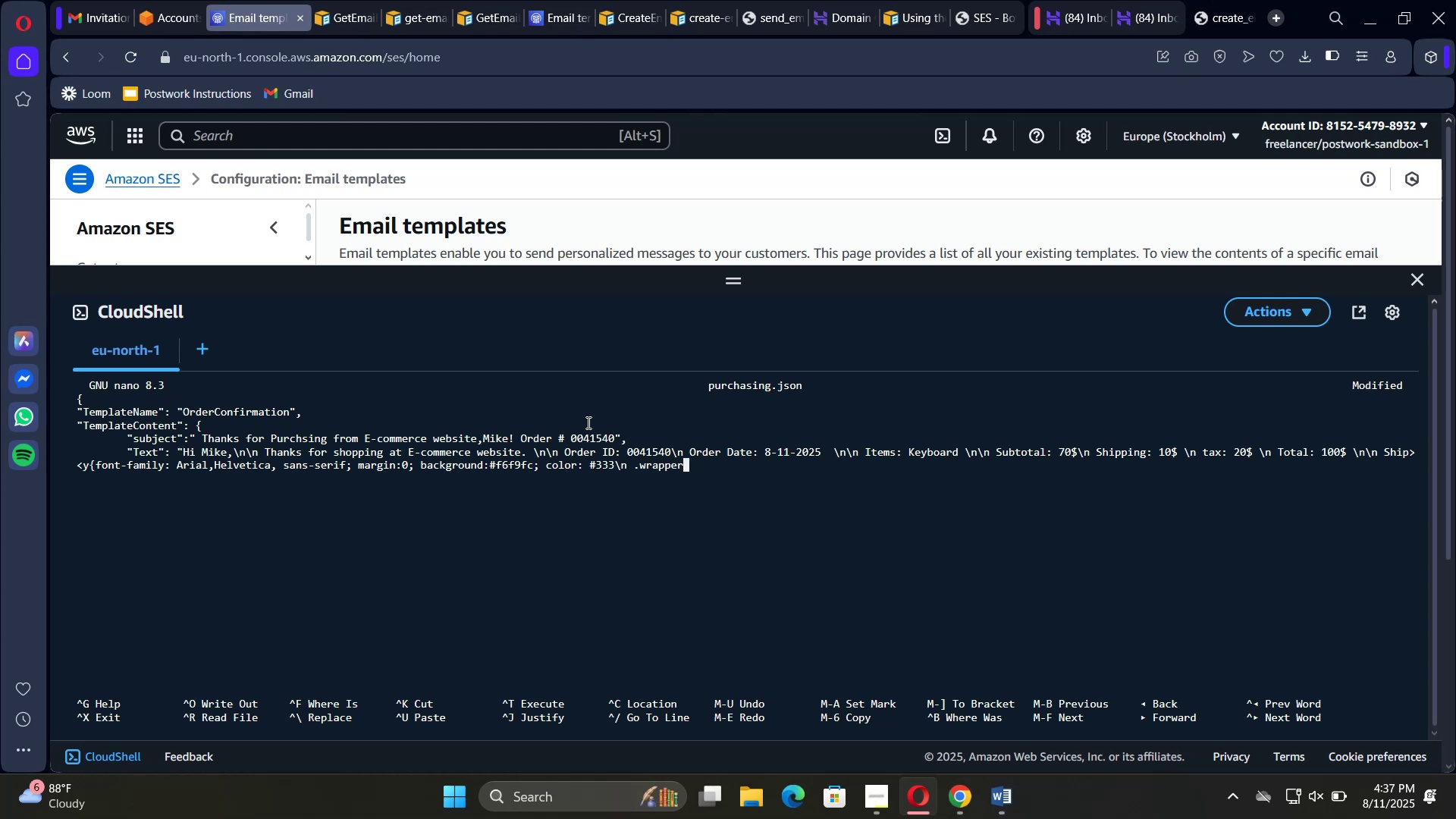 
type({max)
 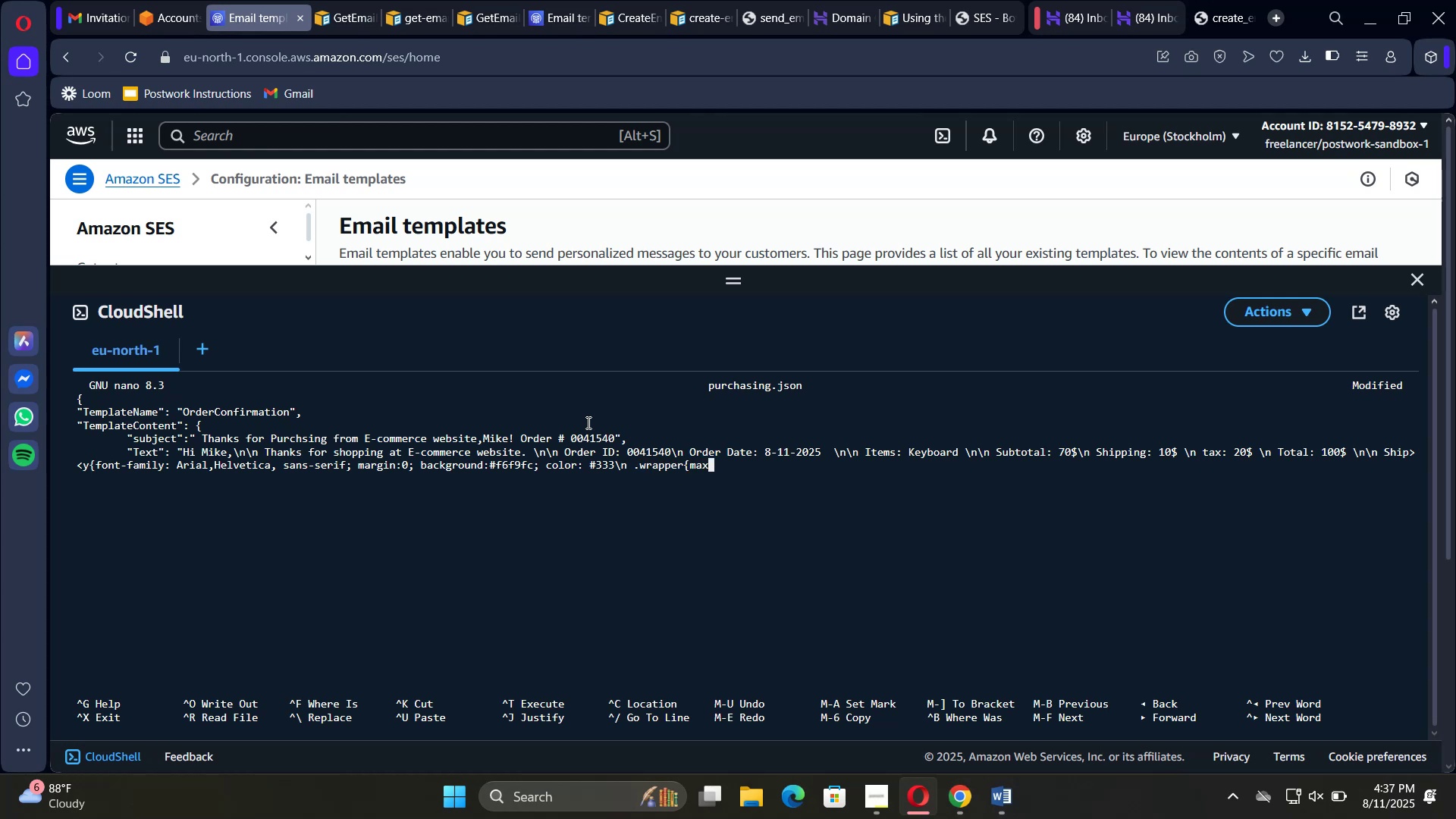 
type(-width)
 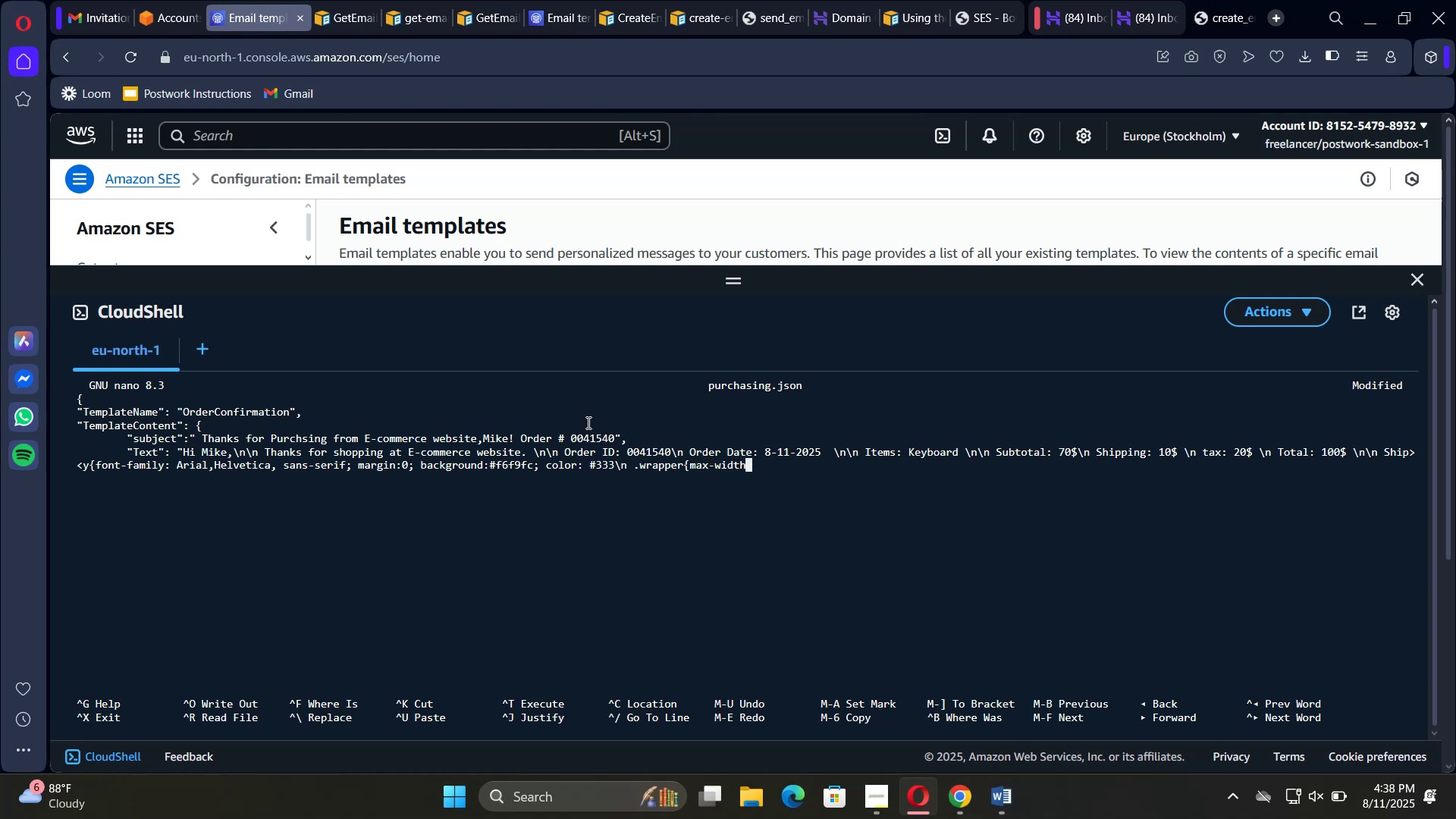 
type(:620px)
 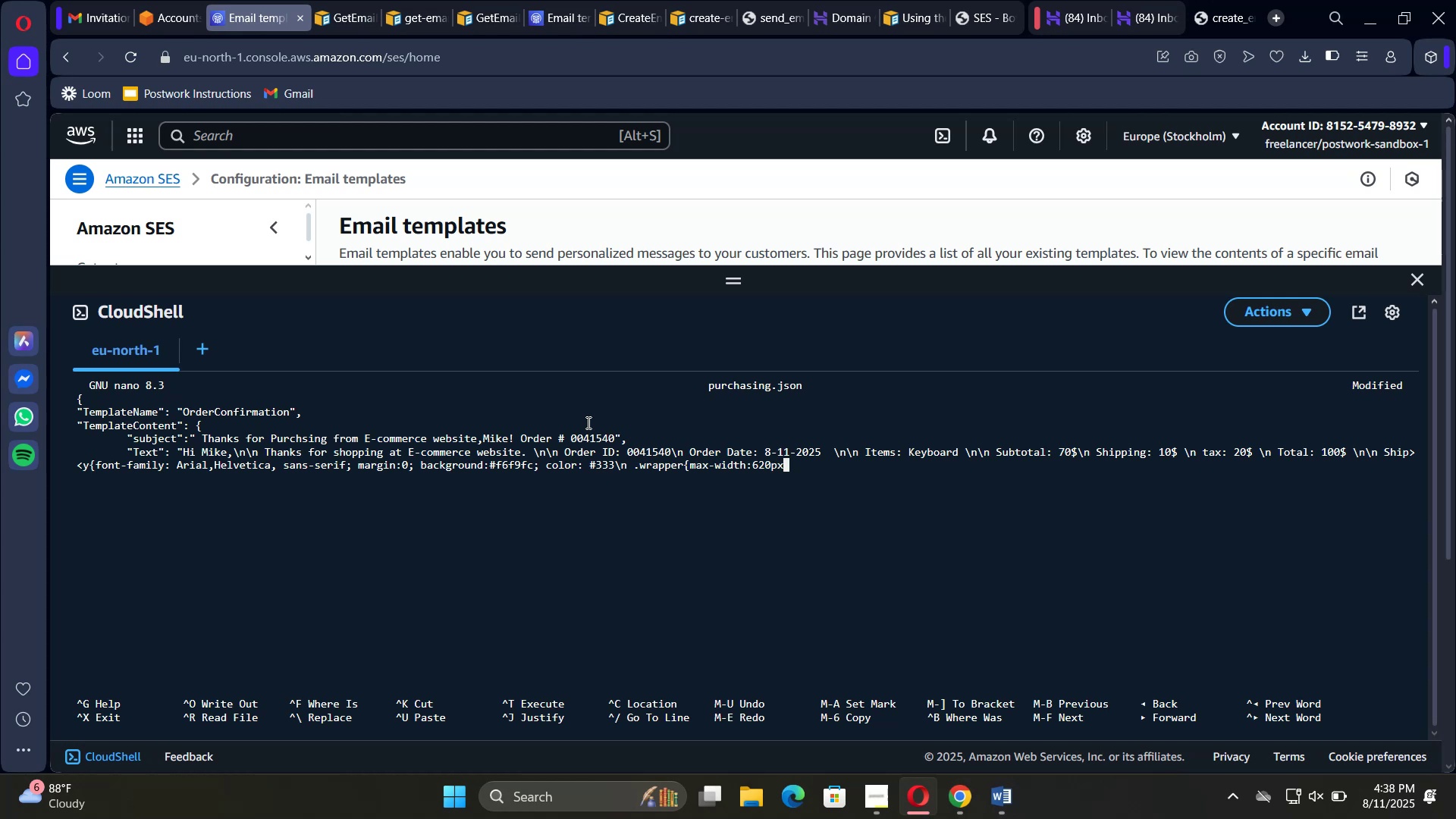 
type(; margin:0)
 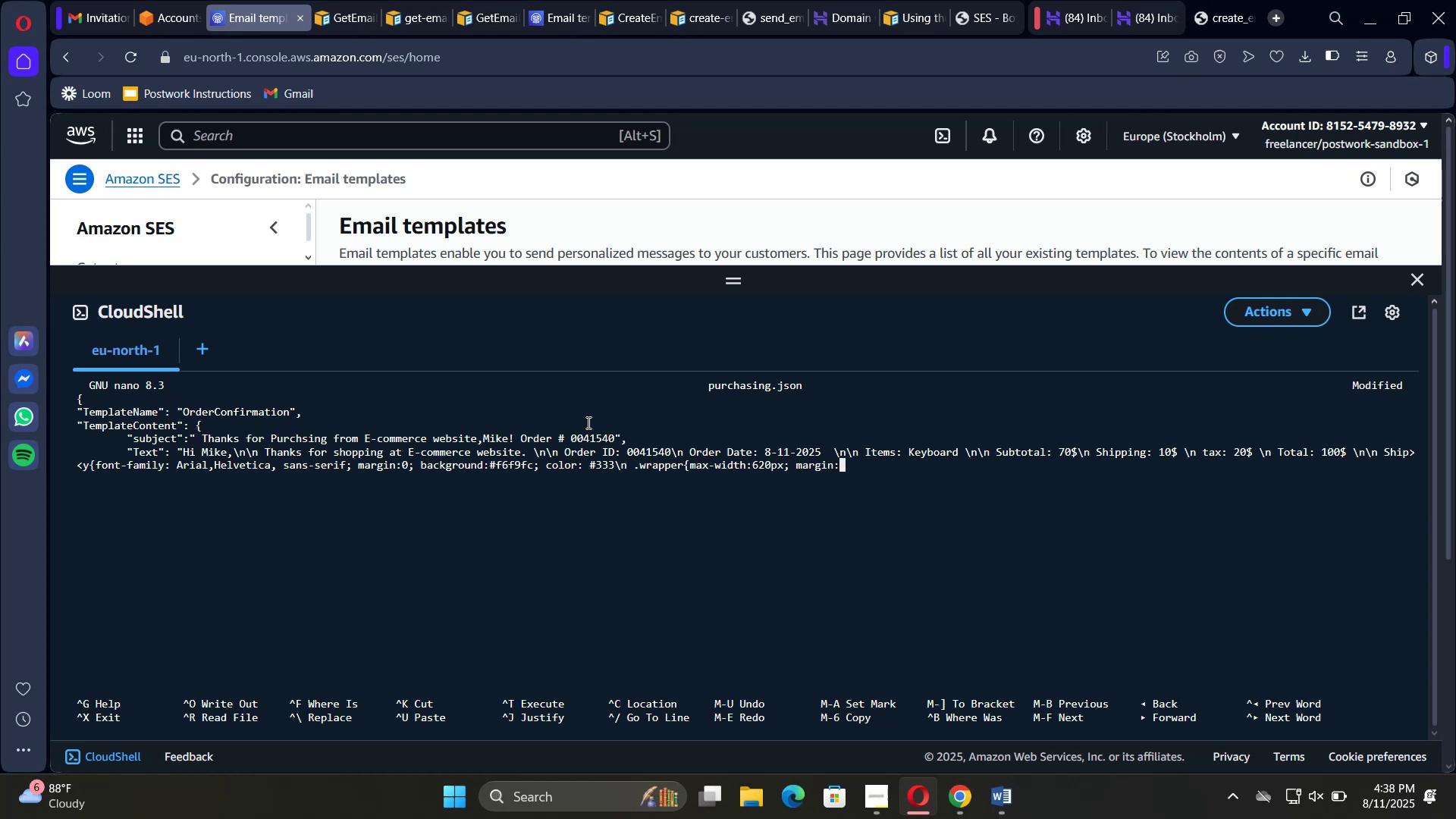 
wait(6.06)
 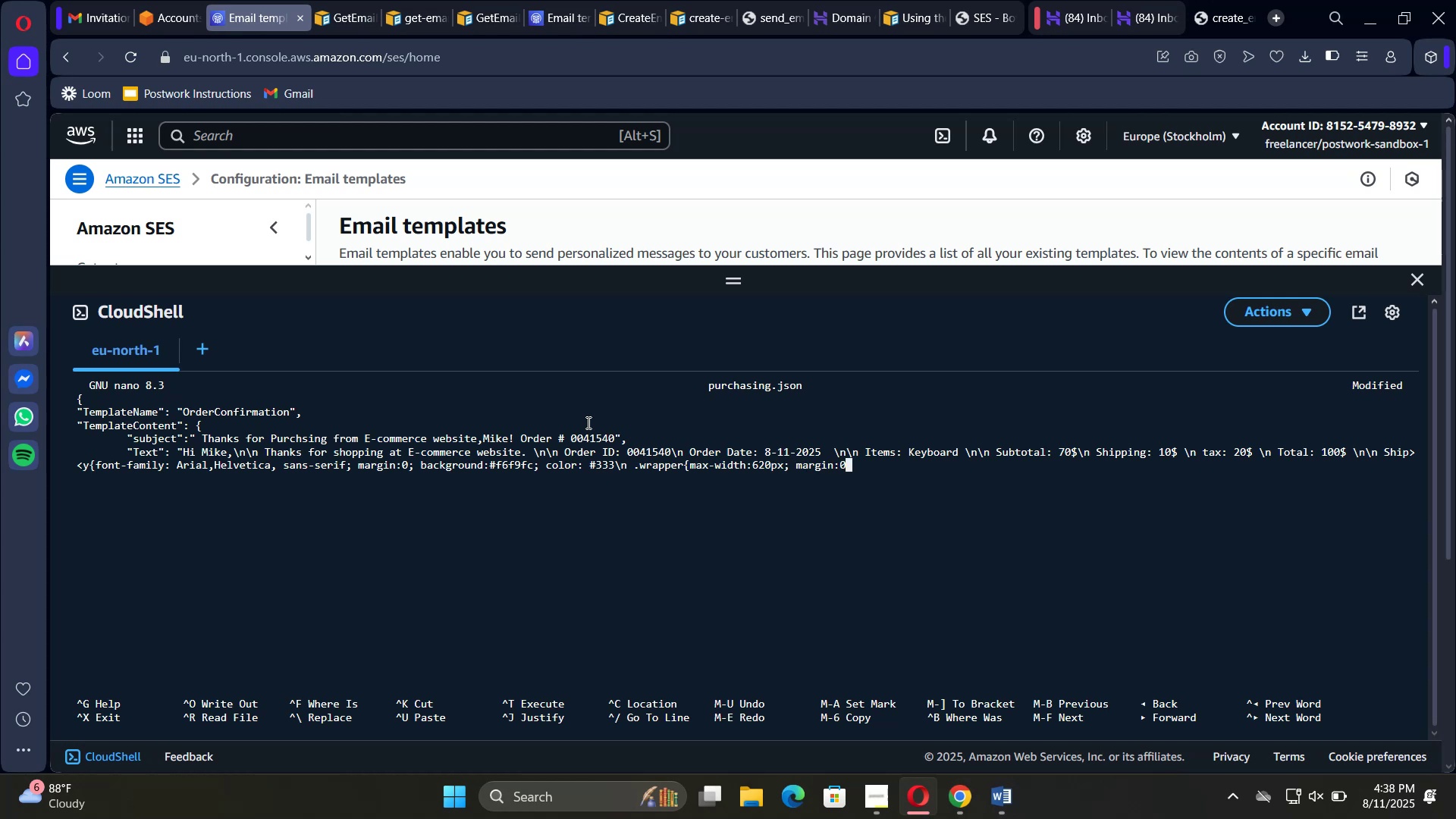 
type( auto)
 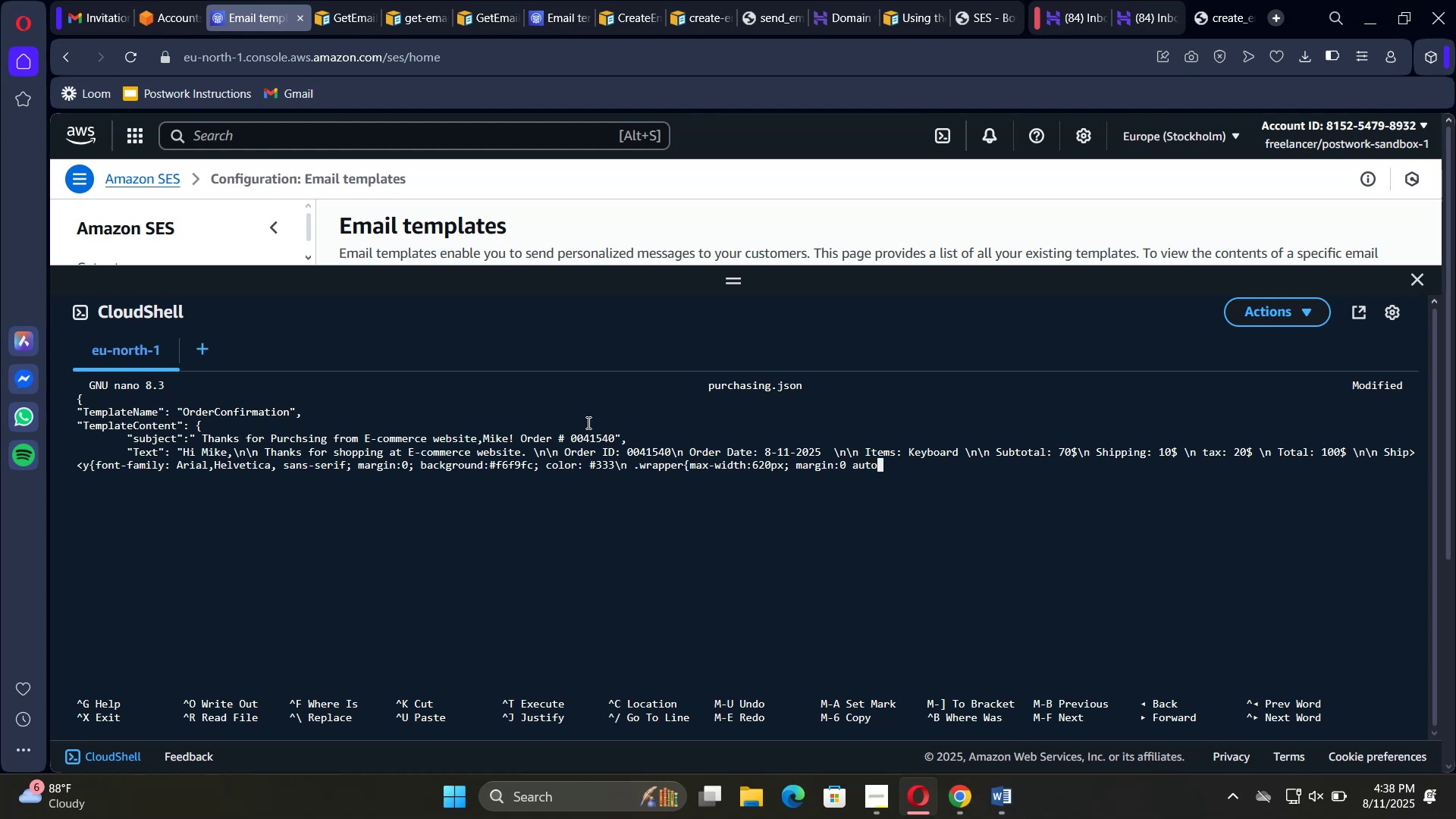 
type( :)
key(Backspace)
type(;padding24px)
 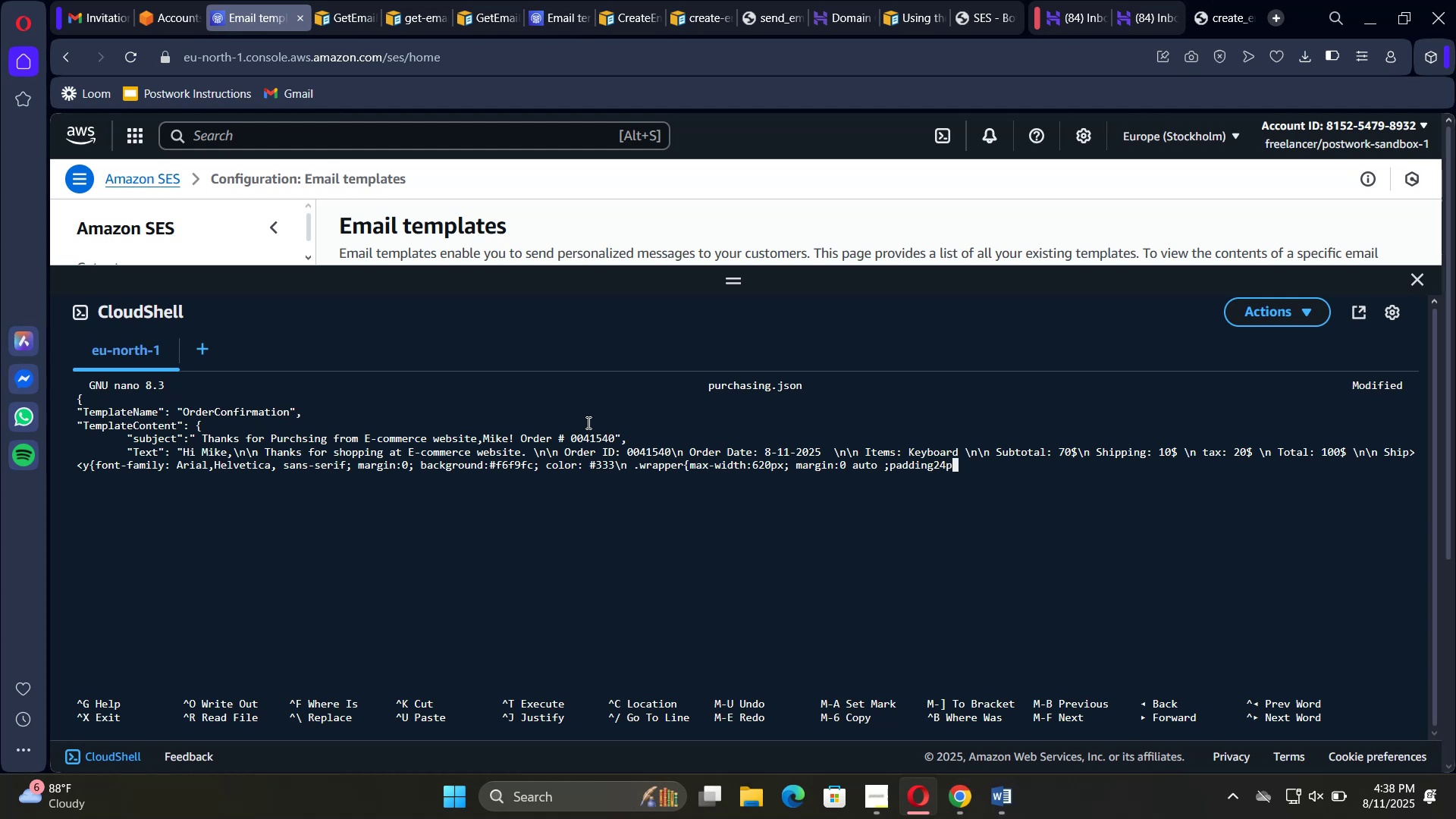 
key(Shift+BracketRight)
 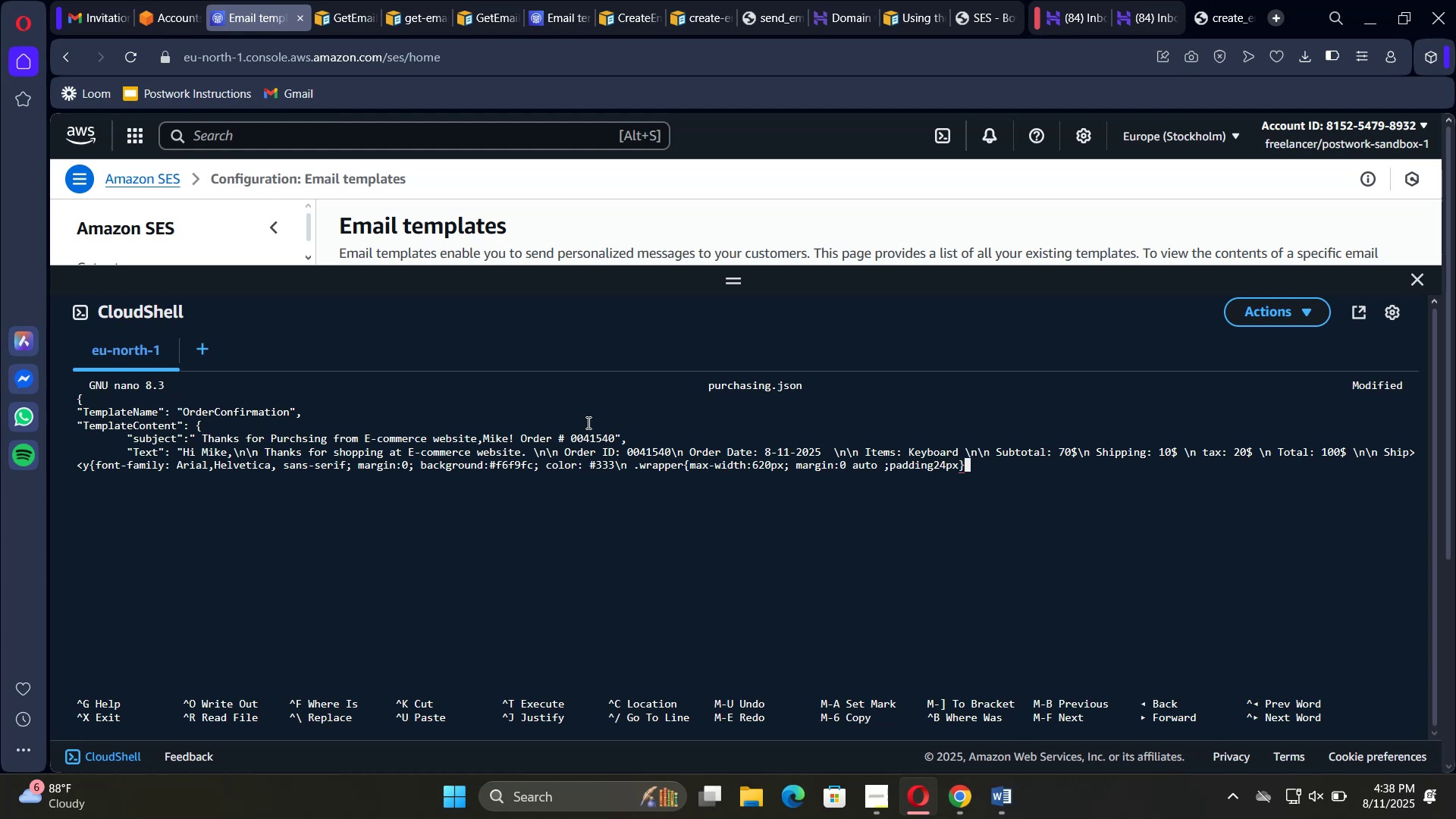 
key(Backslash)
 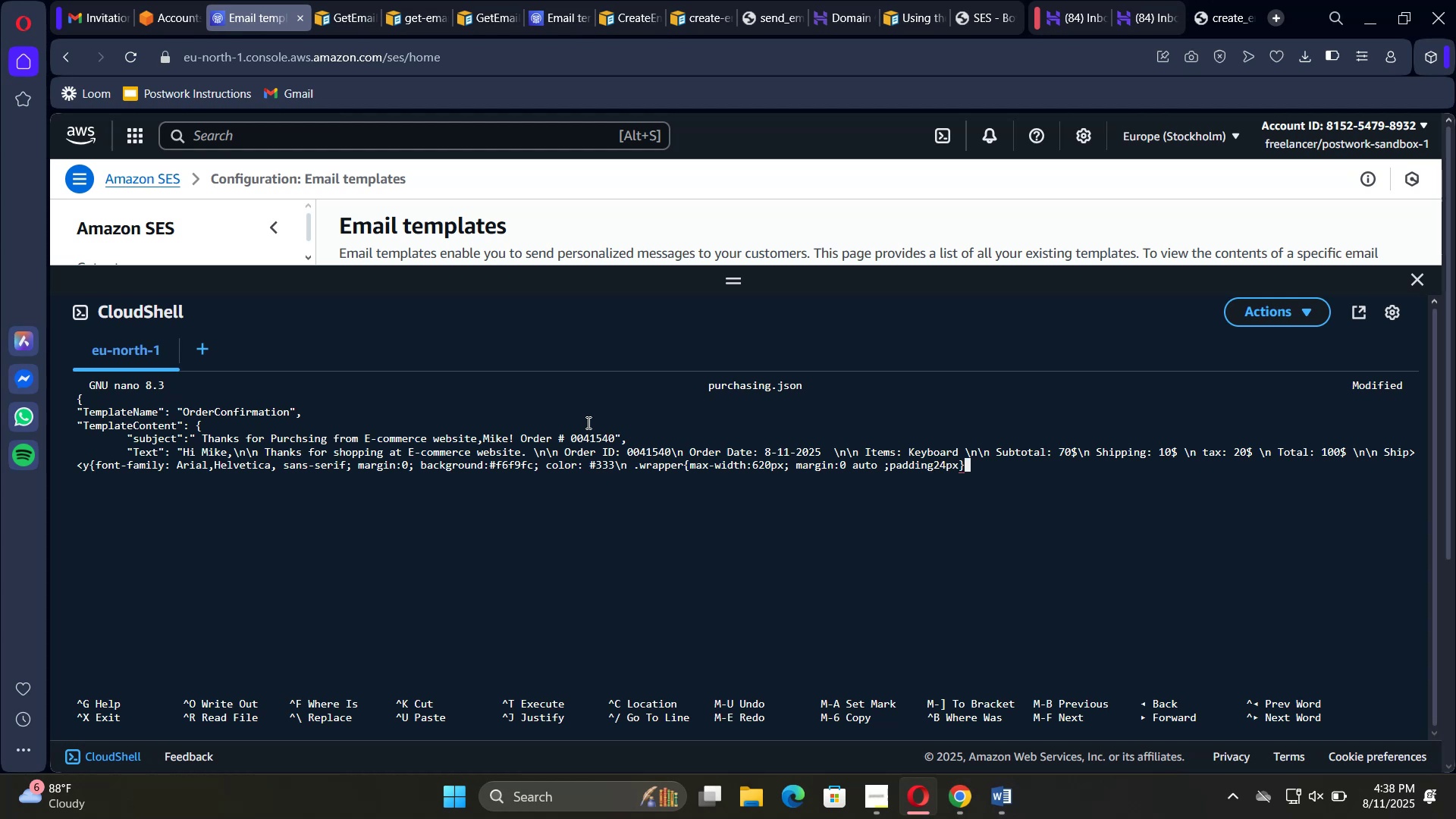 
key(N)
 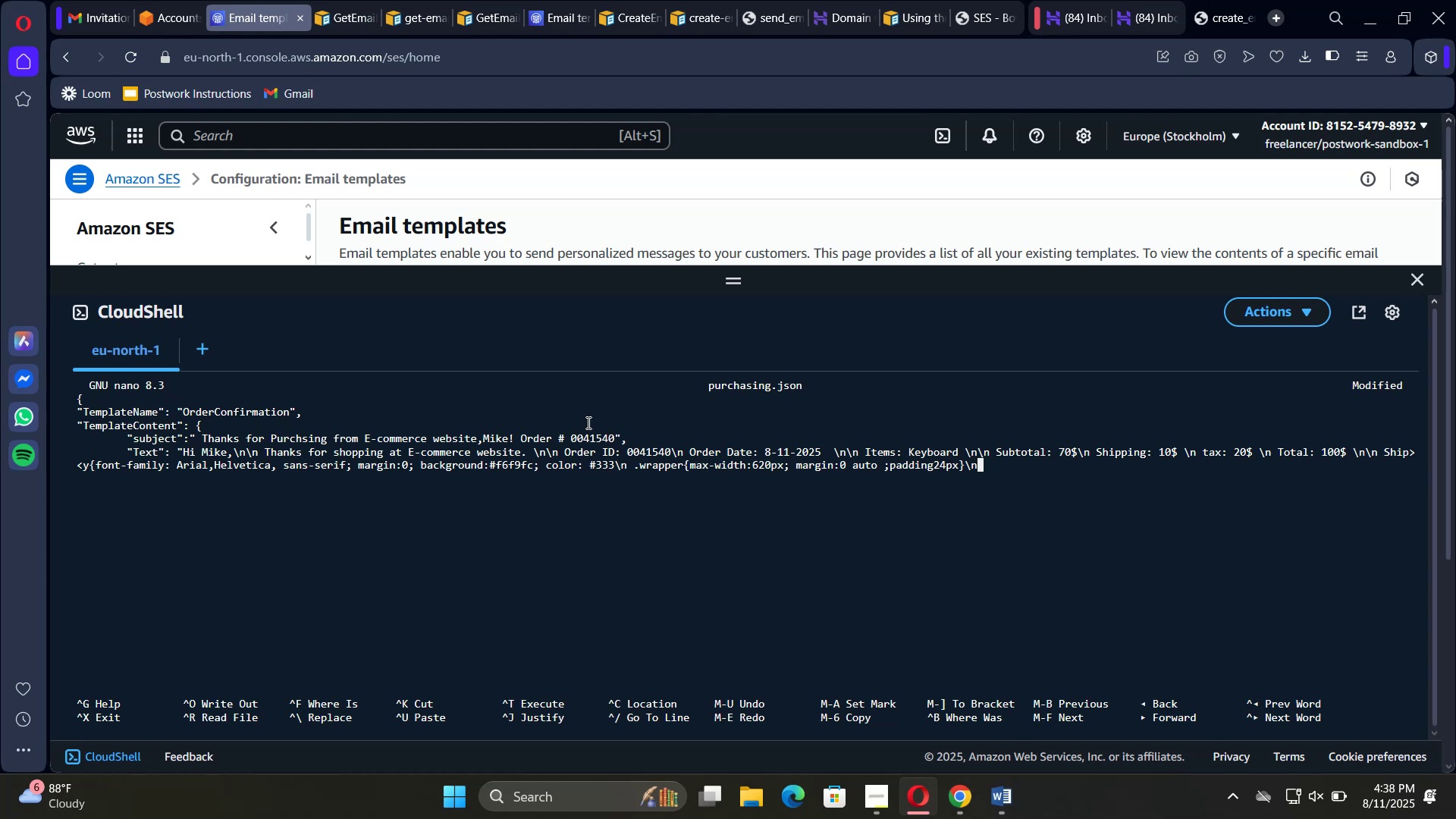 
wait(15.0)
 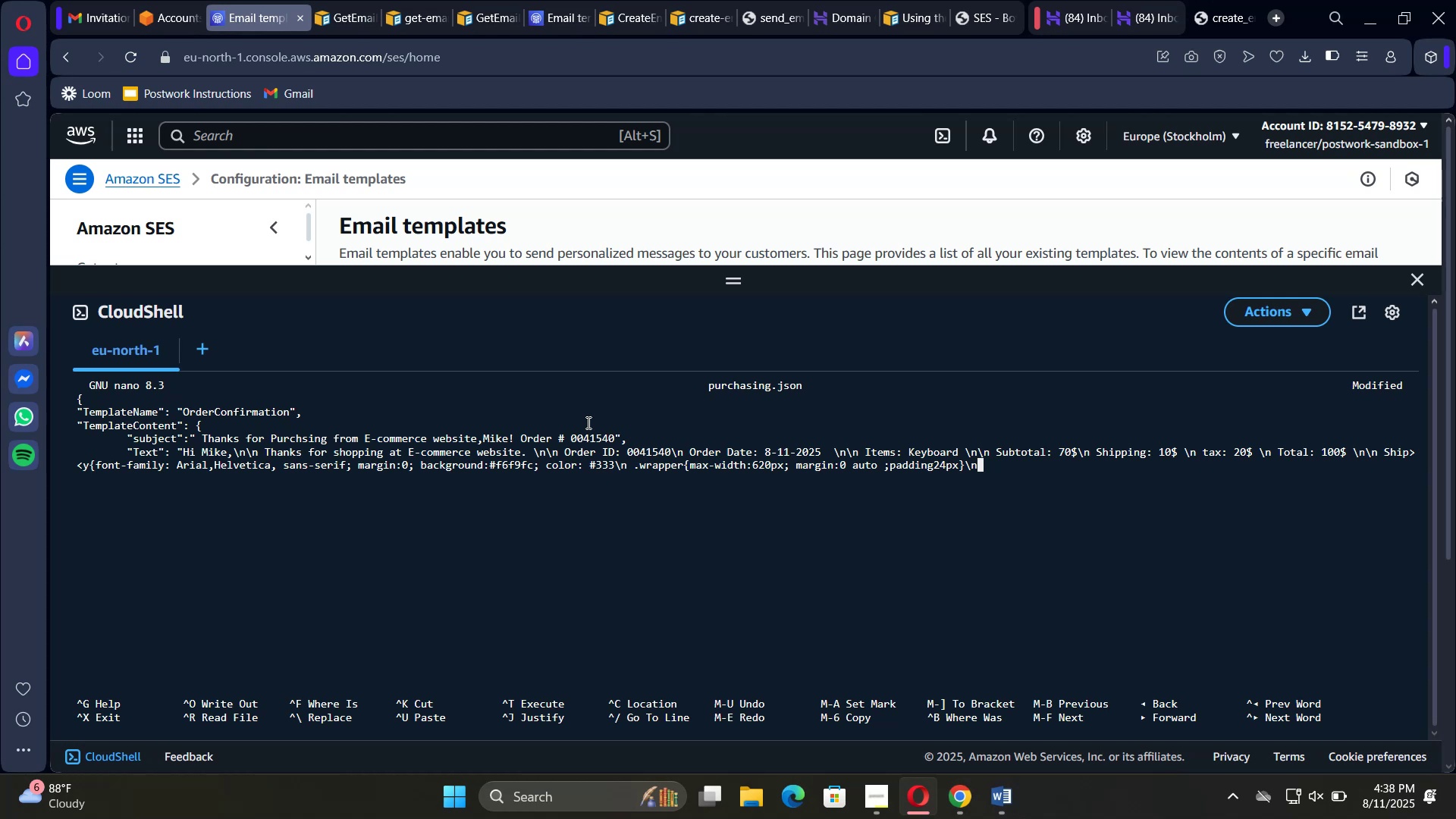 
type( .card{background)
 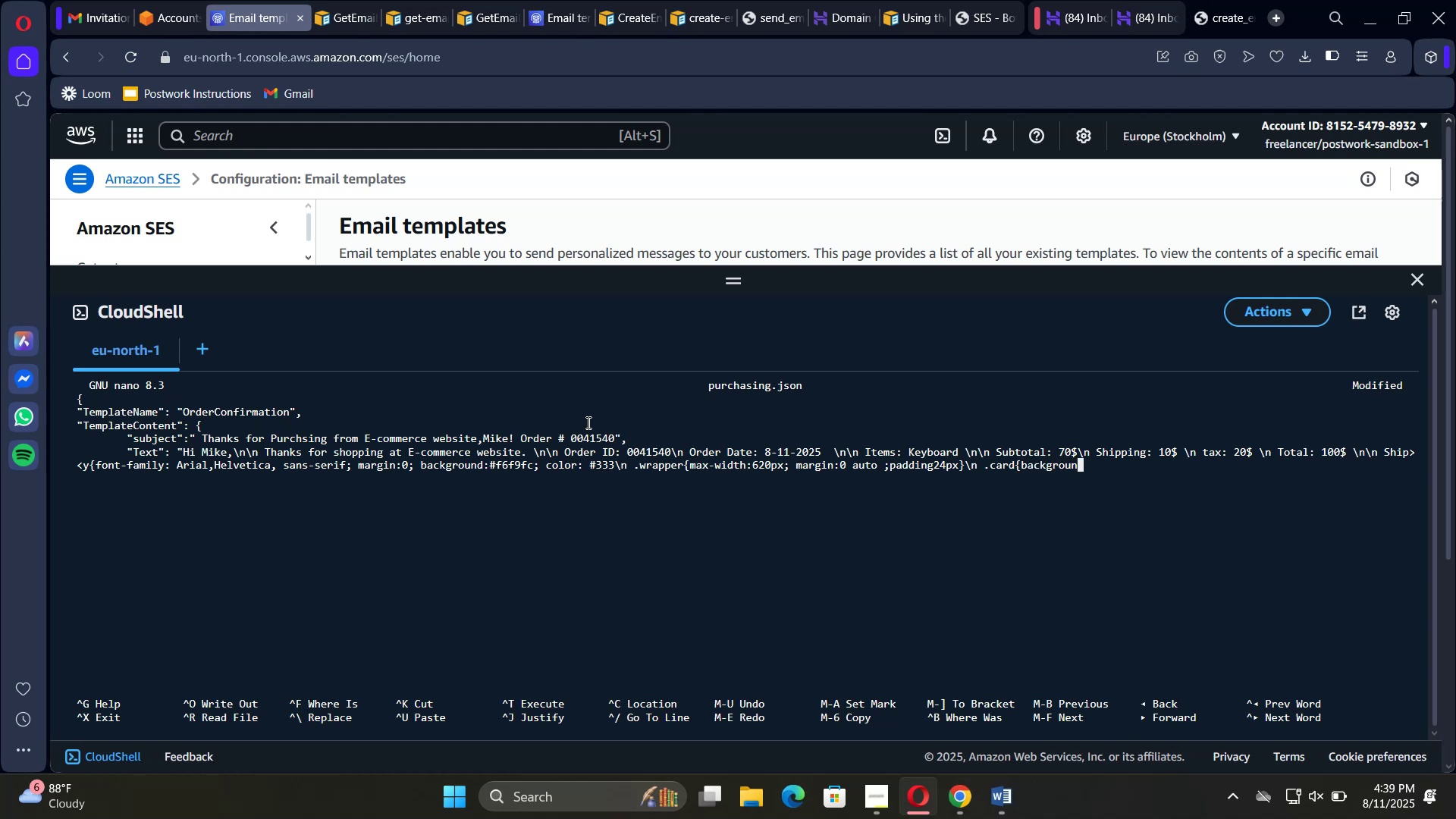 
type(#fff; )
 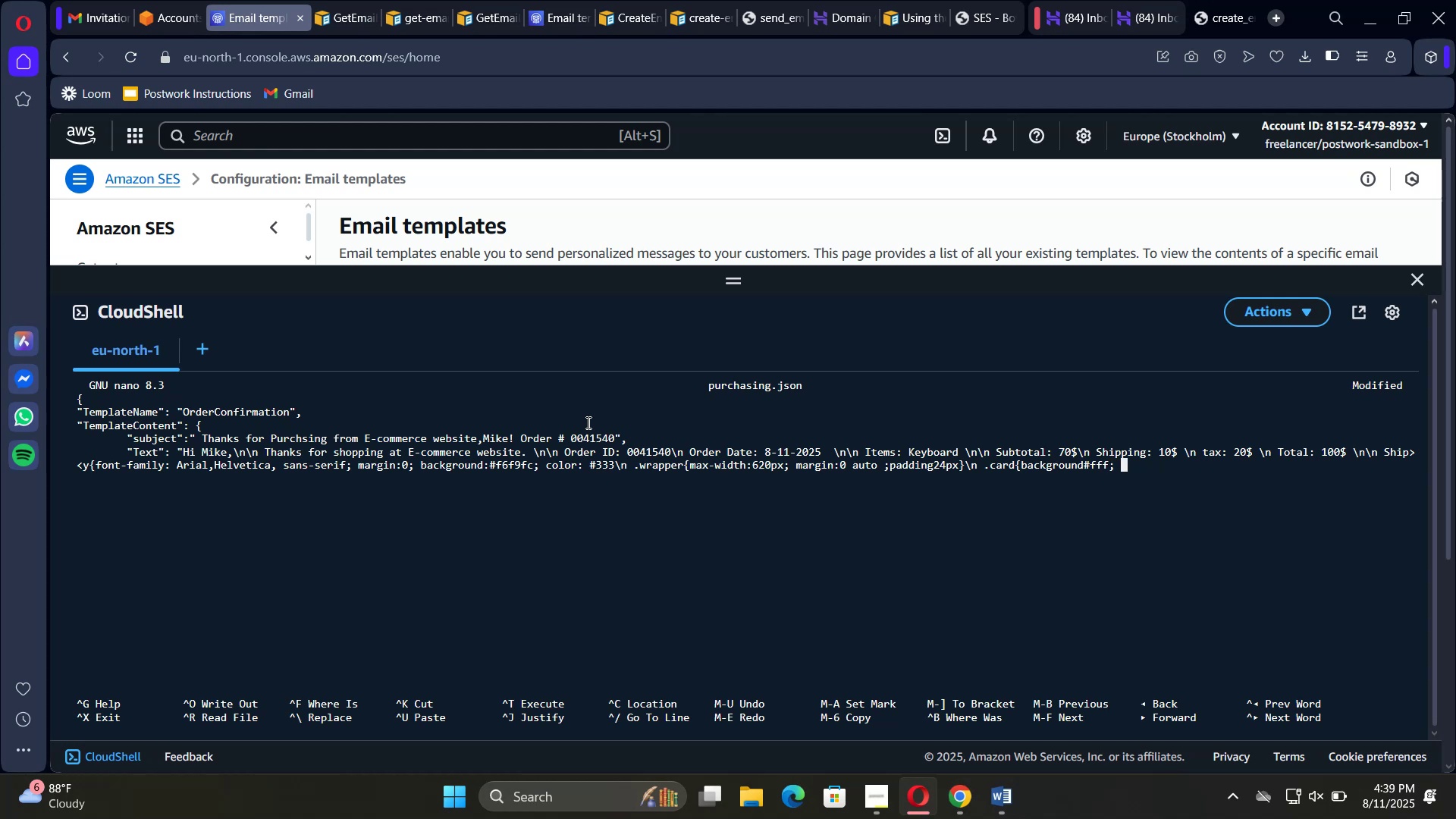 
type(border-radius)
 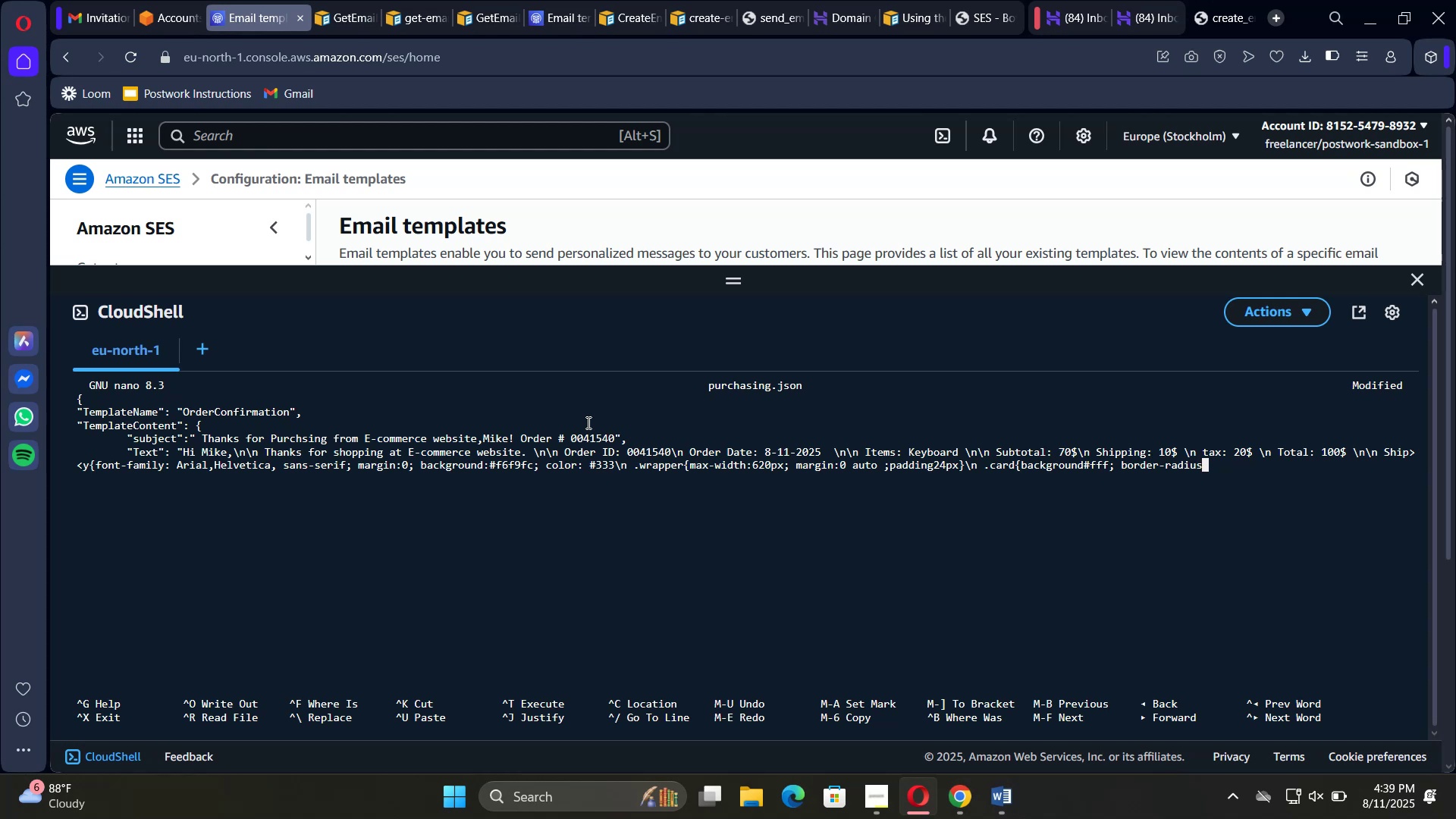 
type(1-)
key(Backspace)
type(0)
key(Backspace)
key(Backspace)
type(:10px)
 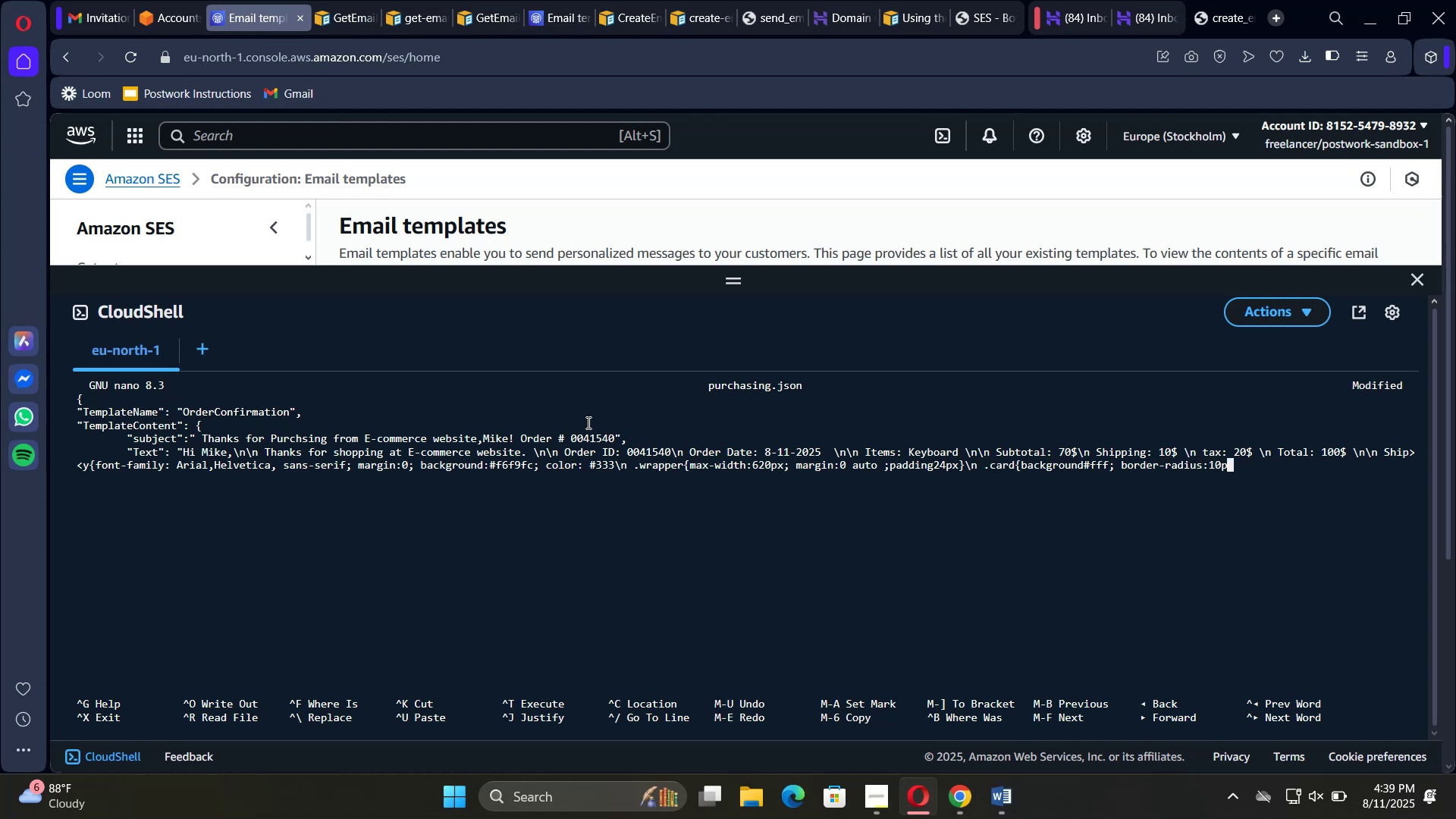 
wait(6.21)
 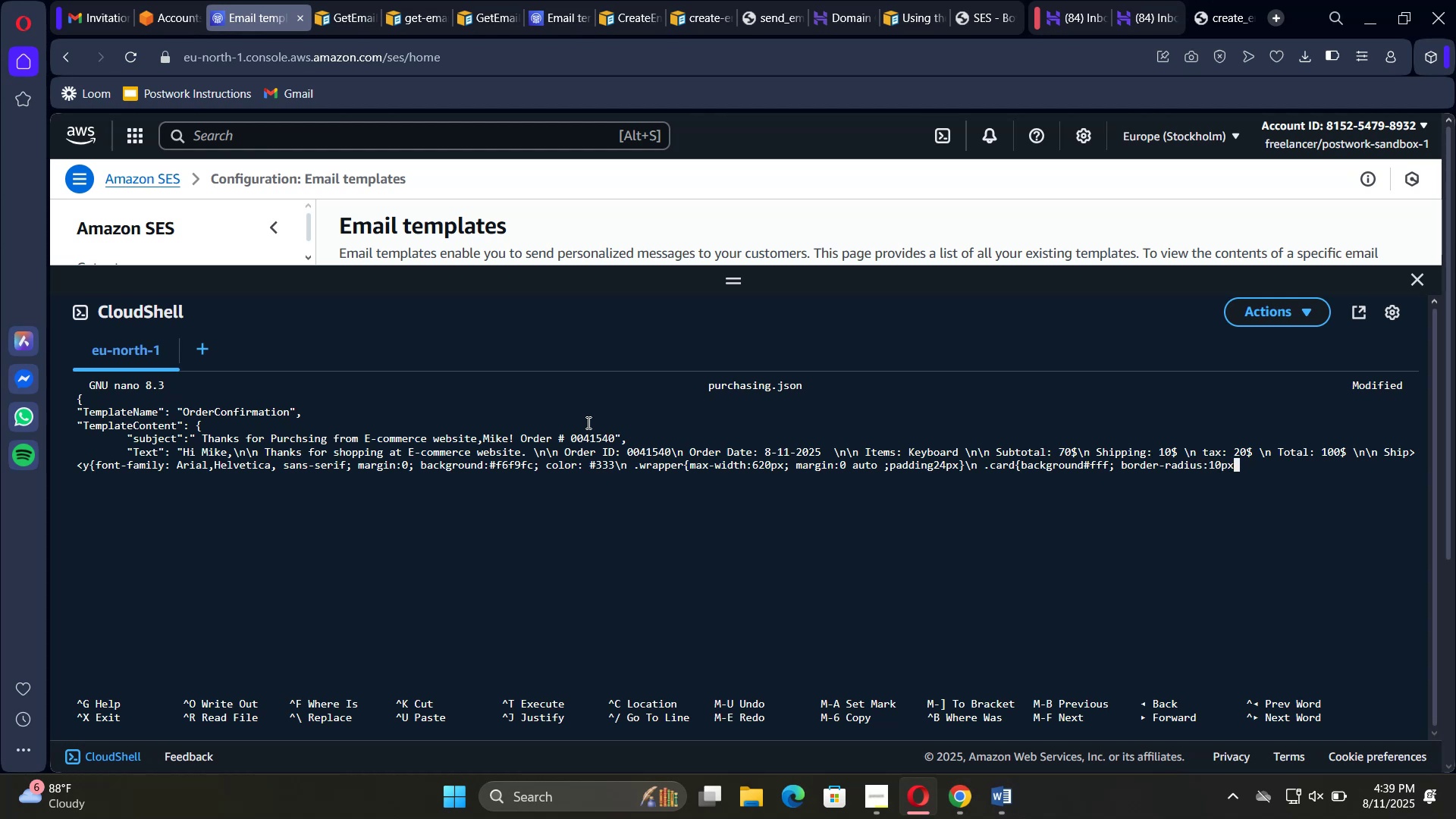 
type(; box-shadow:0 ; )
 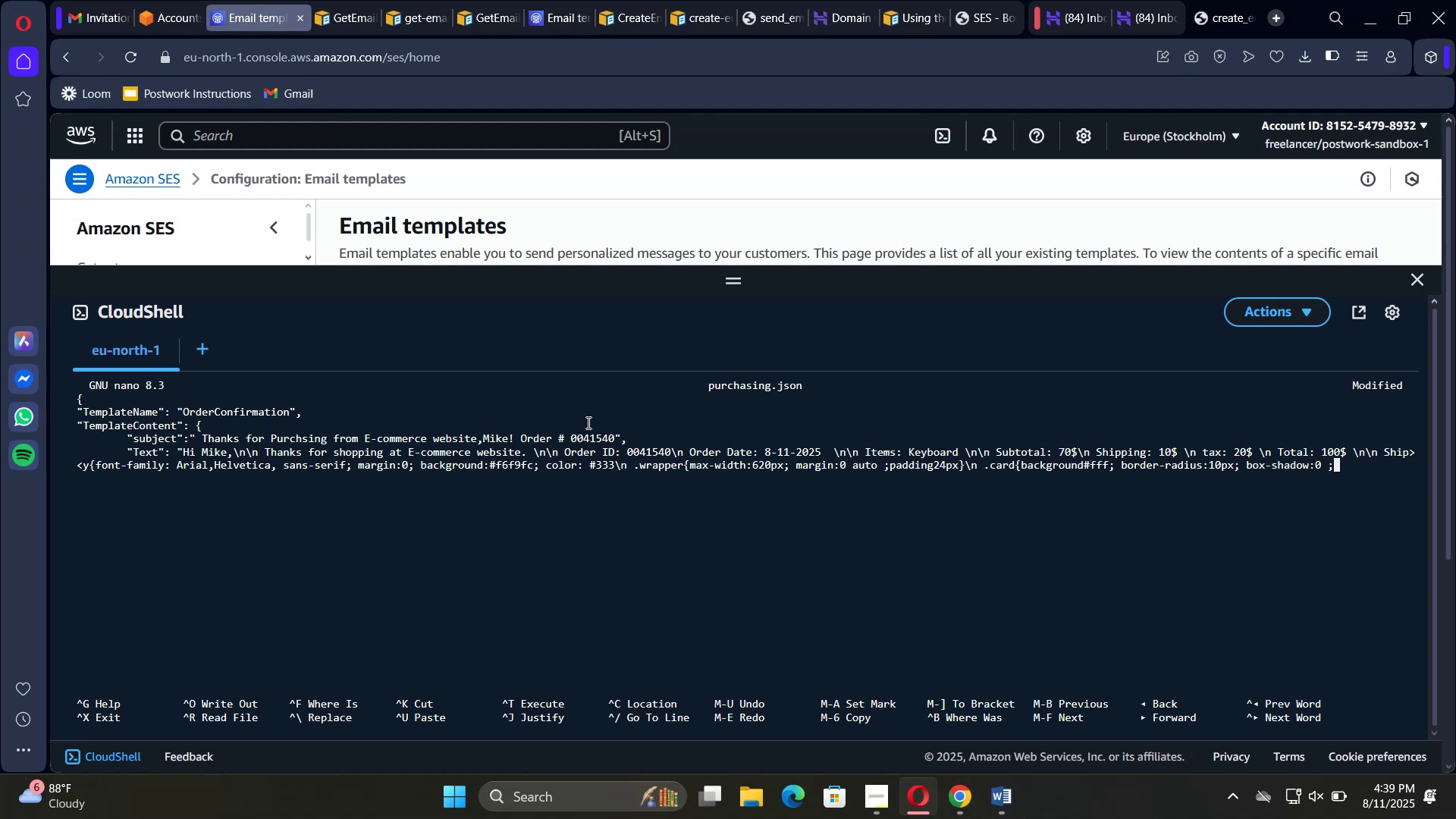 
key(ArrowLeft)
 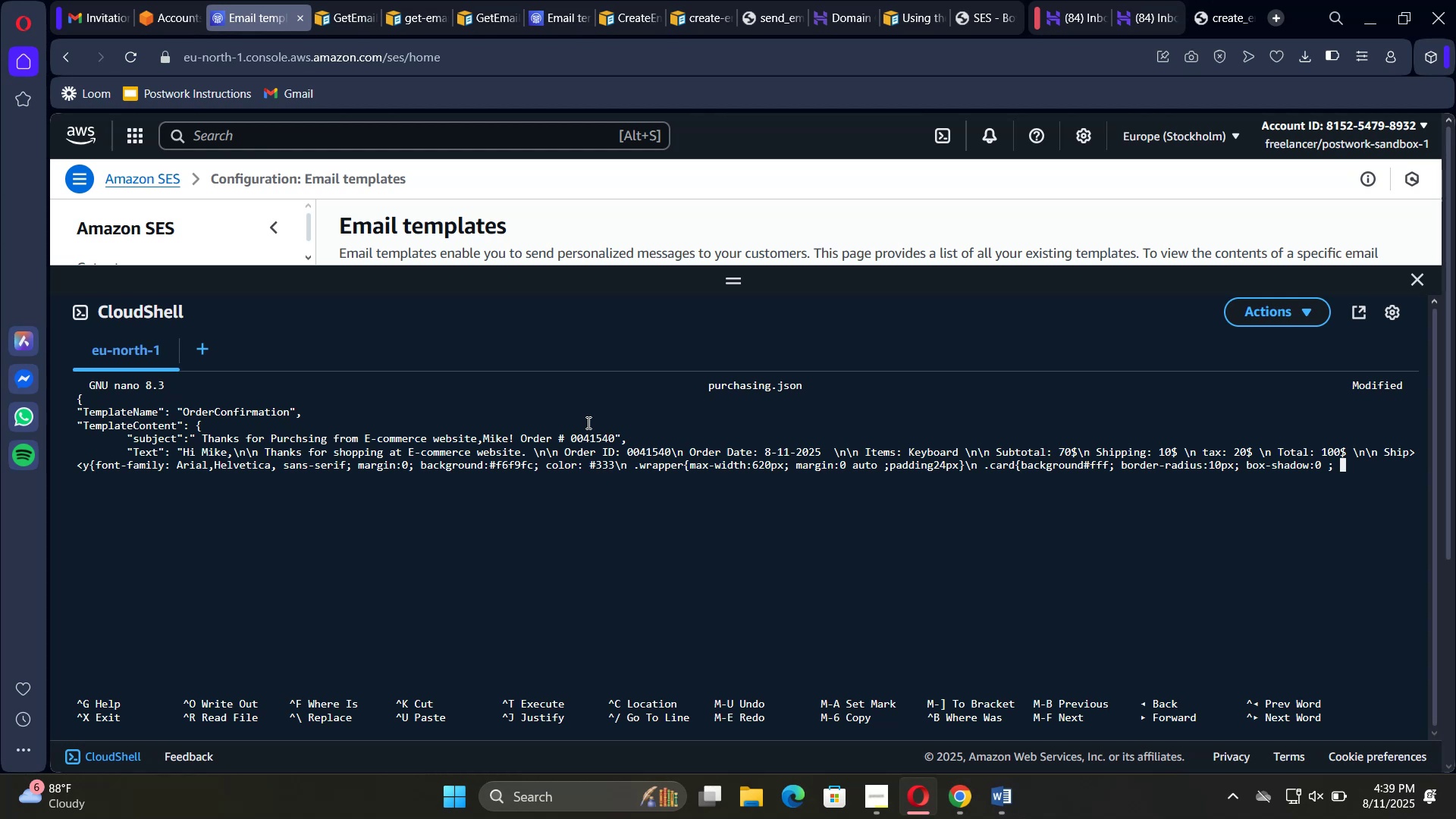 
key(ArrowLeft)
 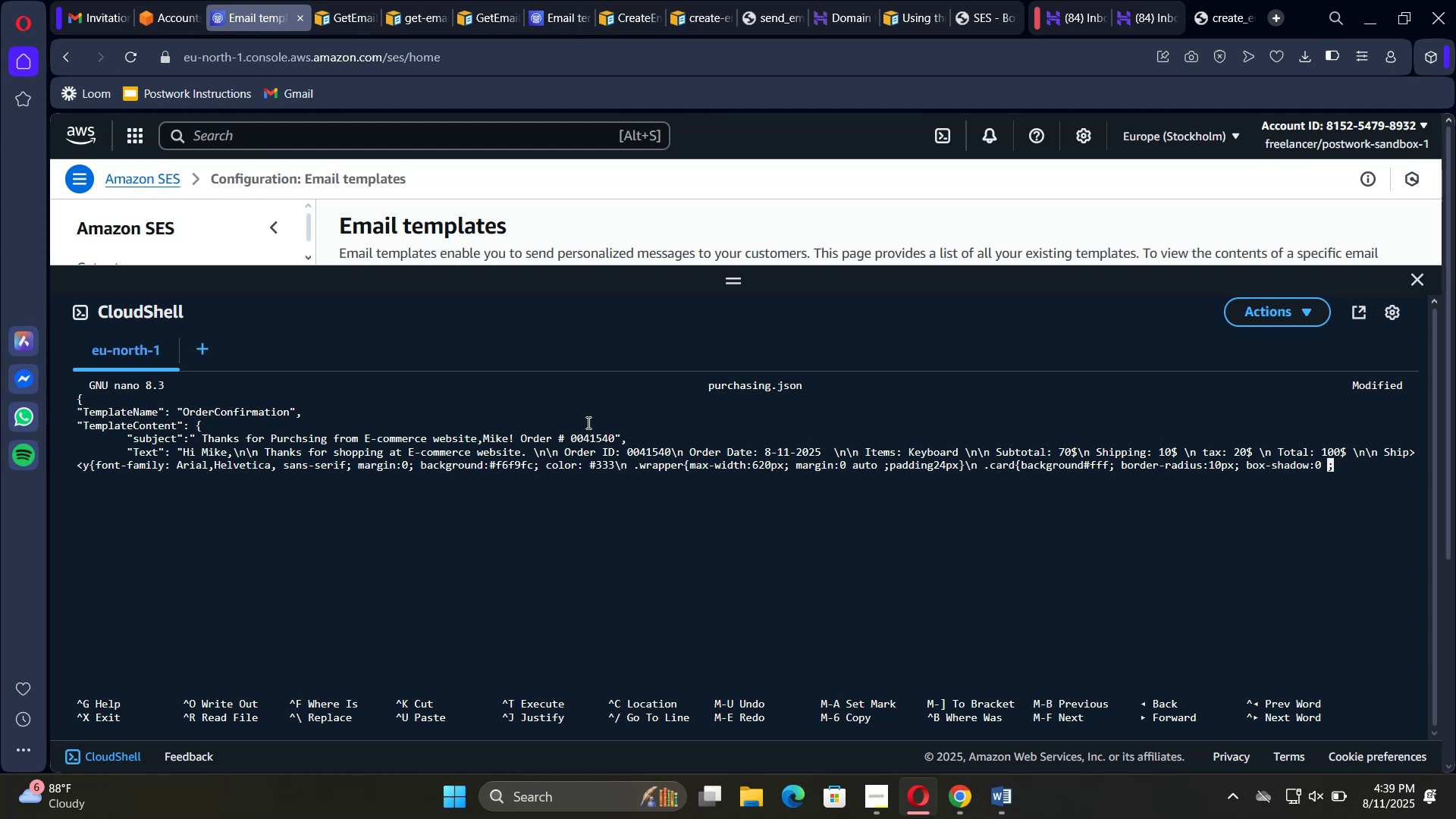 
type(1px 4px )
 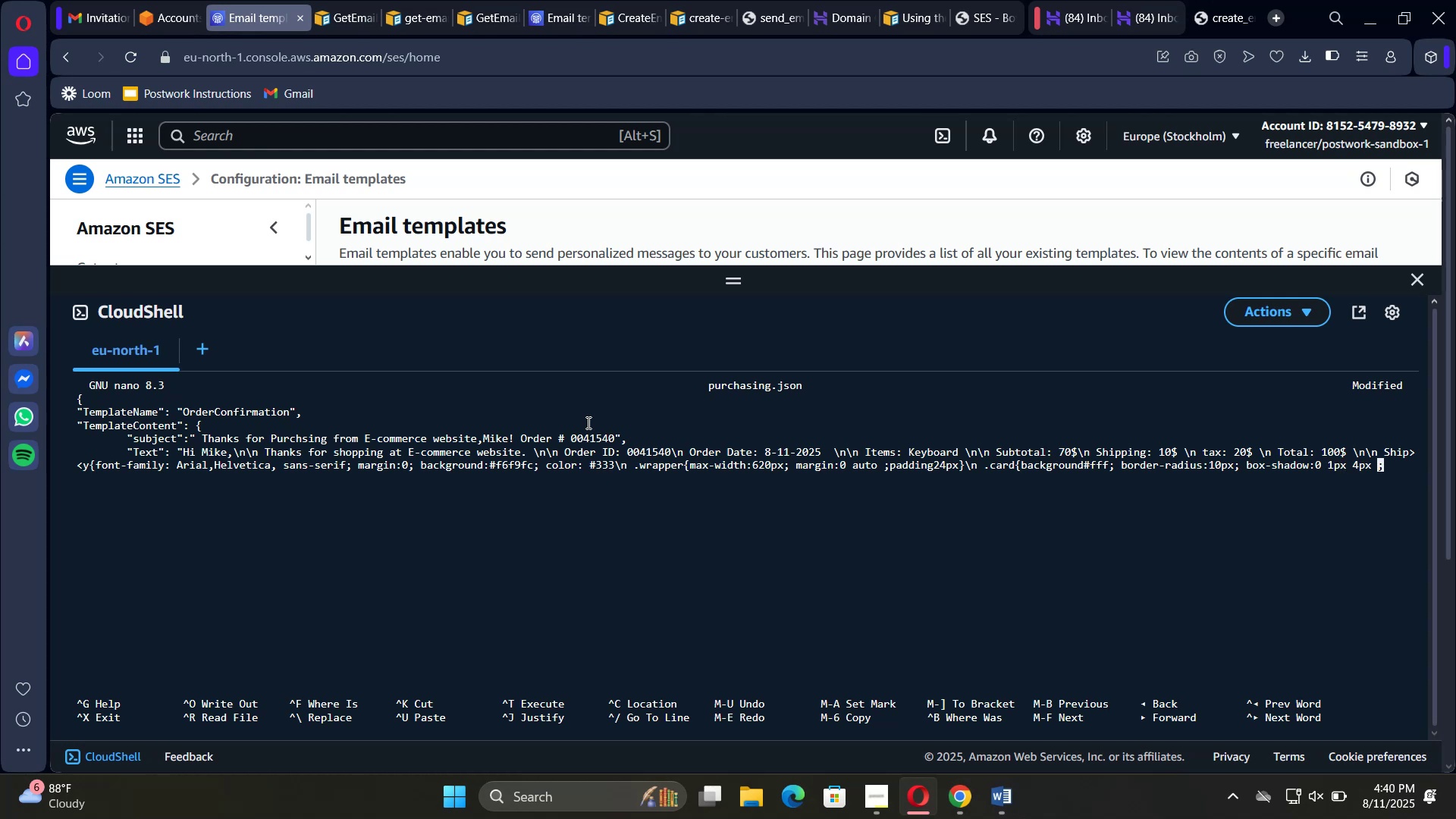 
key(ArrowRight)
 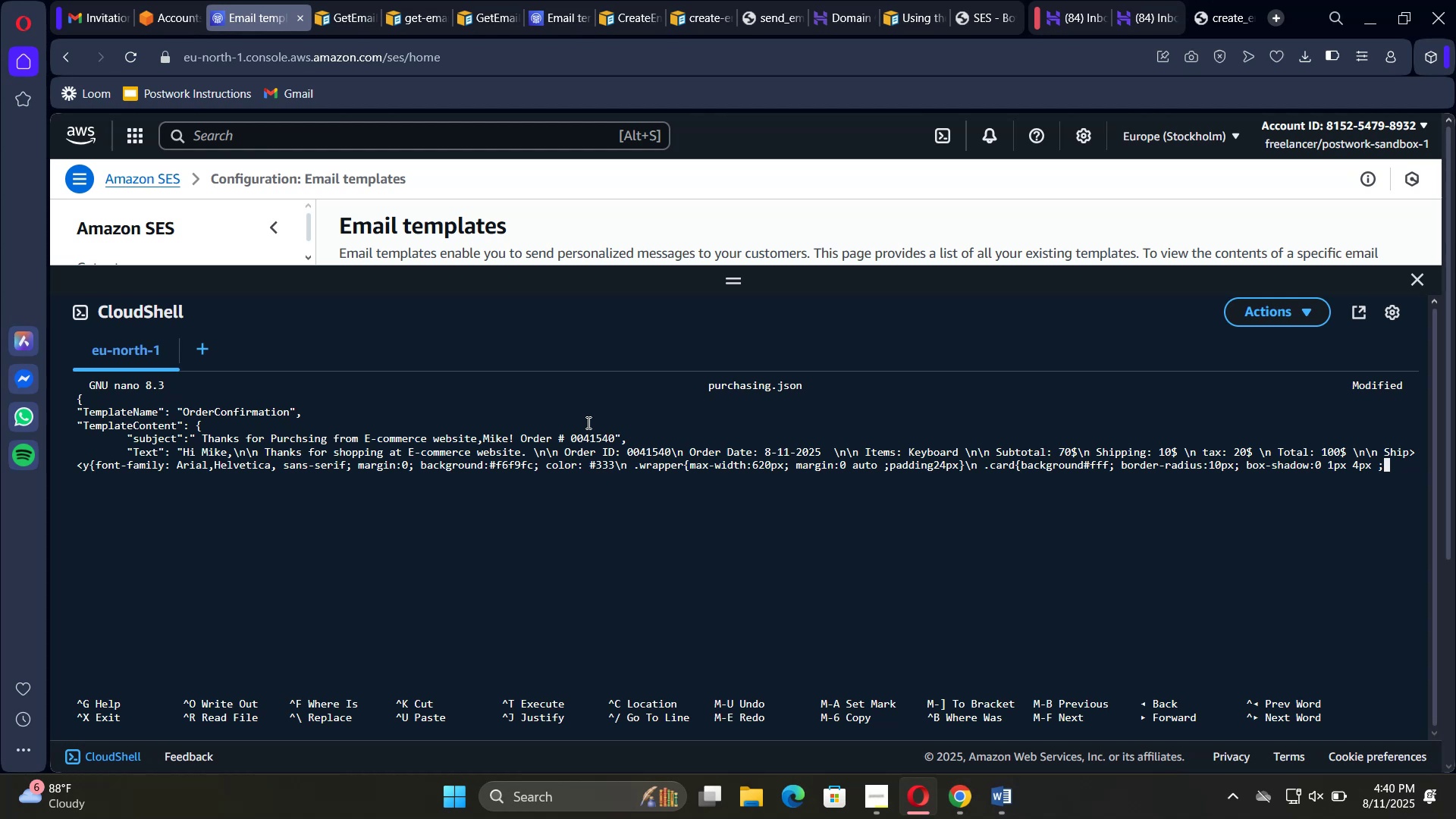 
wait(6.78)
 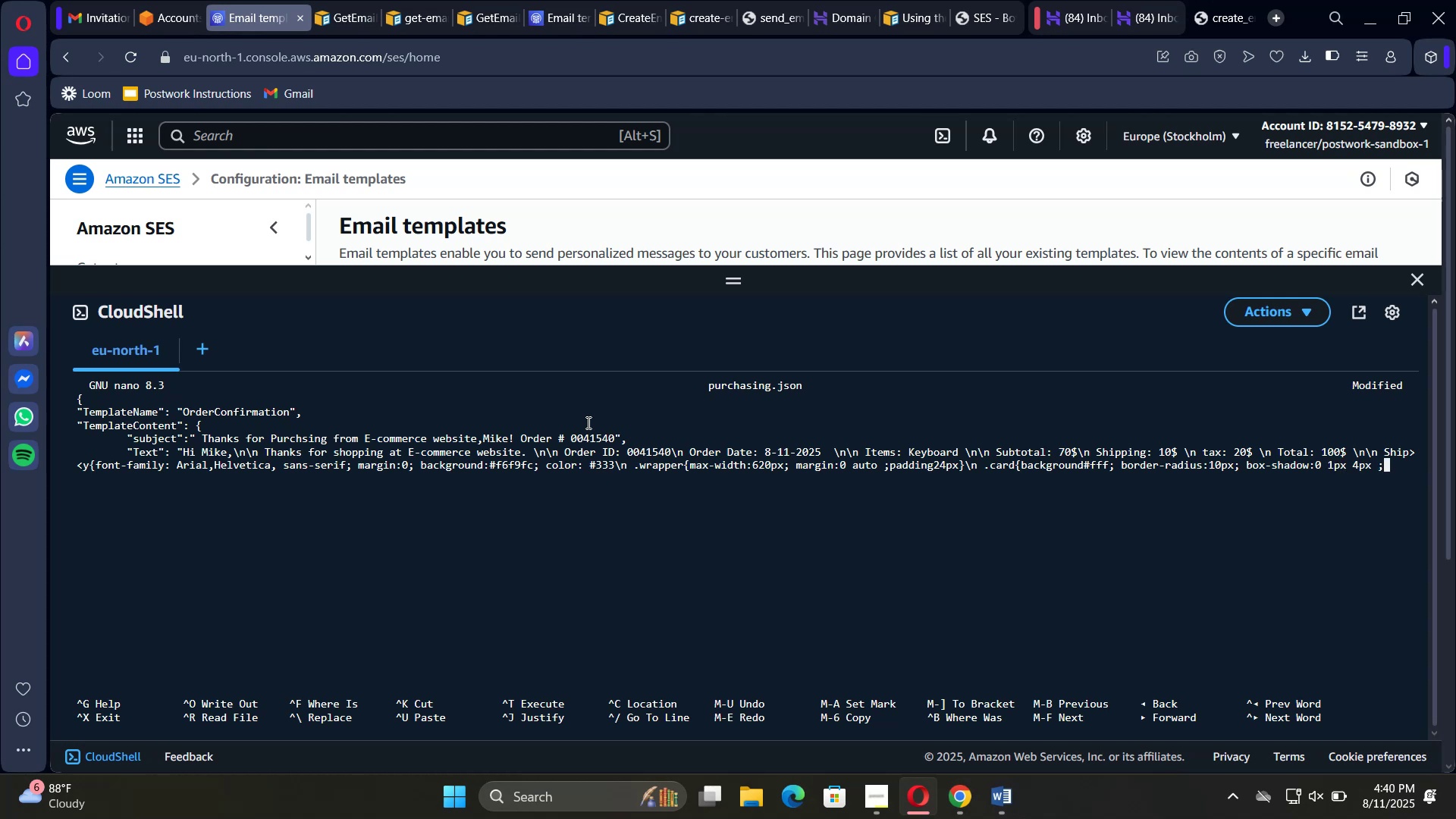 
key(ArrowRight)
 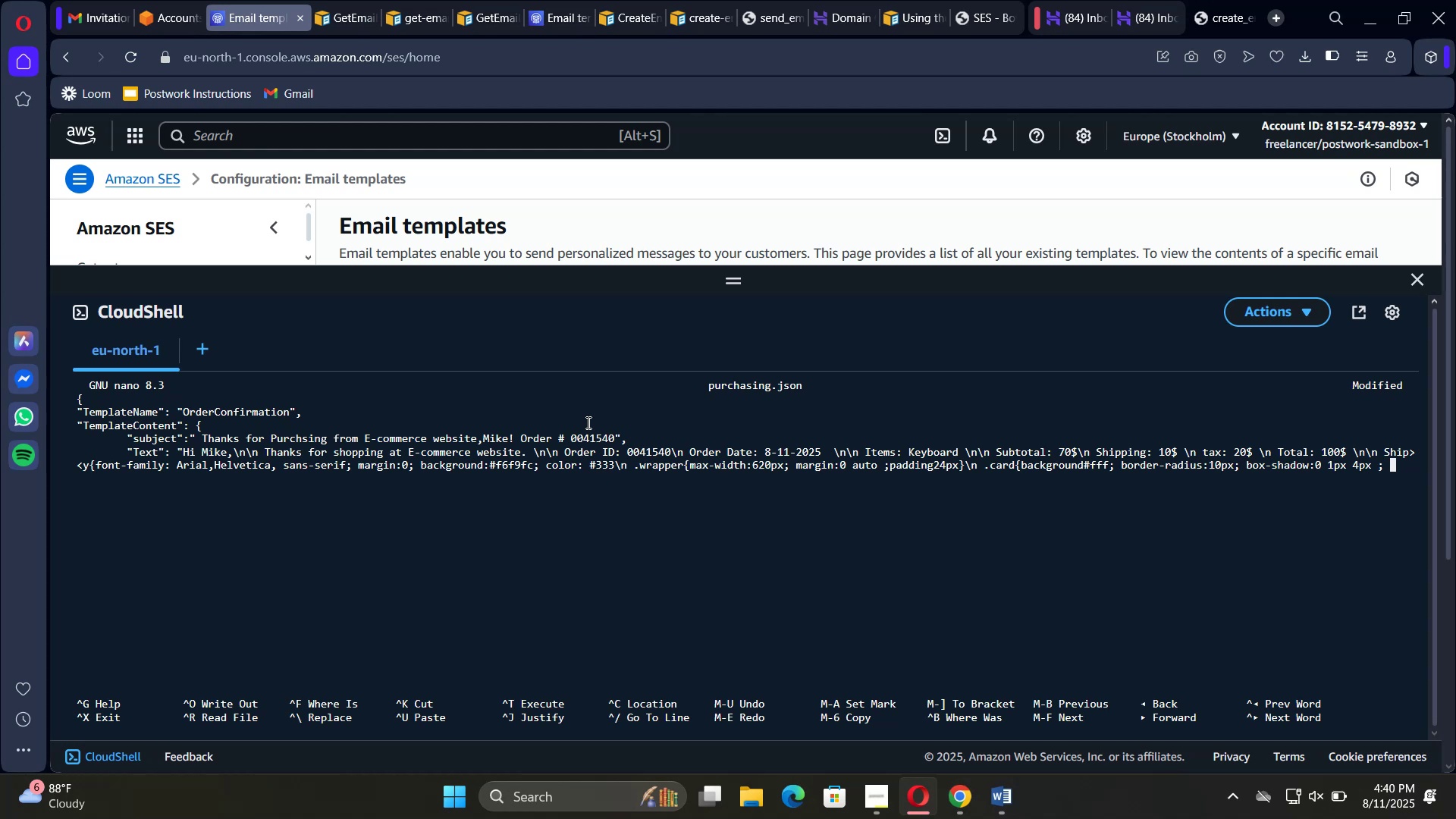 
key(ArrowLeft)
 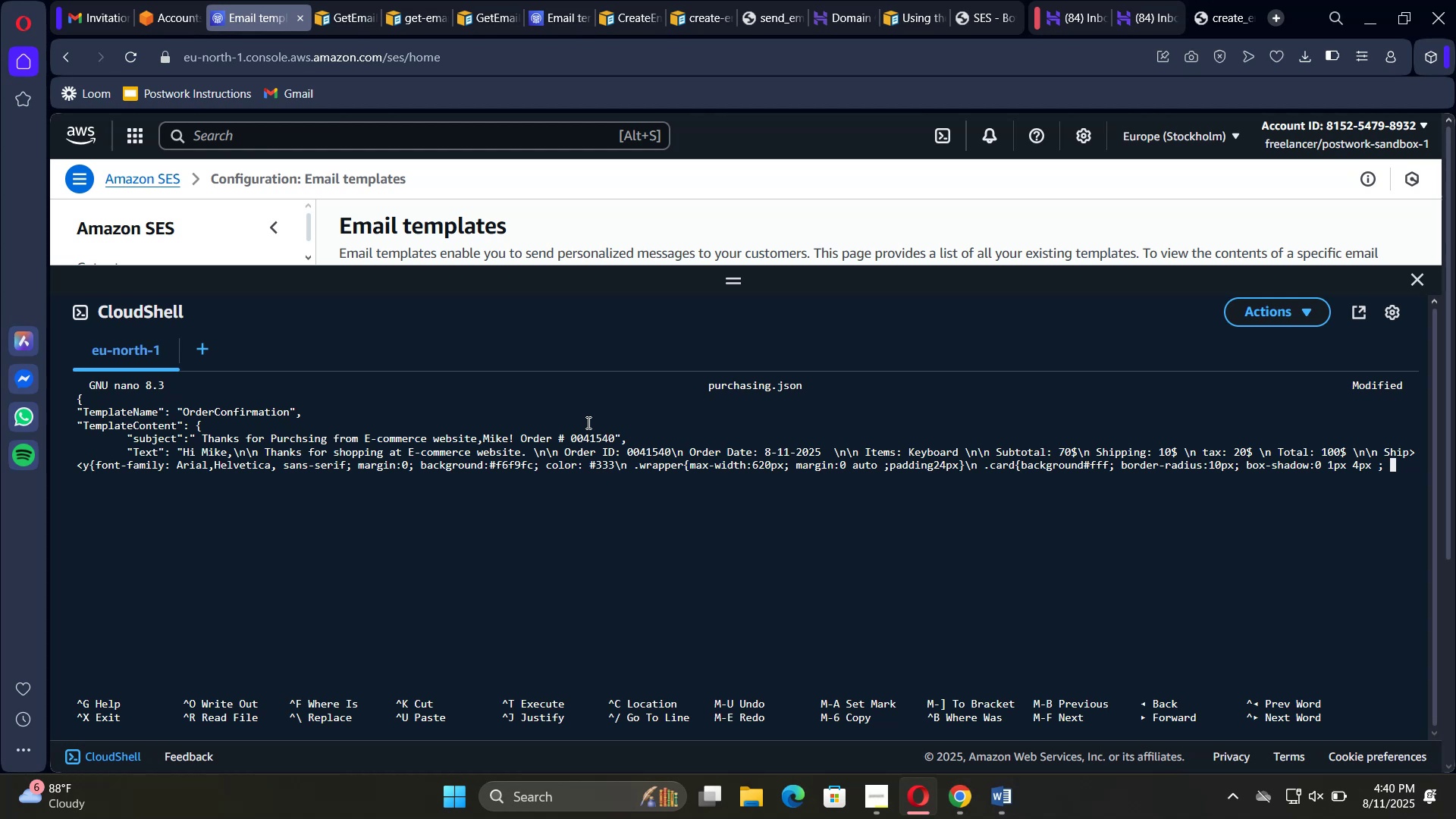 
key(Backspace)
type(rgba(0,0,0)
 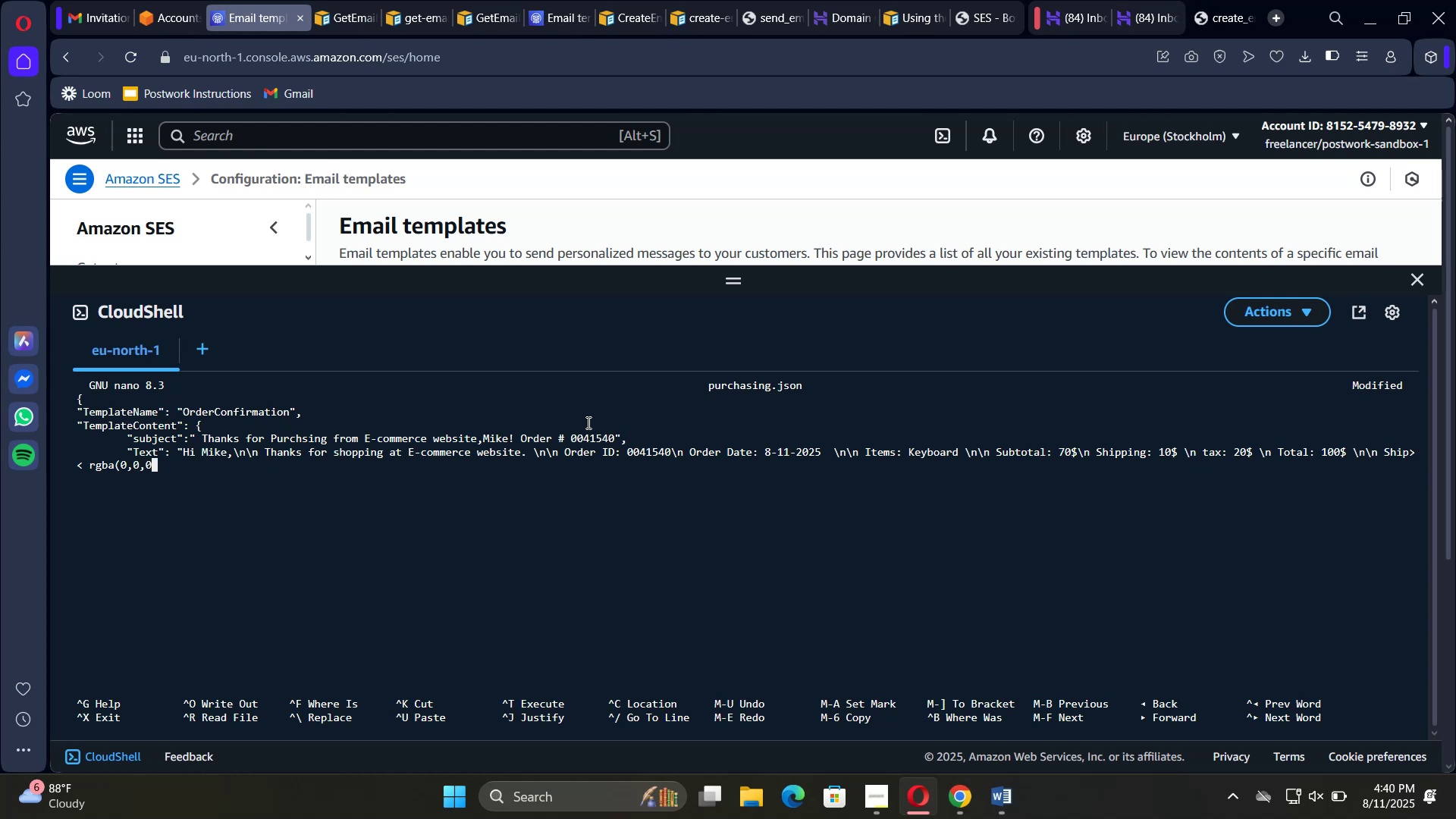 
key(Comma)
 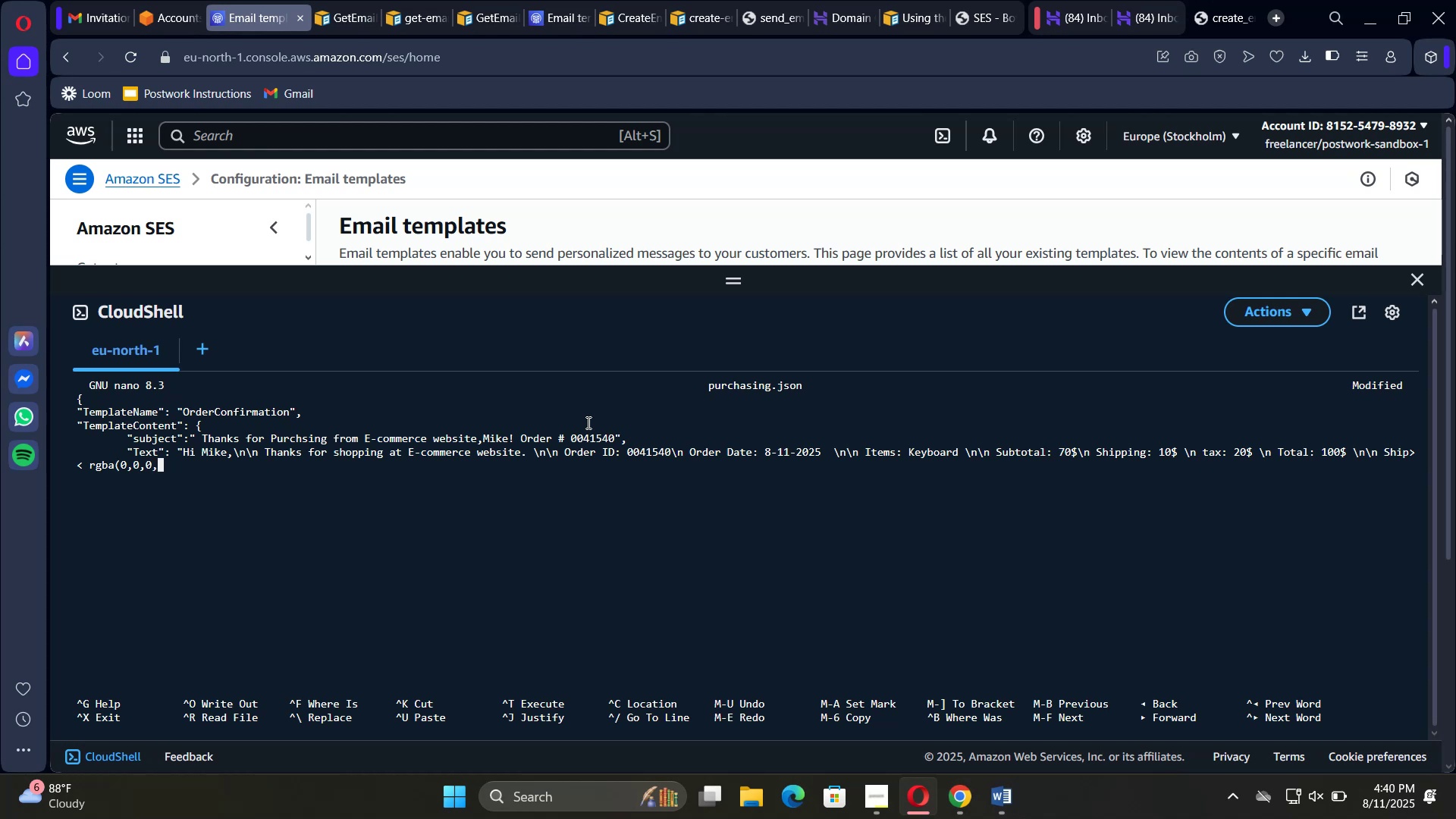 
type(.06)
 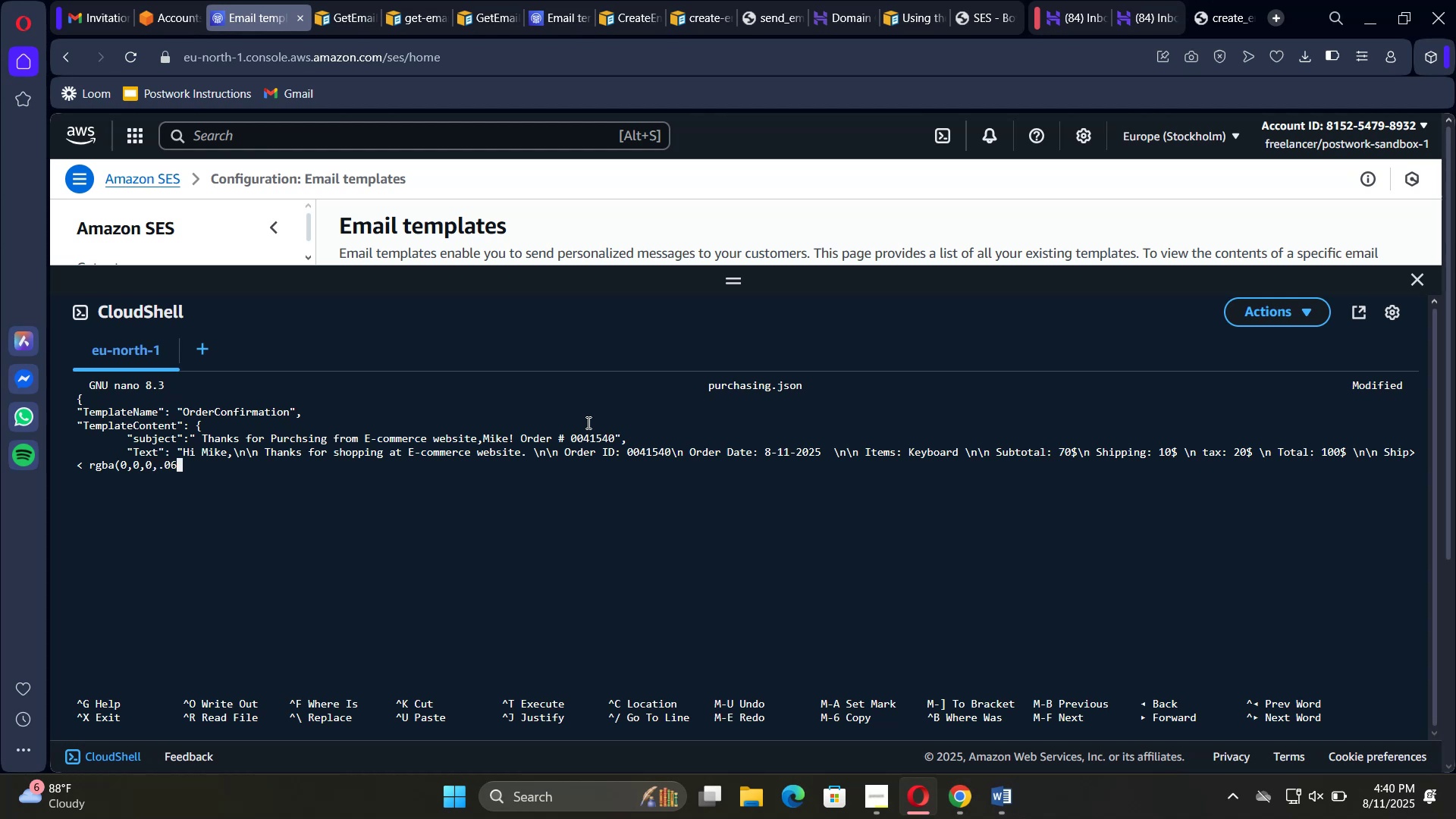 
type(); padding)
 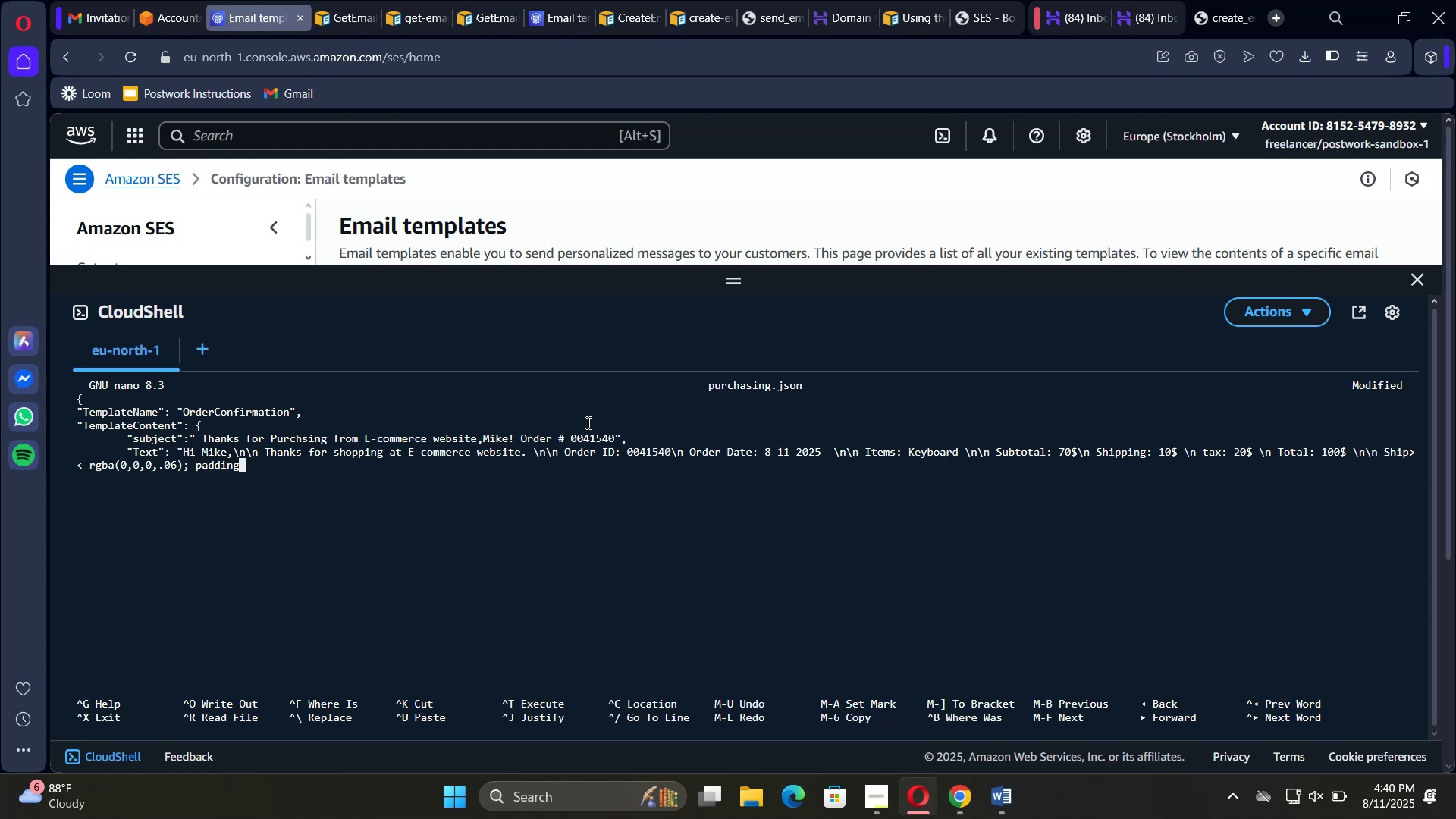 
type(: 24px; )
 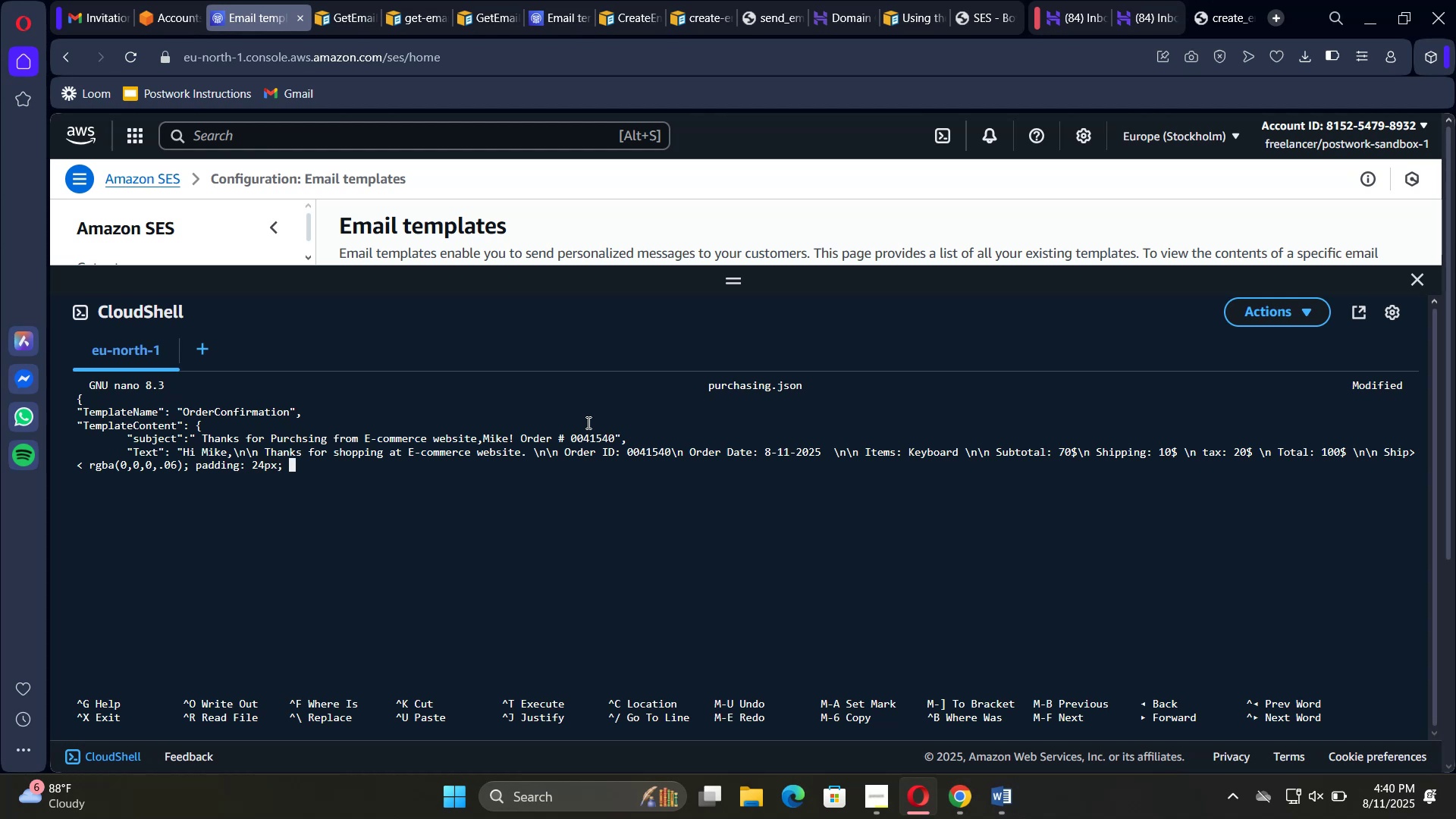 
key(Backspace)
 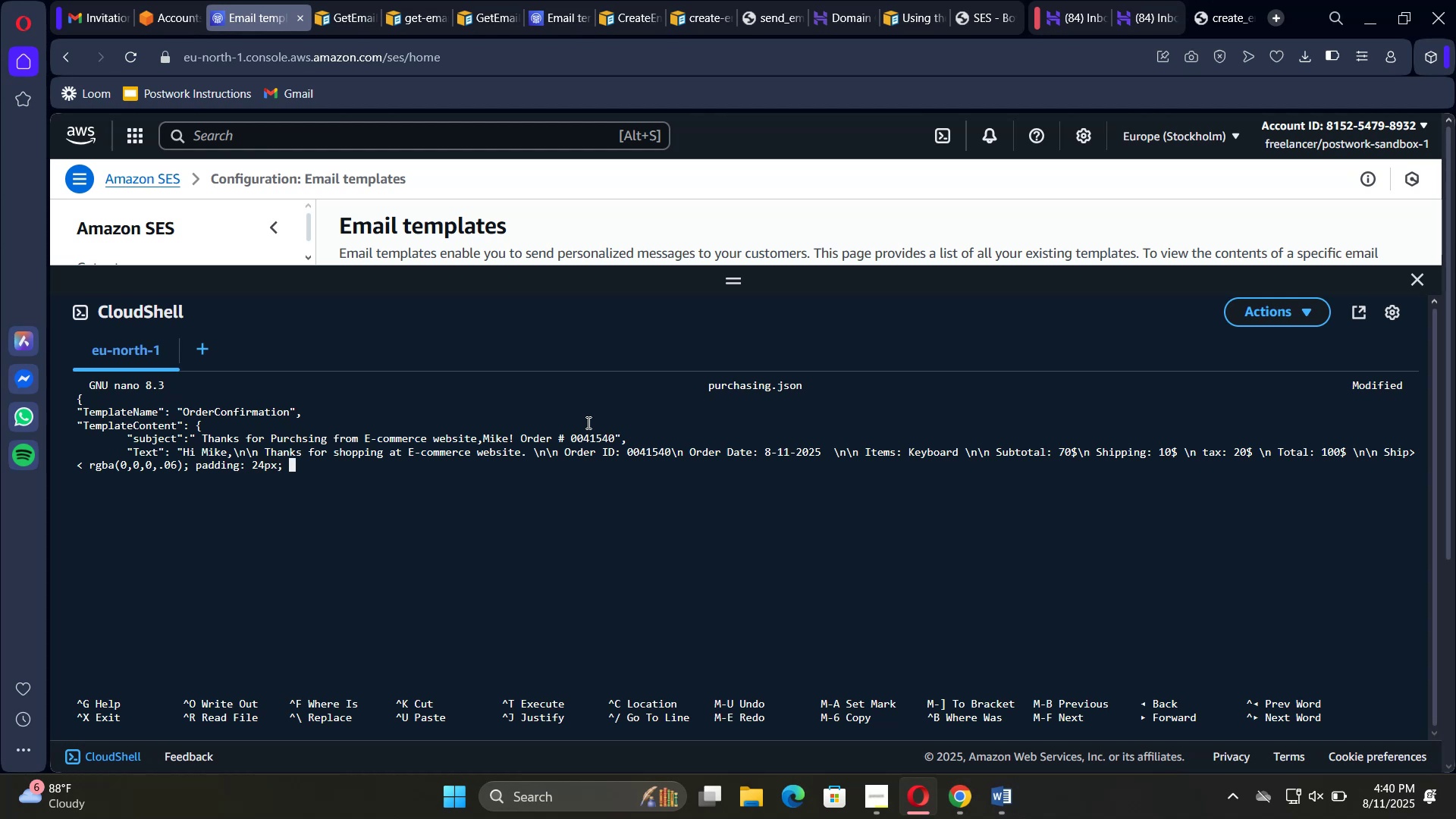 
key(Backspace)
 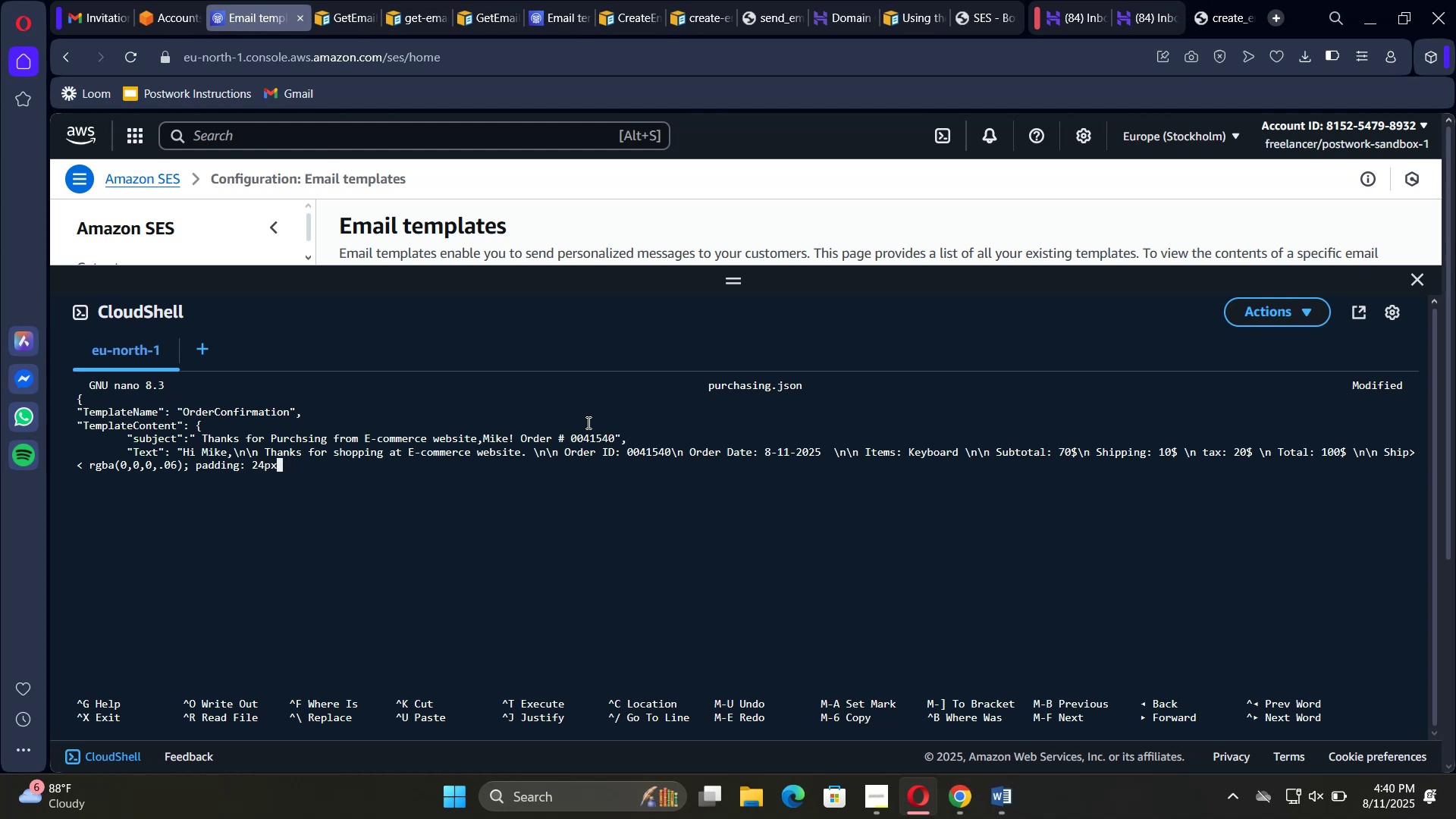 
key(Shift+0)
 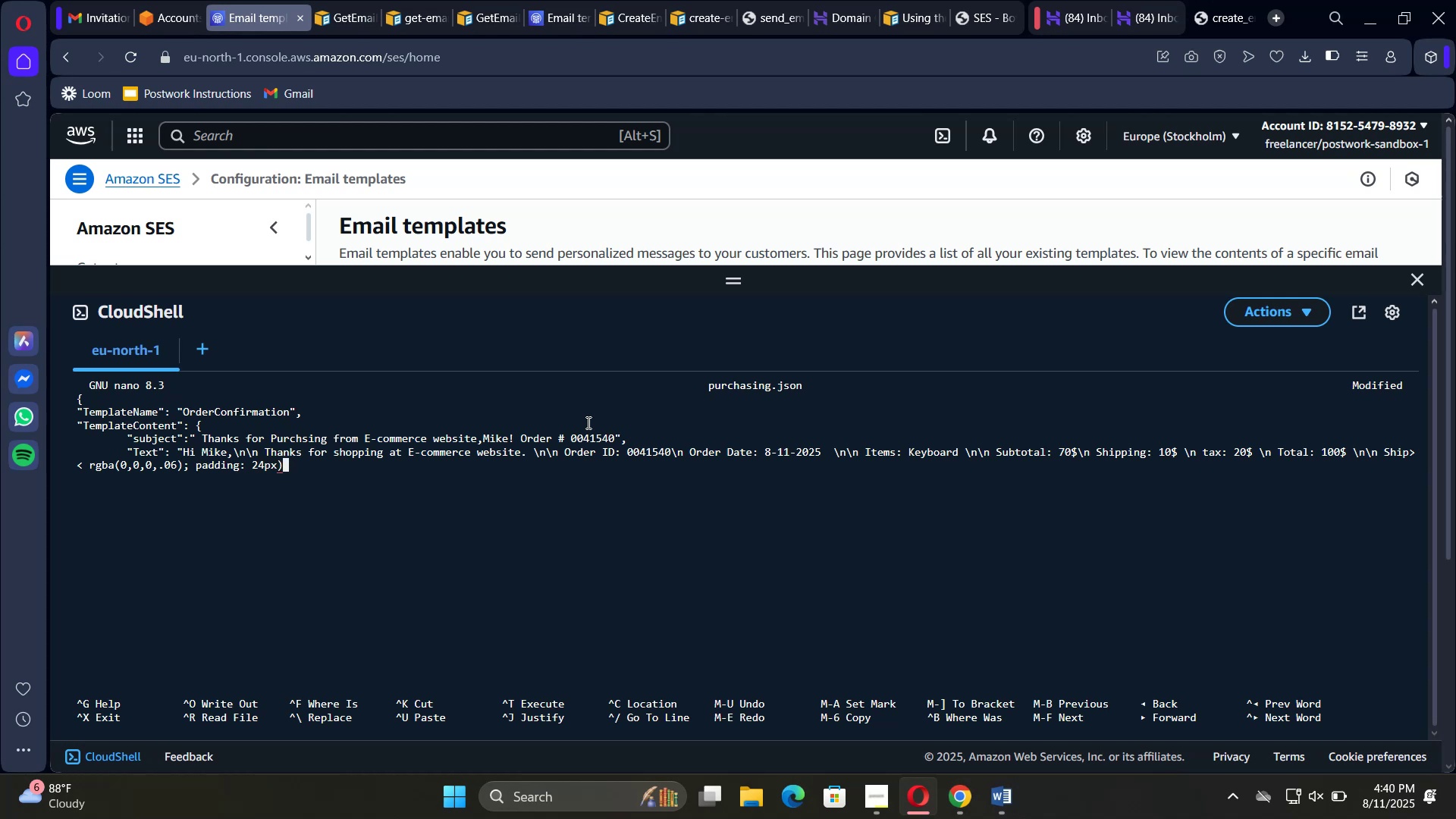 
key(Backslash)
 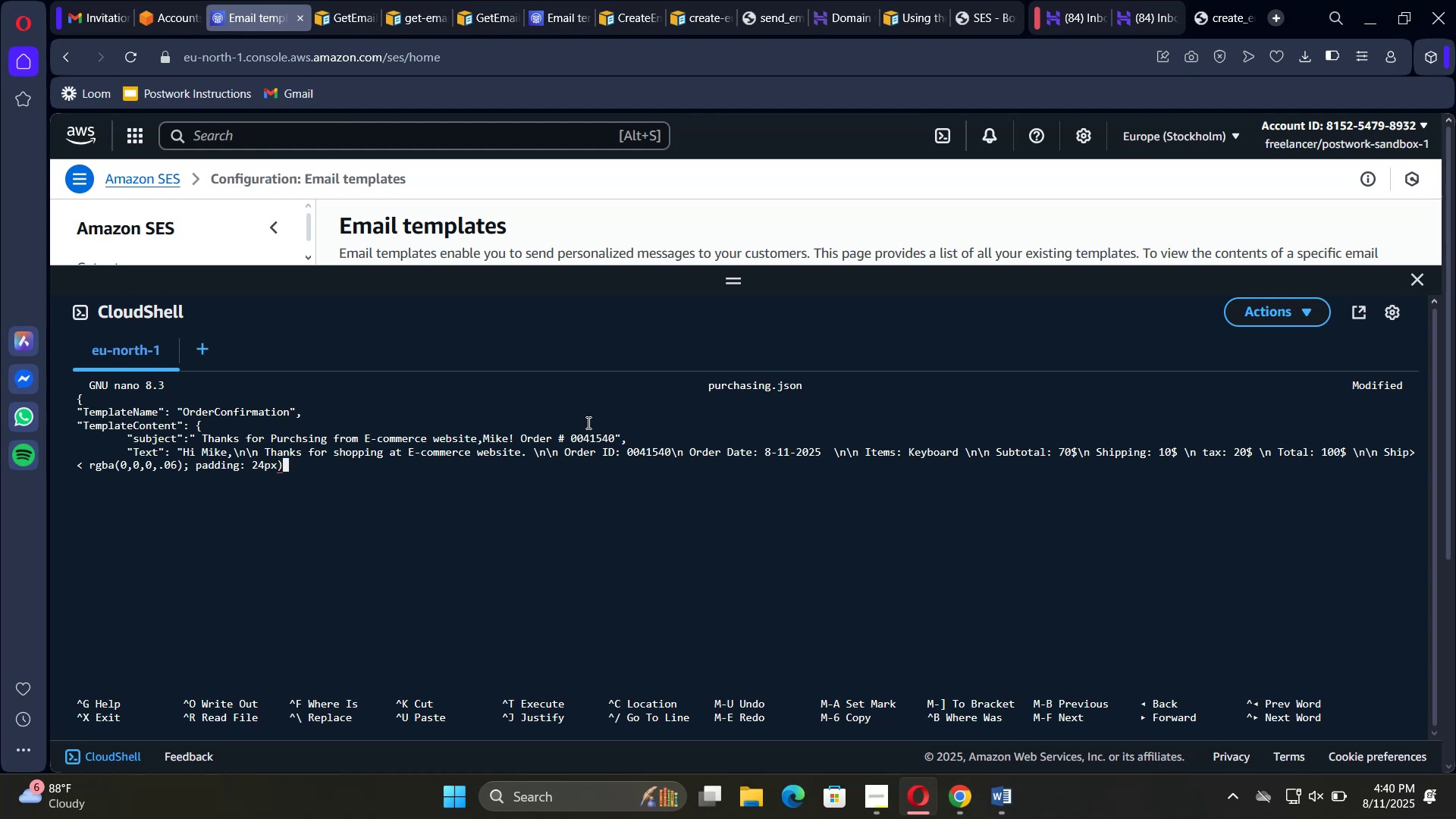 
key(N)
 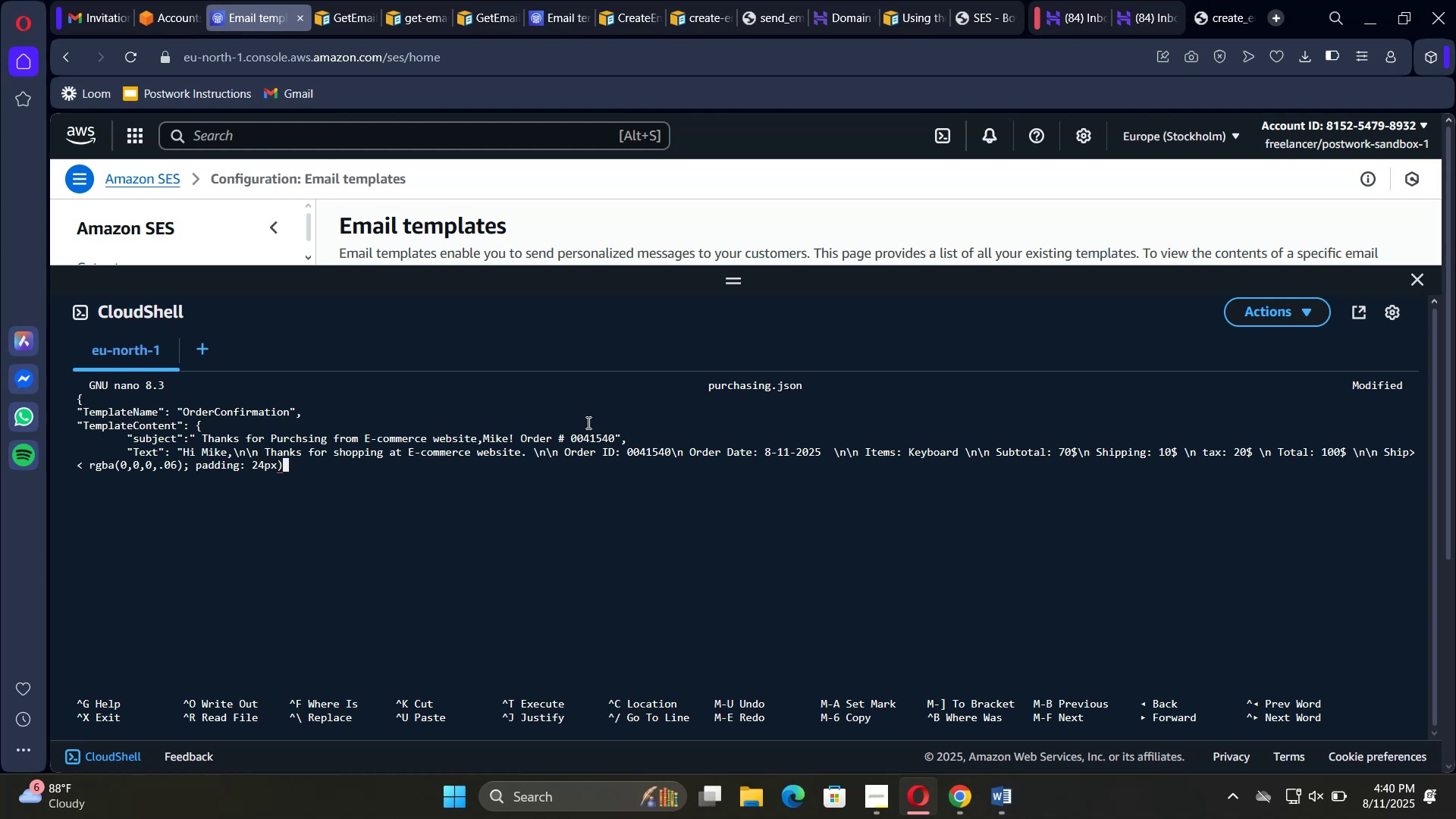 
key(Space)
 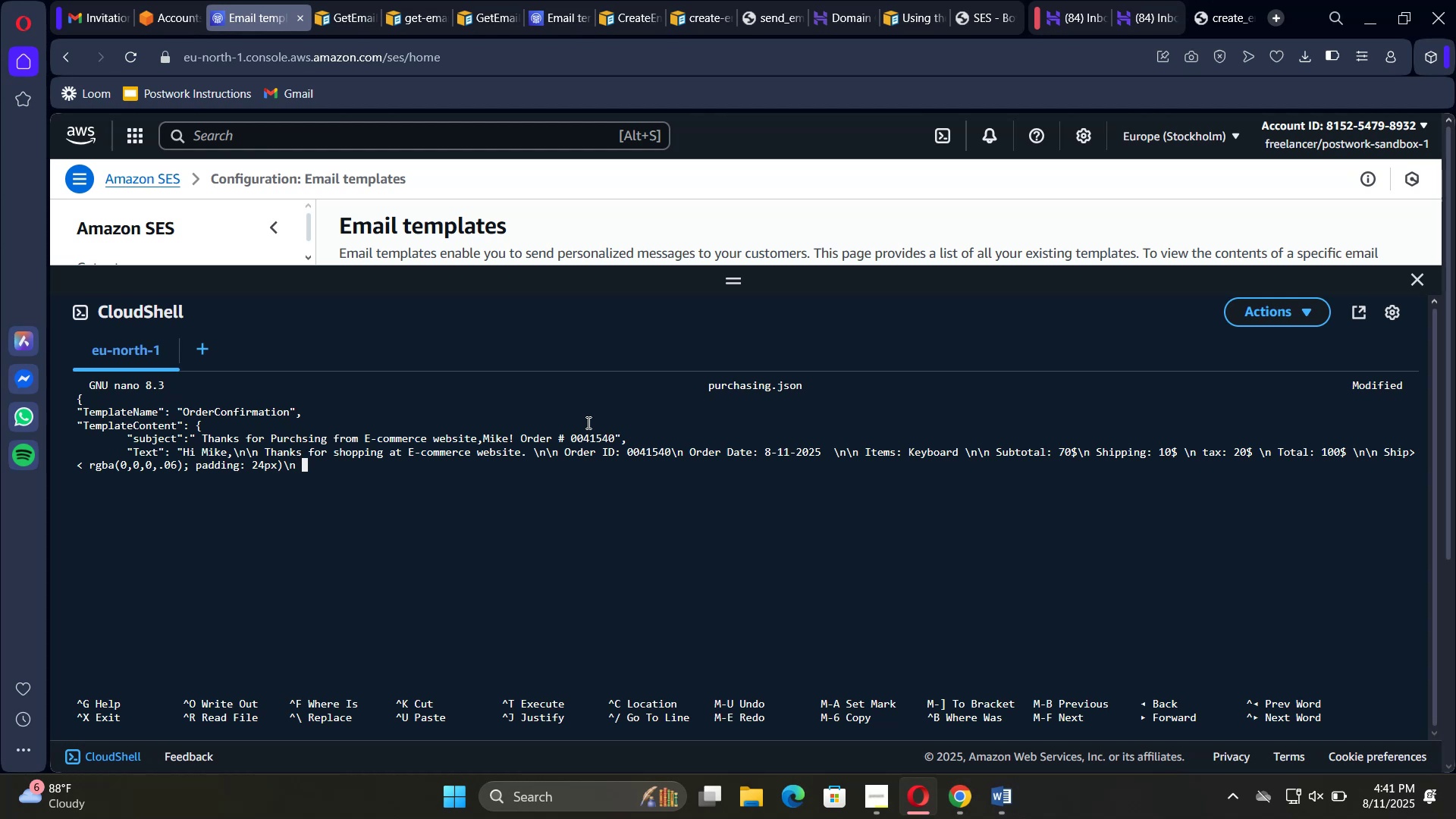 
wait(5.8)
 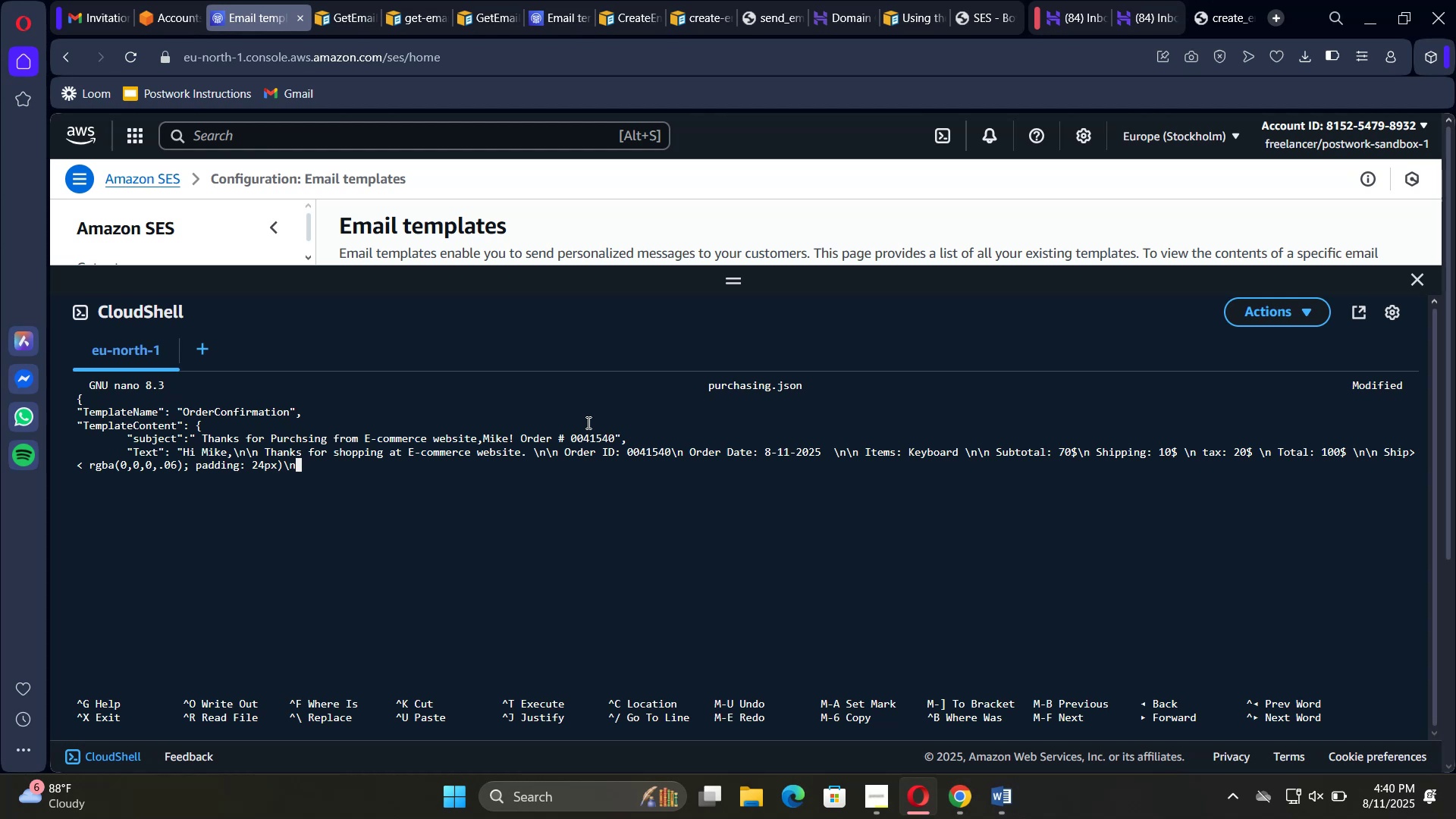 
type(.logo)
 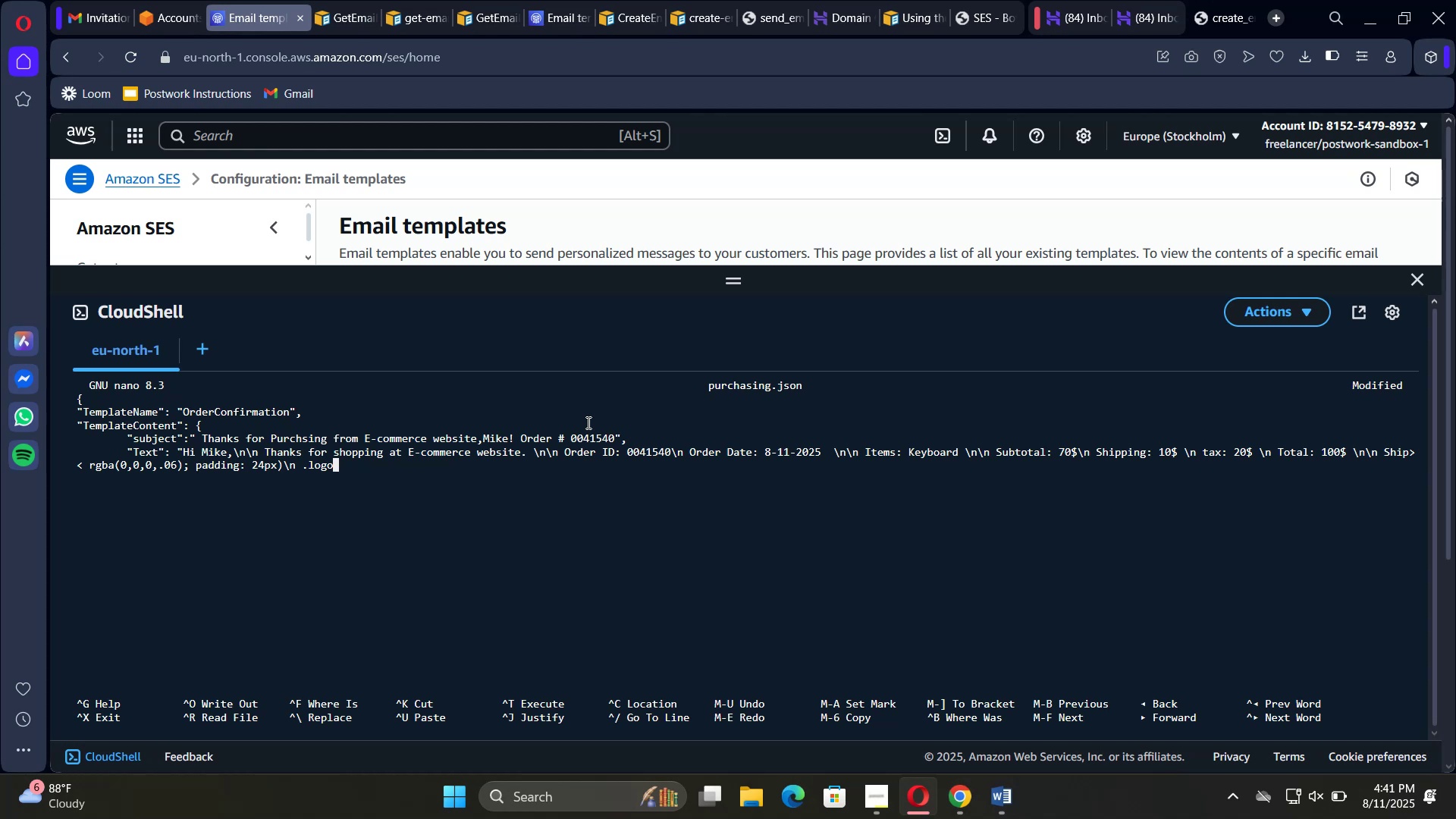 
wait(20.59)
 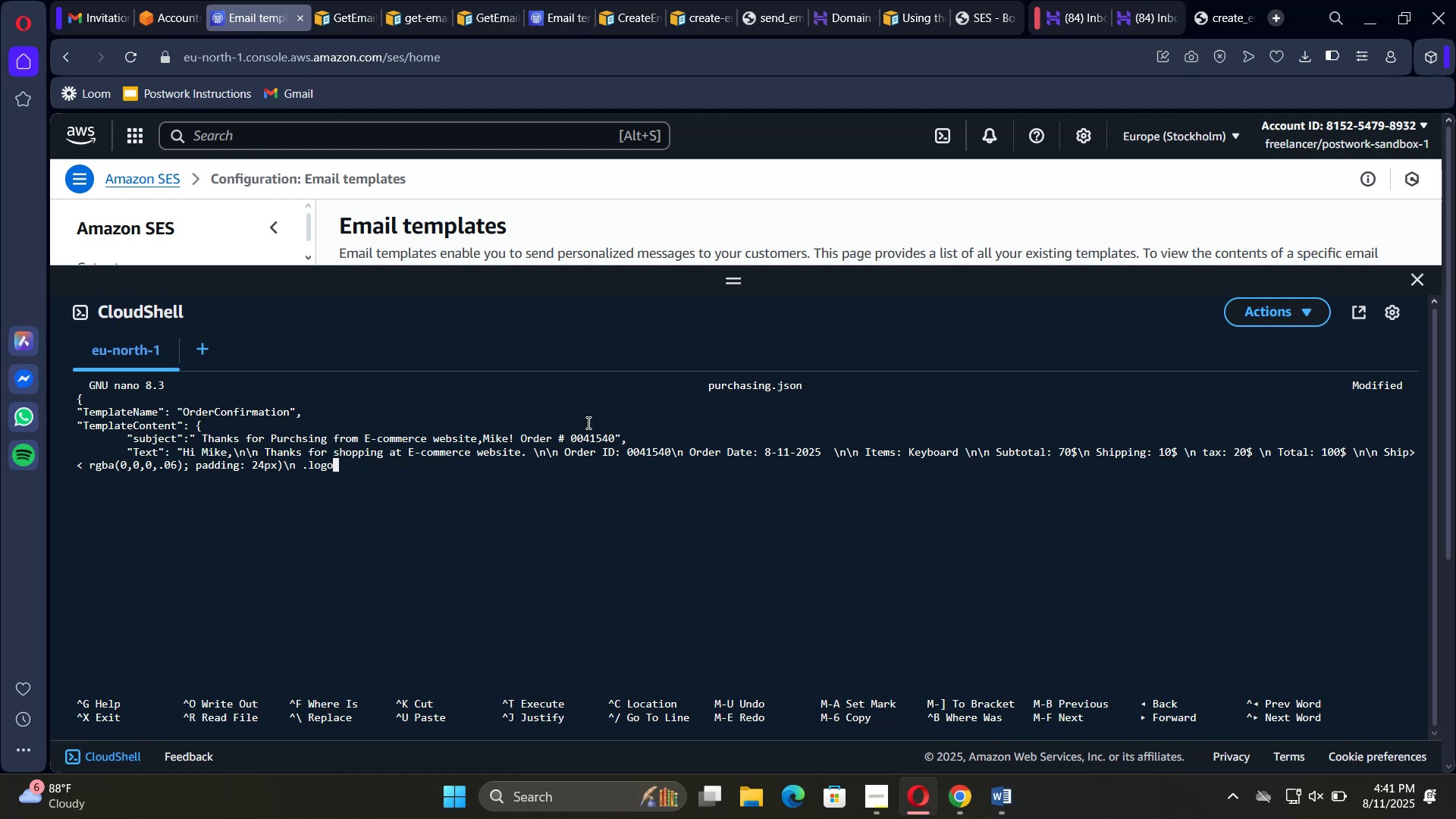 
type({height:32px}\n .muted{color#666)
 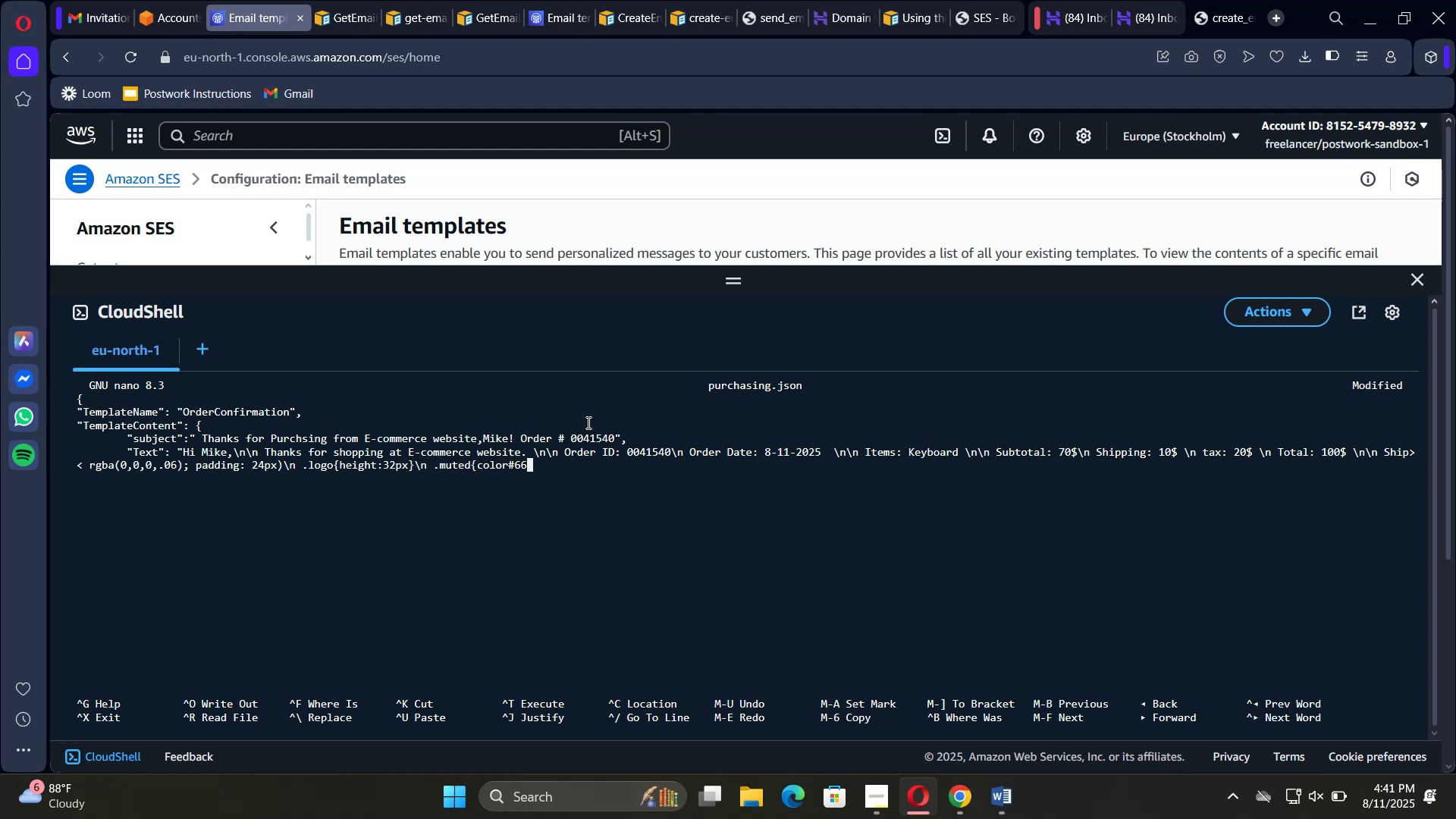 
key(Comma)
 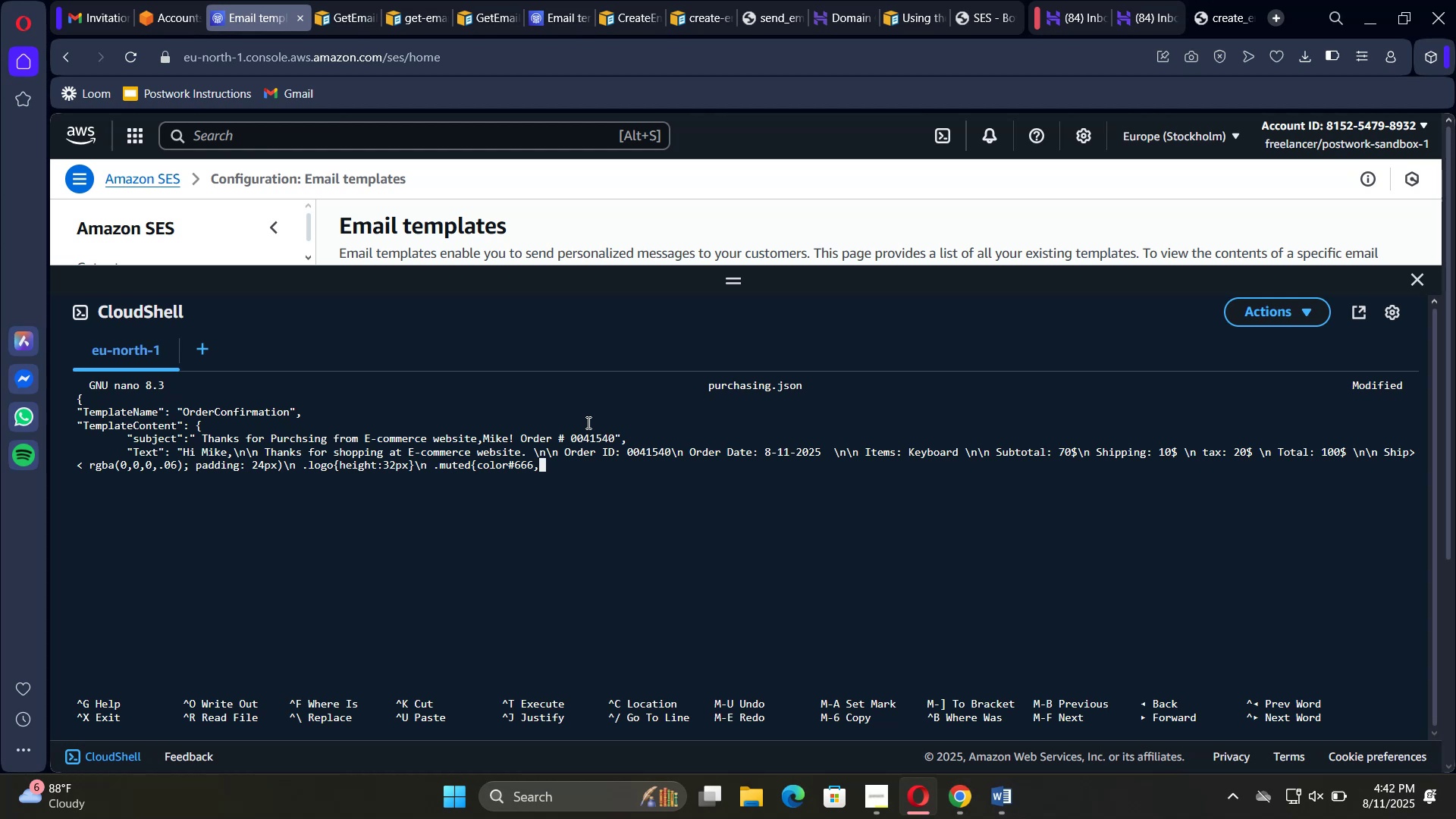 
wait(11.84)
 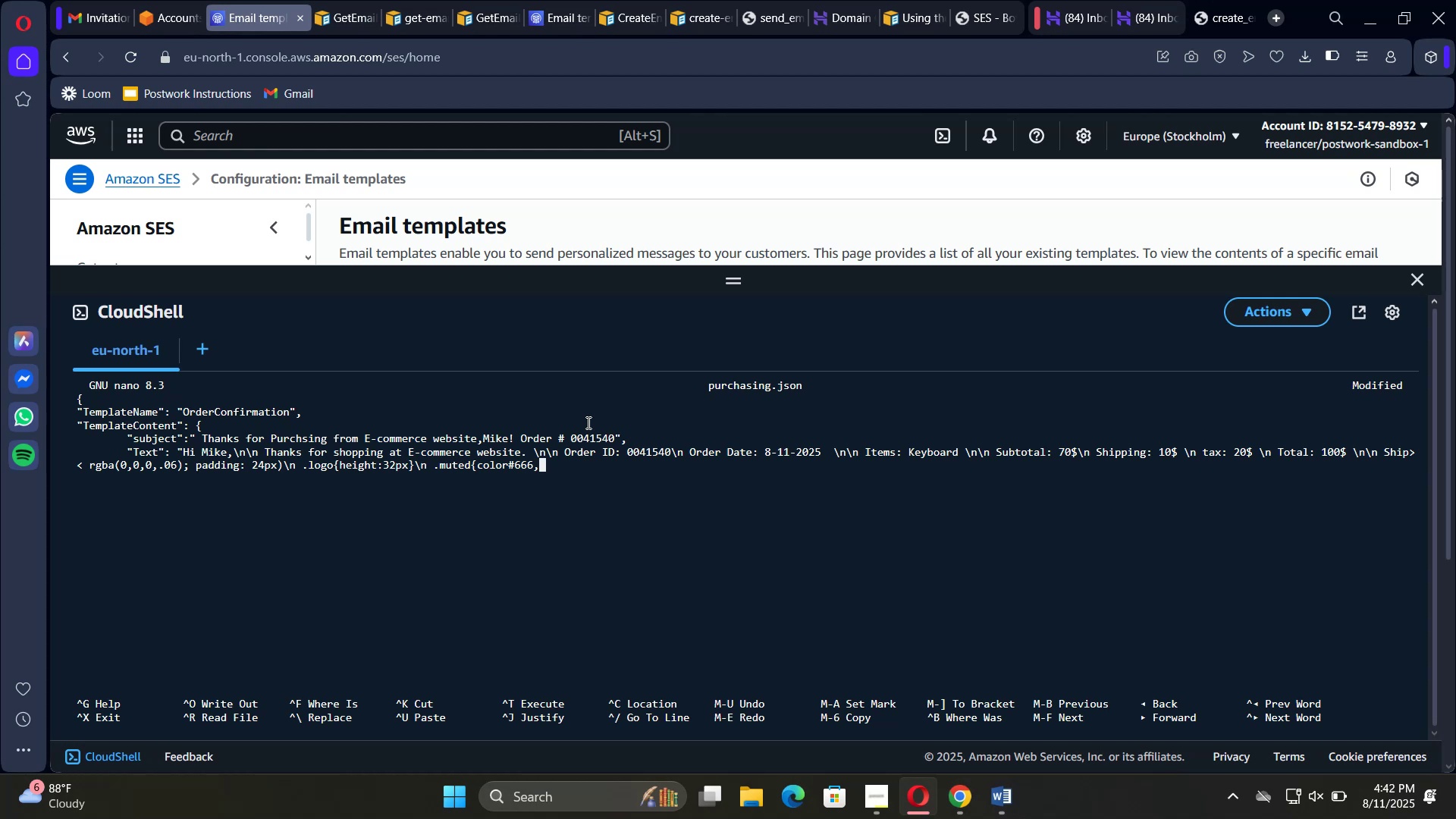 
type( font-size: 12px}\n )
 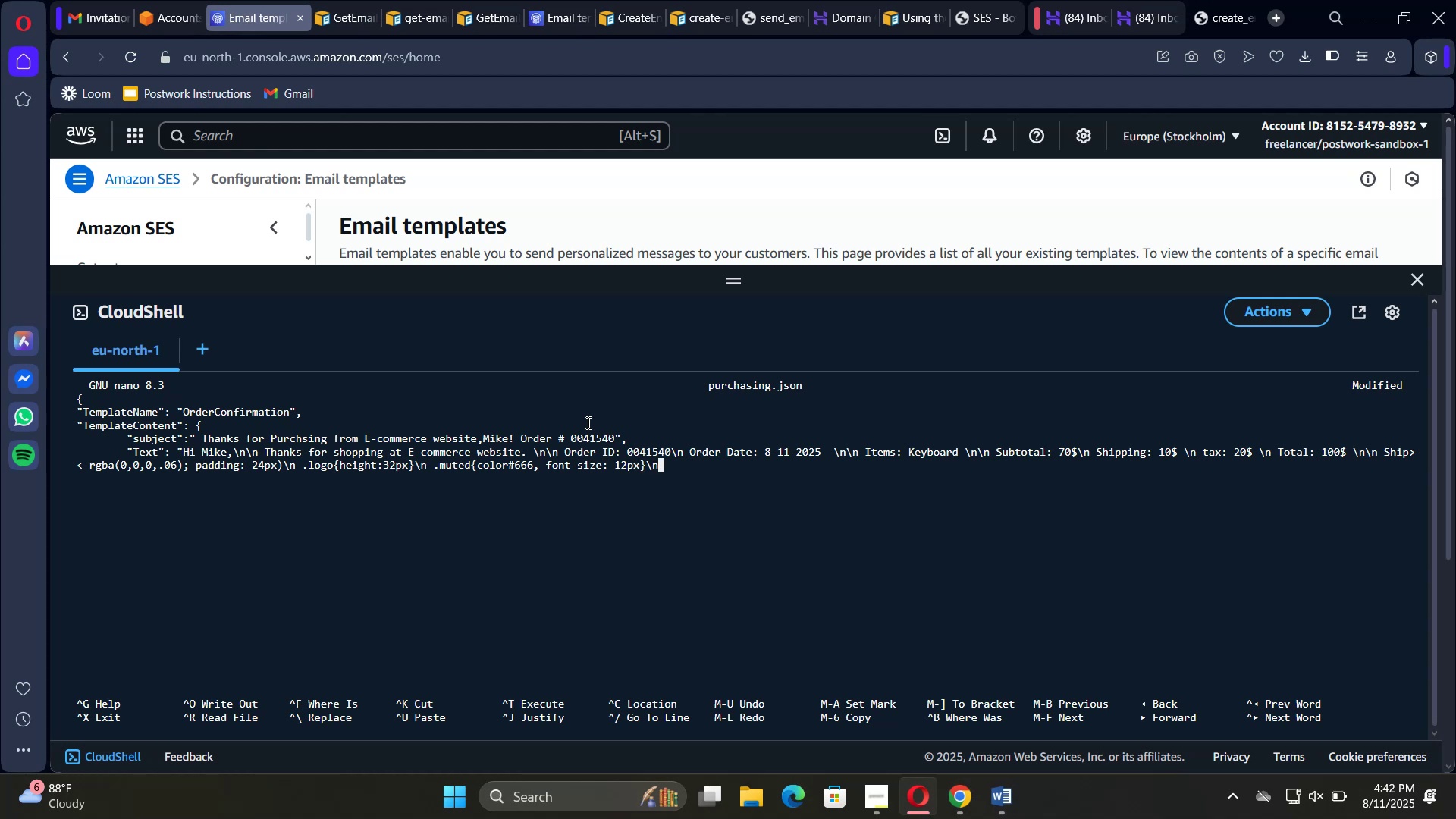 
wait(5.1)
 